 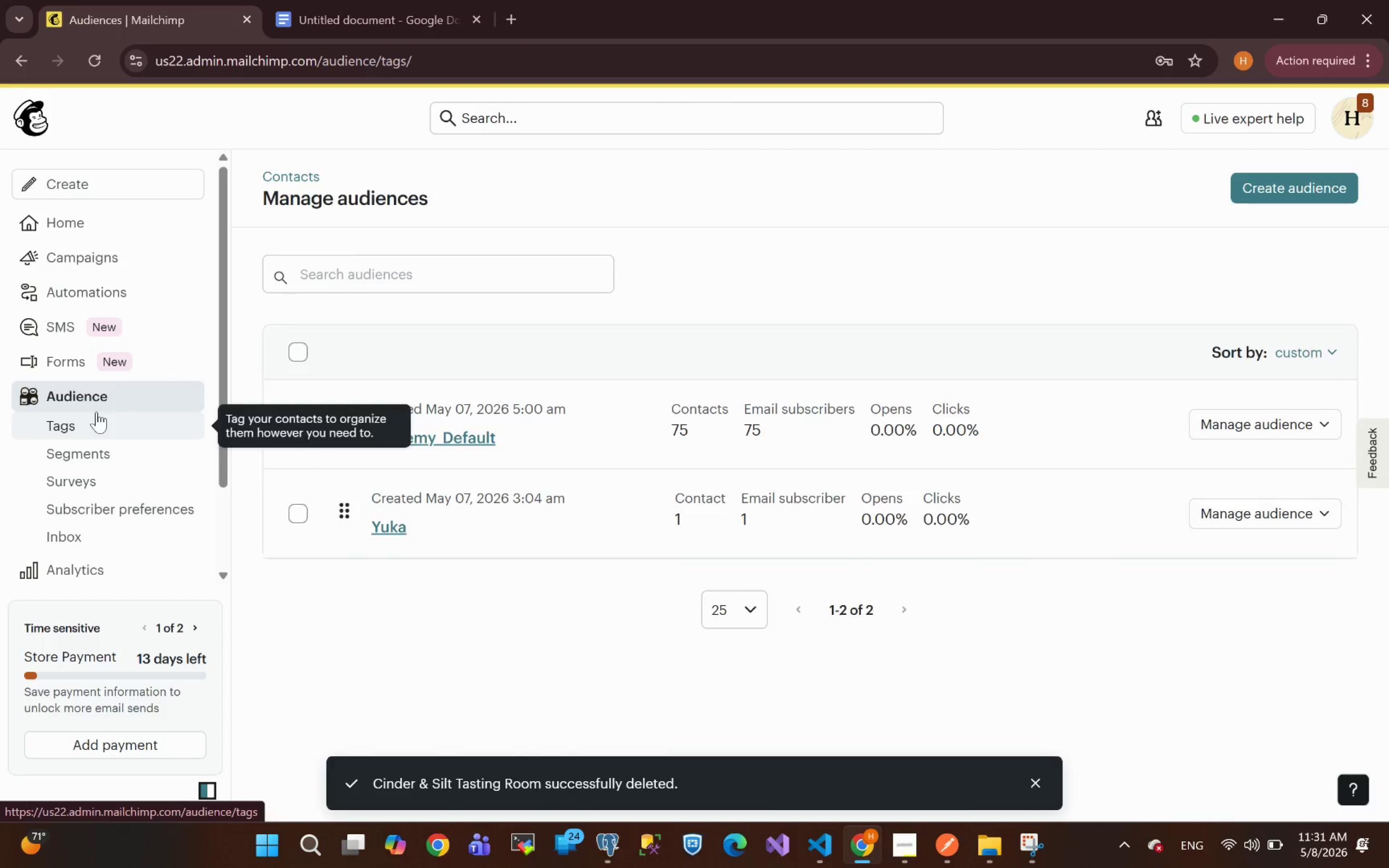 
left_click([83, 396])
 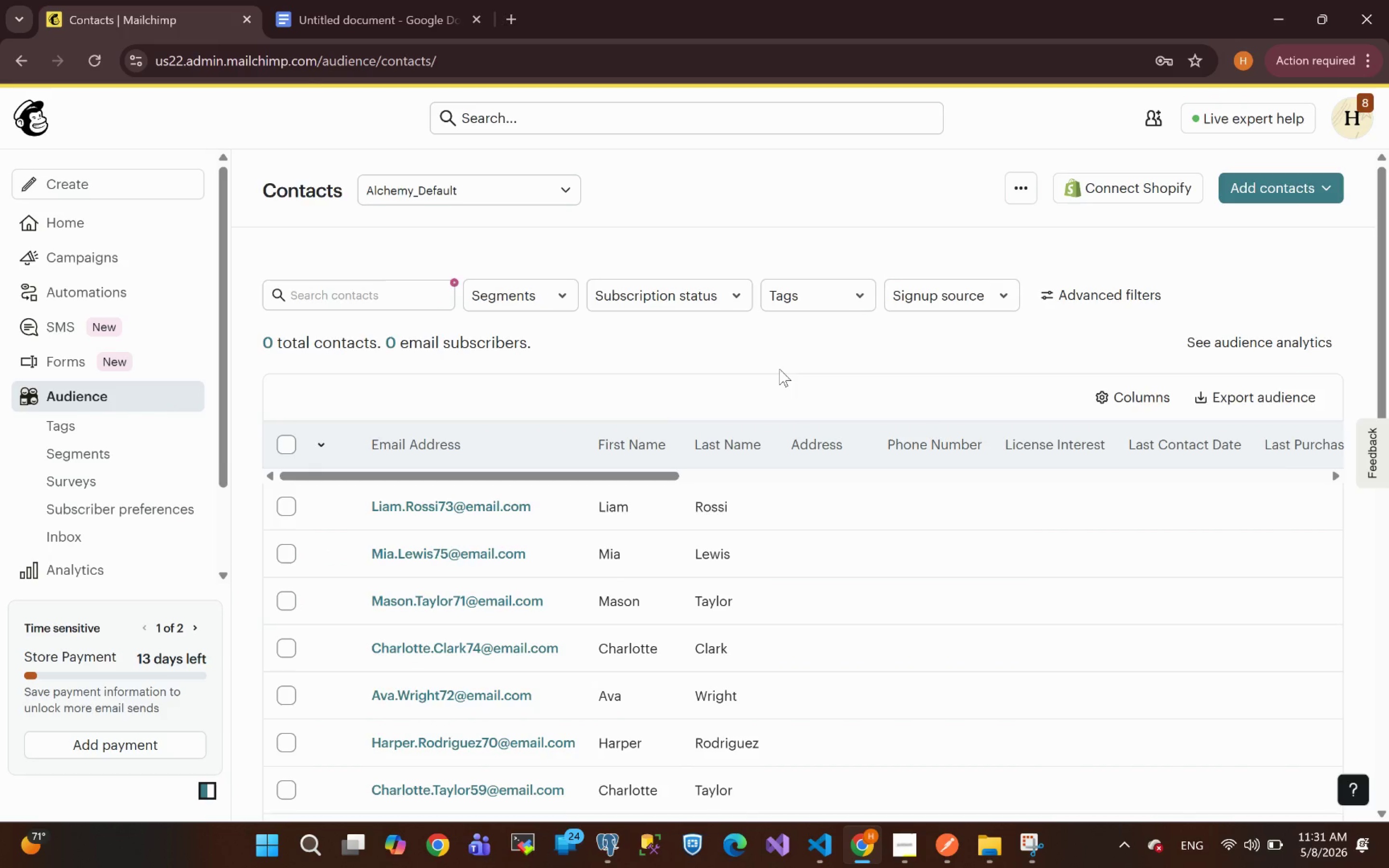 
wait(13.86)
 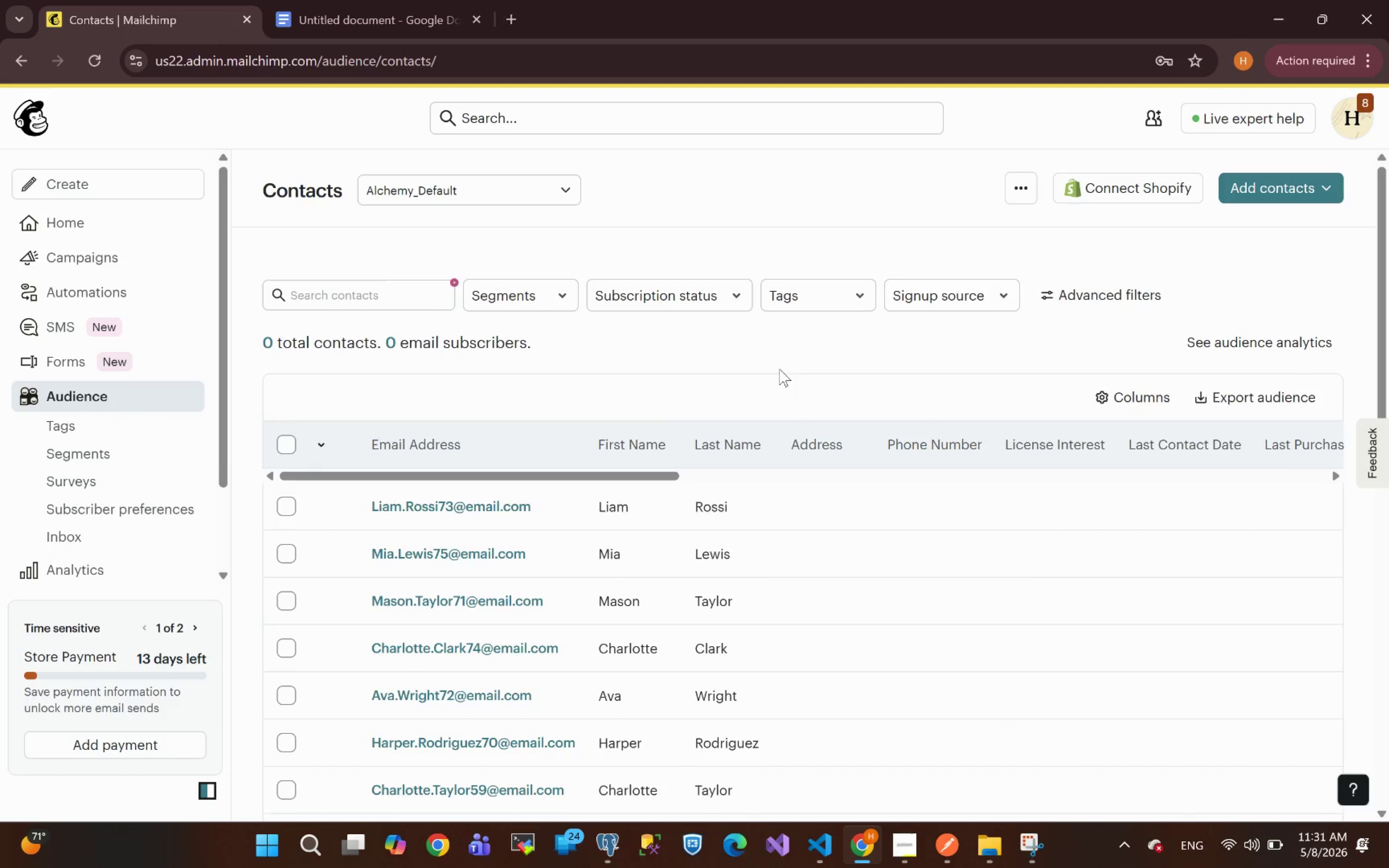 
left_click([288, 439])
 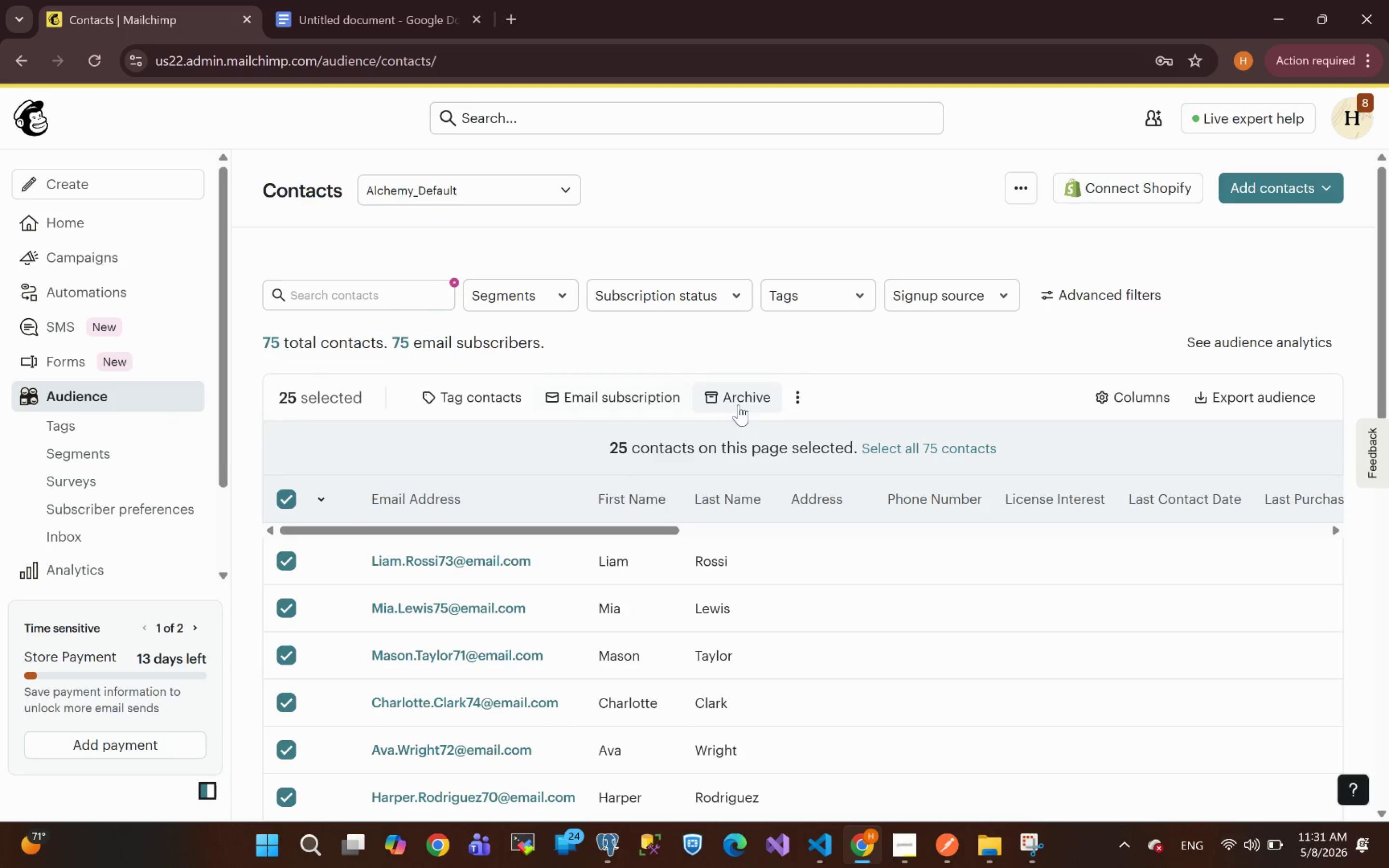 
left_click([737, 402])
 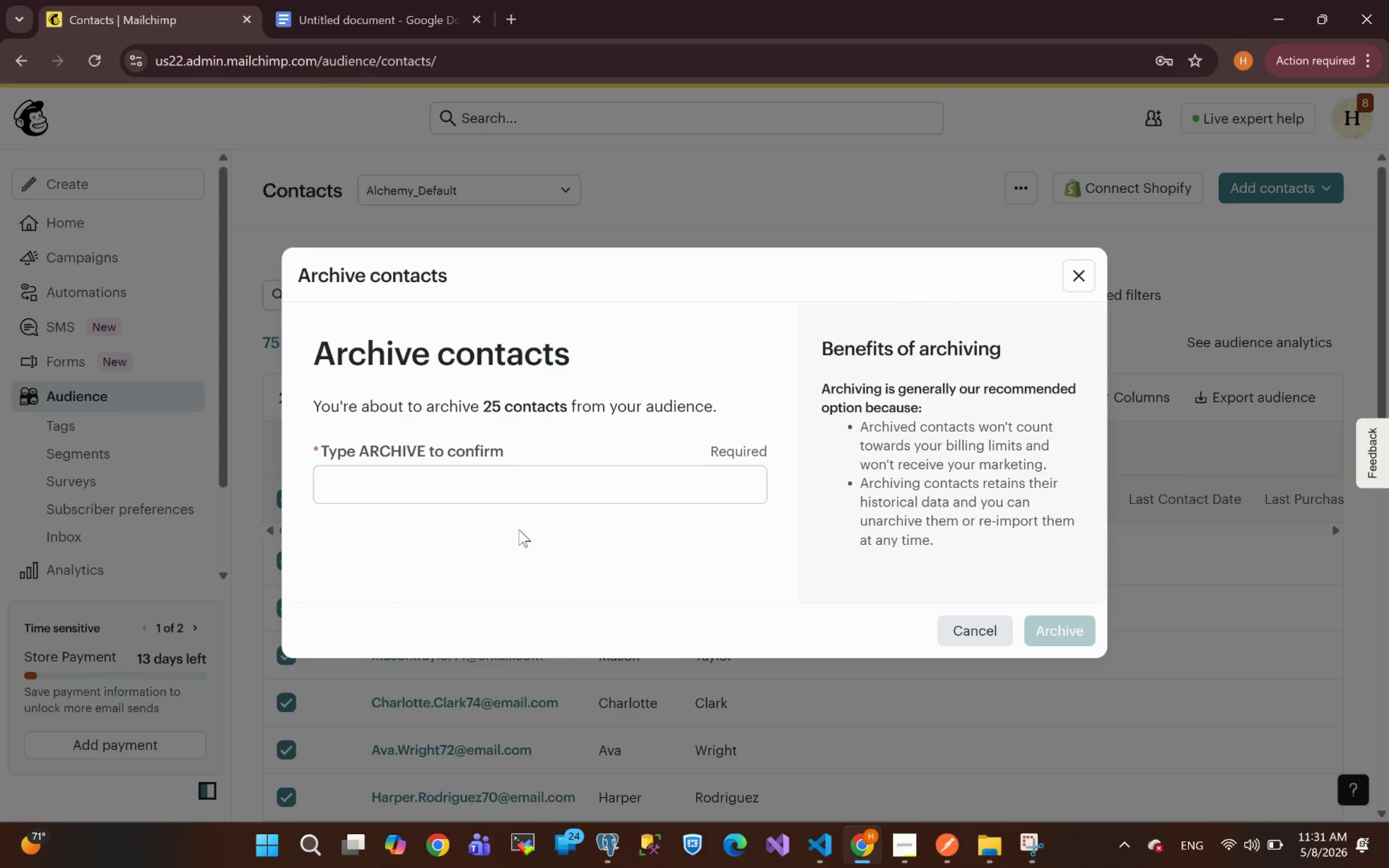 
left_click([459, 485])
 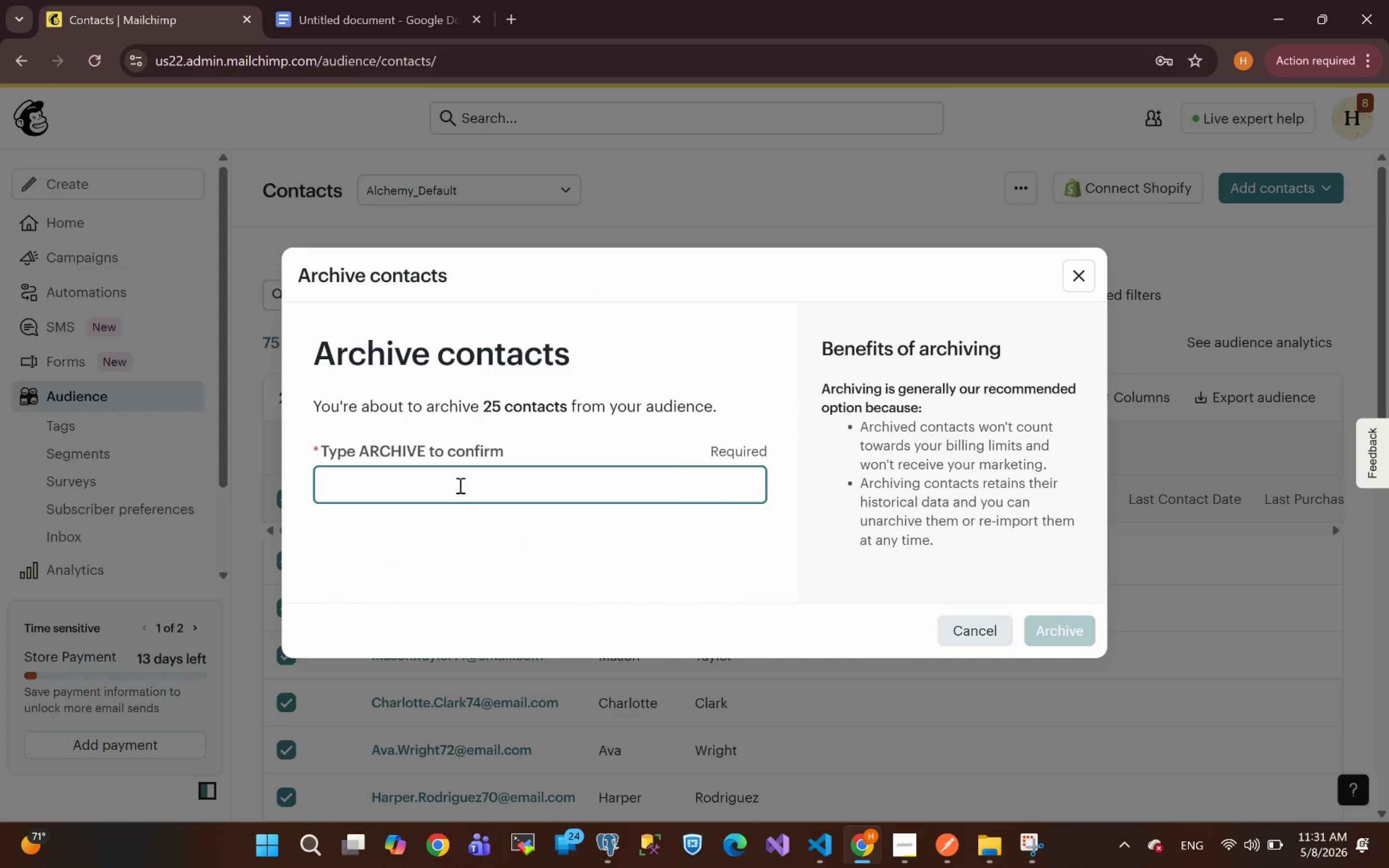 
type(ARCHIVE)
 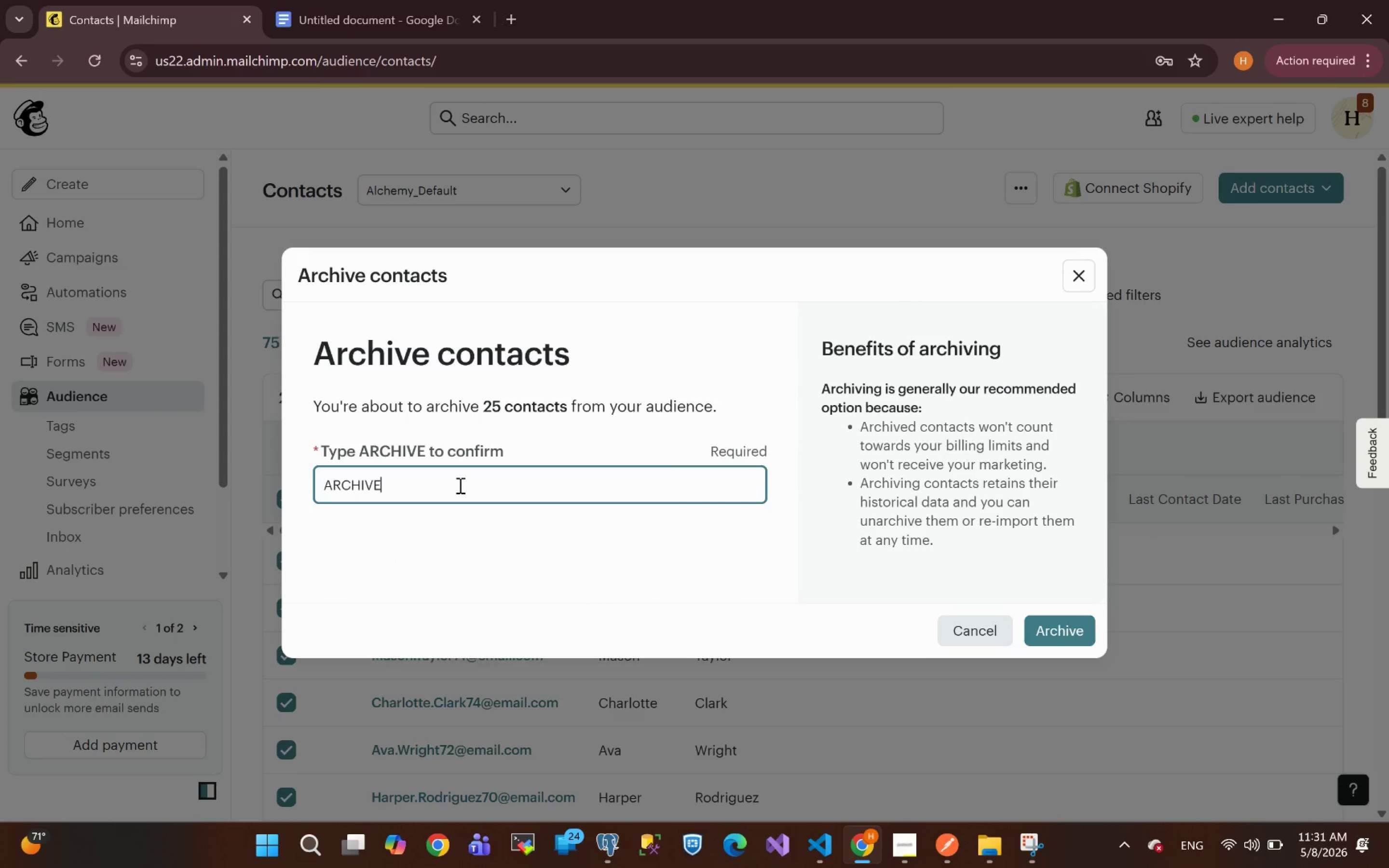 
key(Enter)
 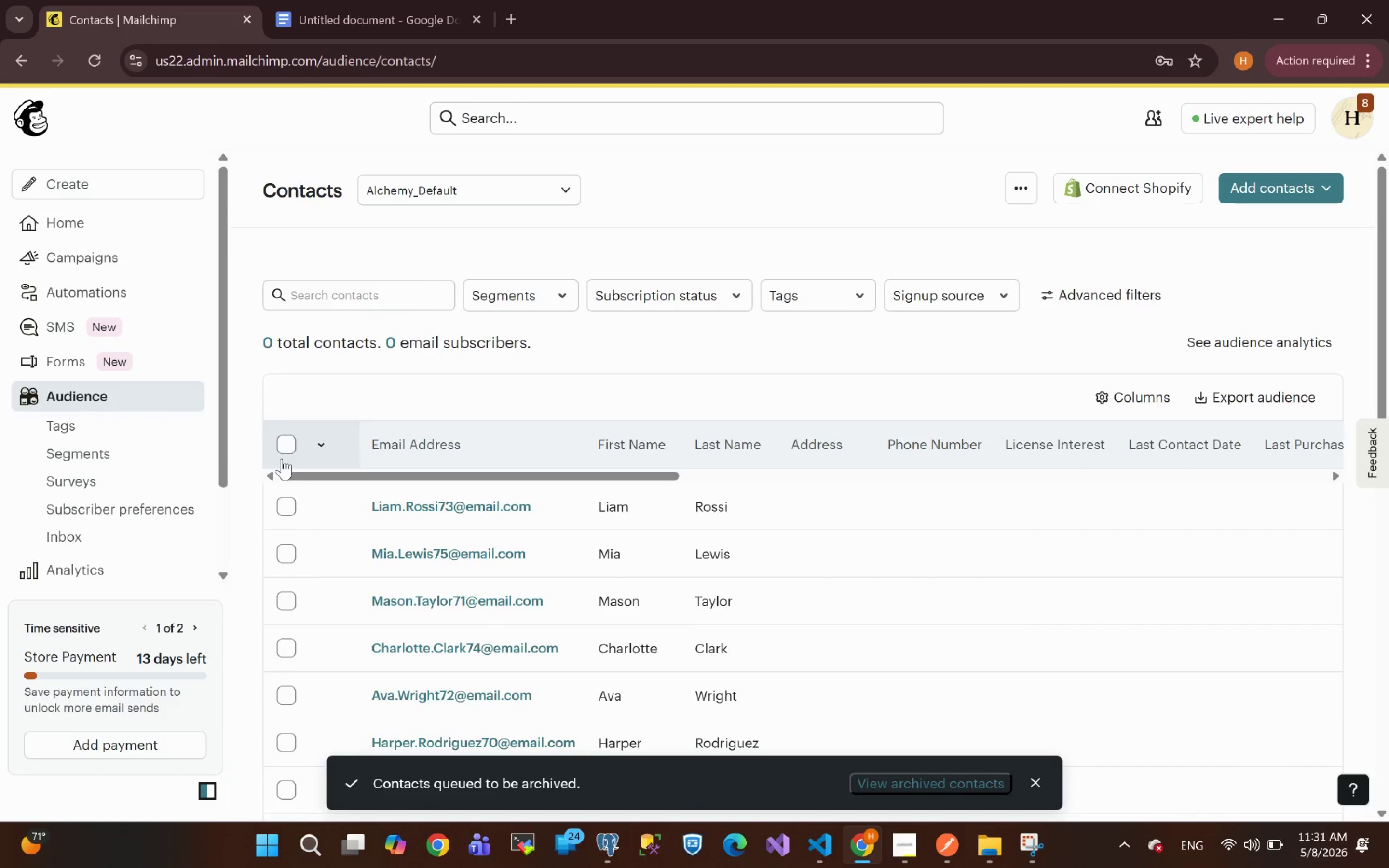 
left_click([290, 445])
 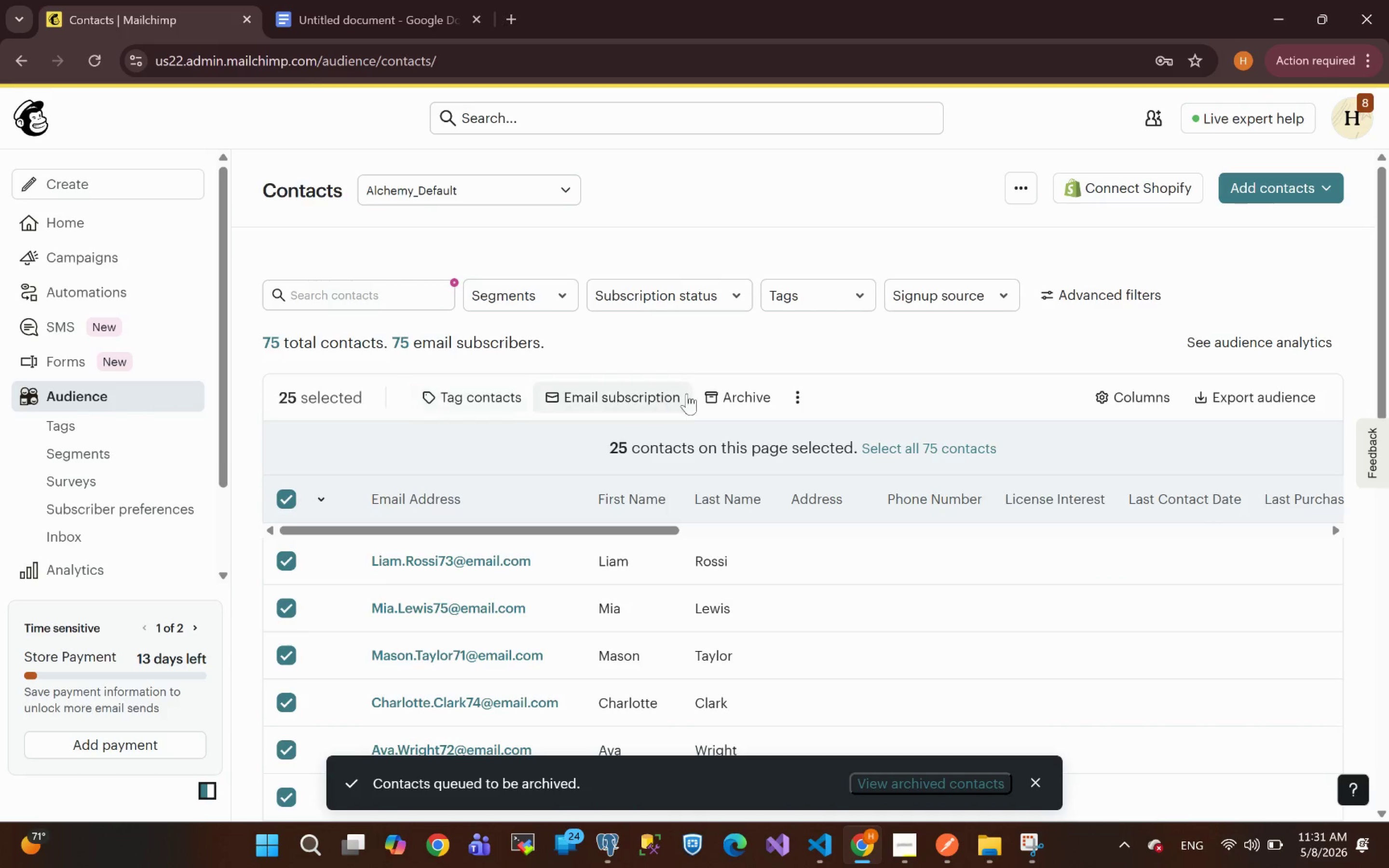 
left_click([734, 397])
 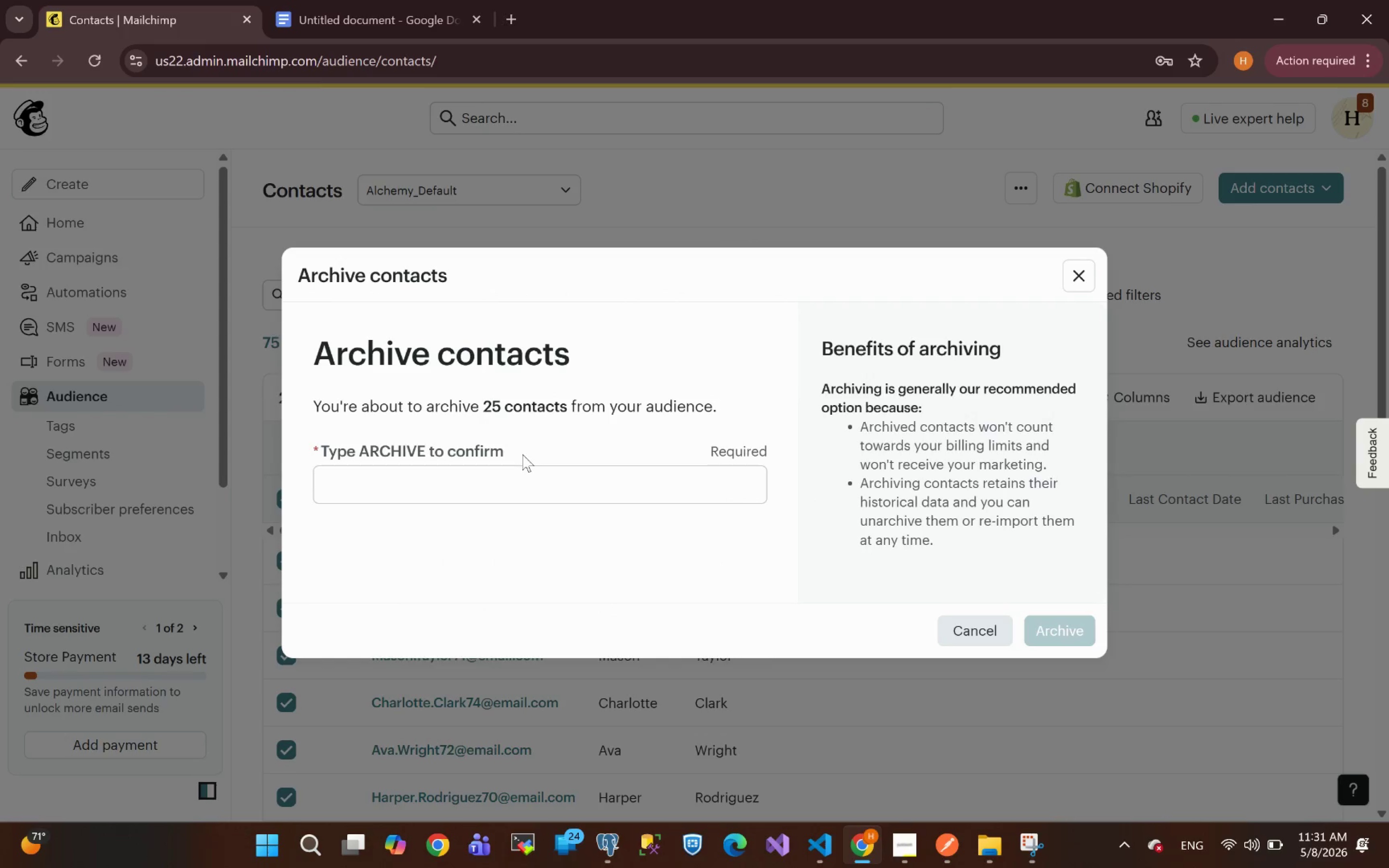 
left_click([493, 483])
 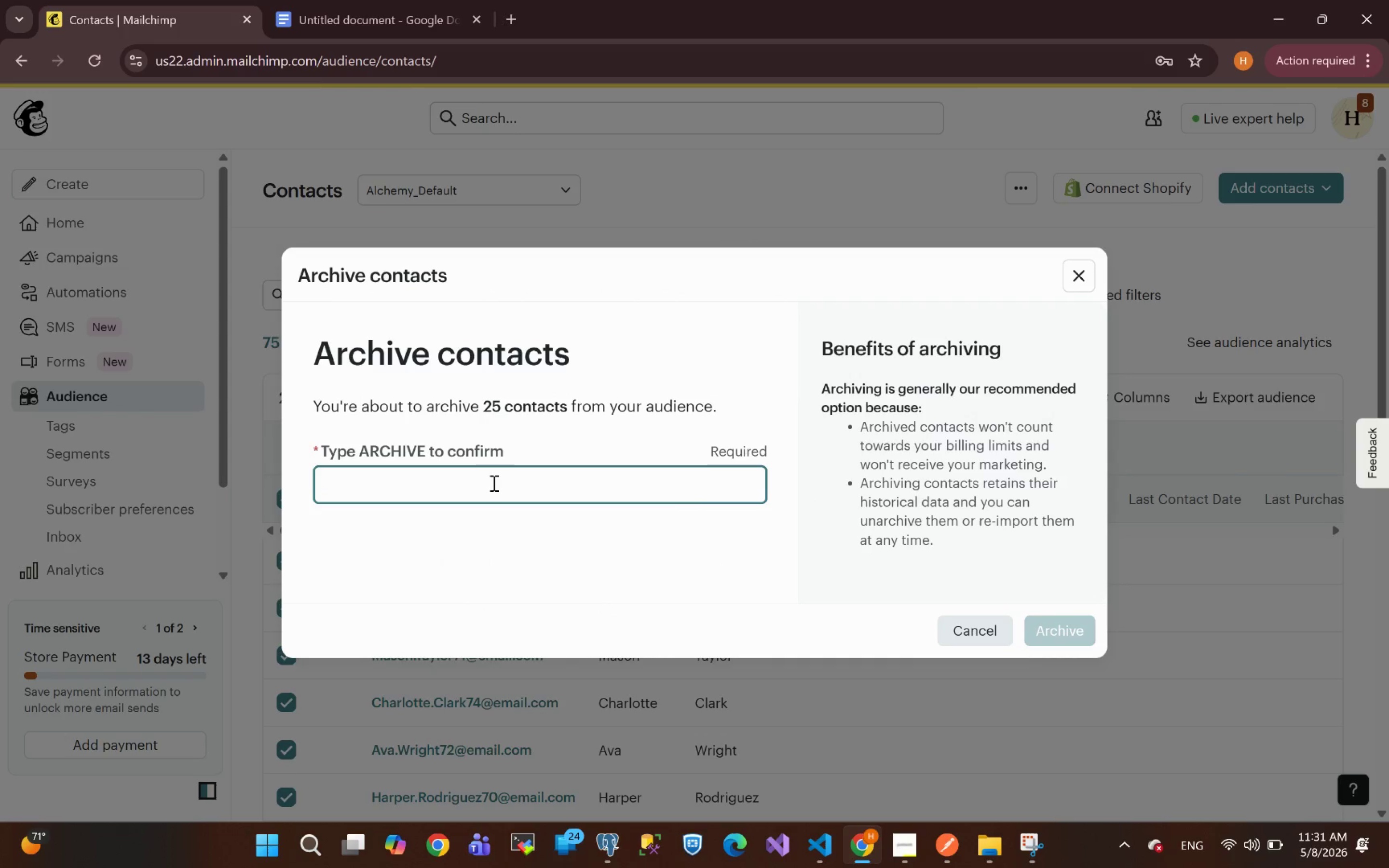 
type(ARCHIVE)
 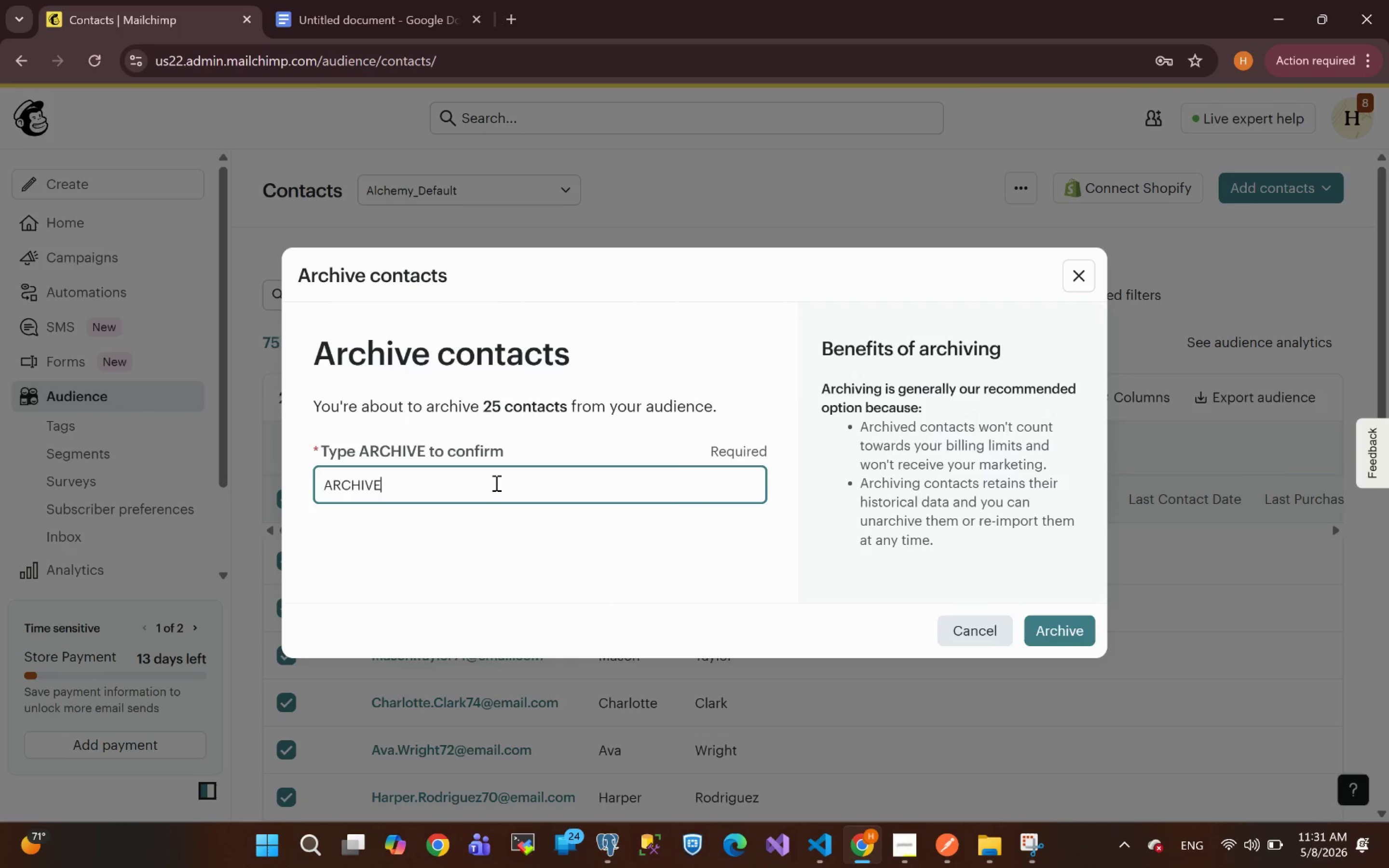 
key(Enter)
 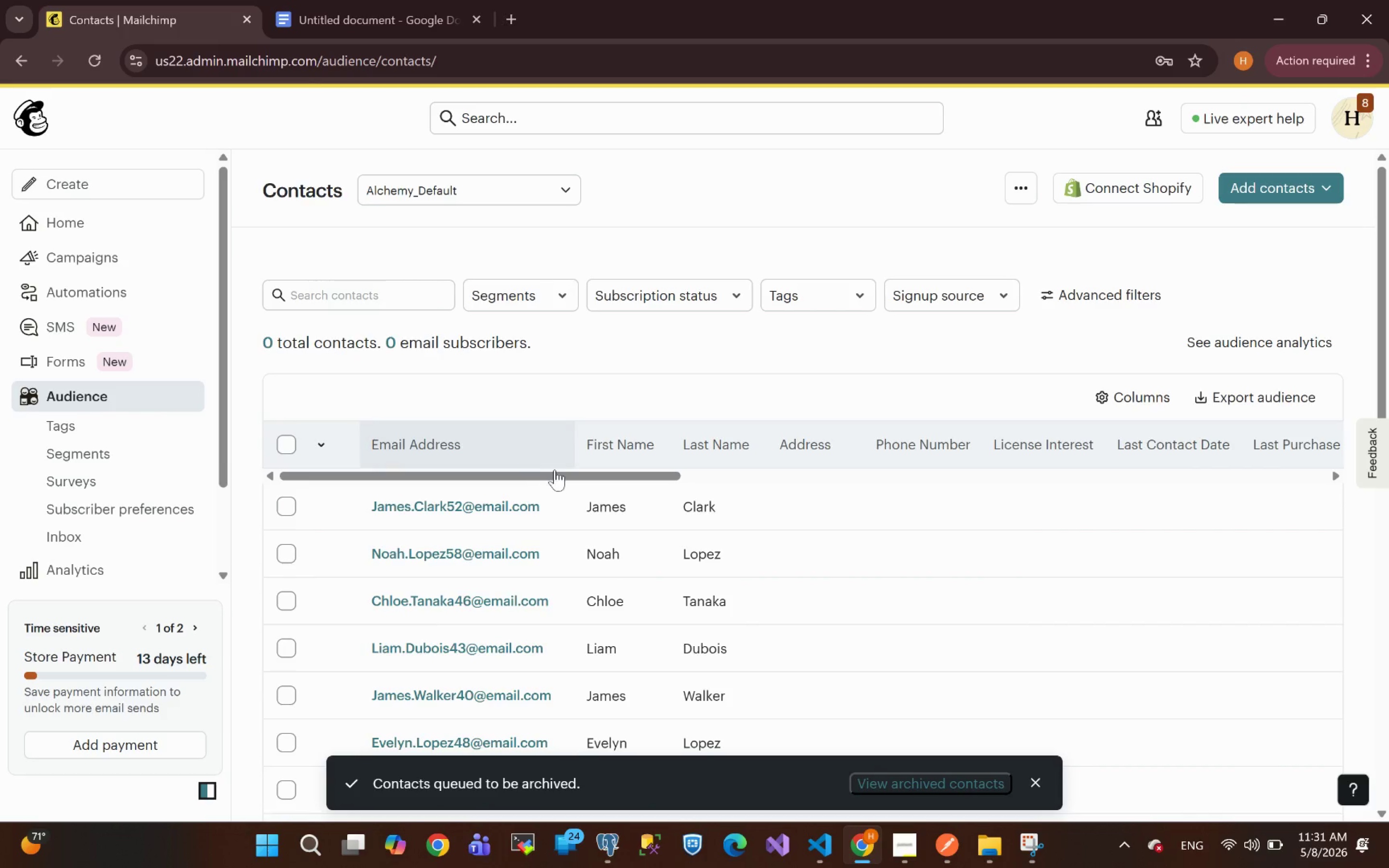 
left_click([294, 441])
 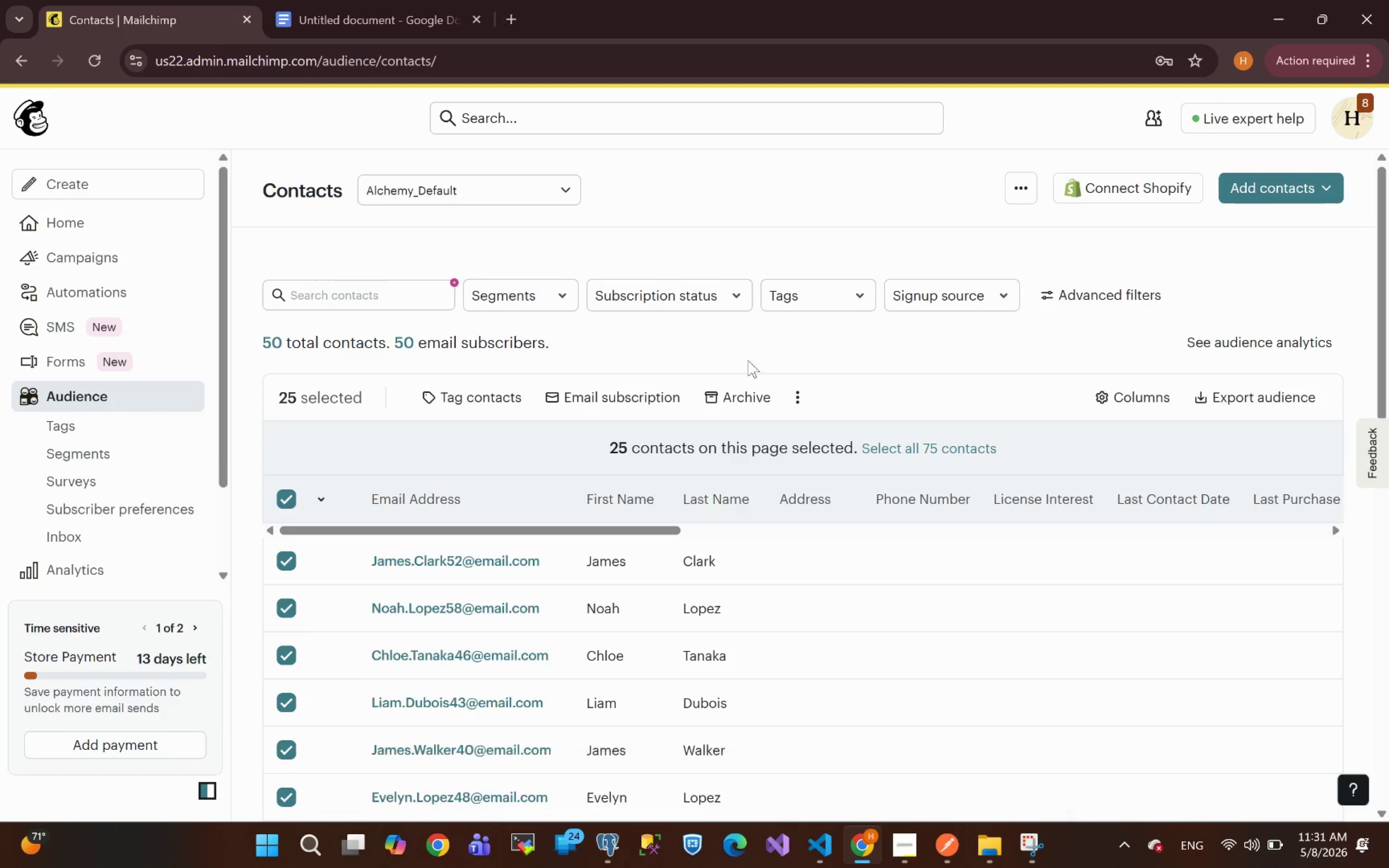 
left_click([742, 403])
 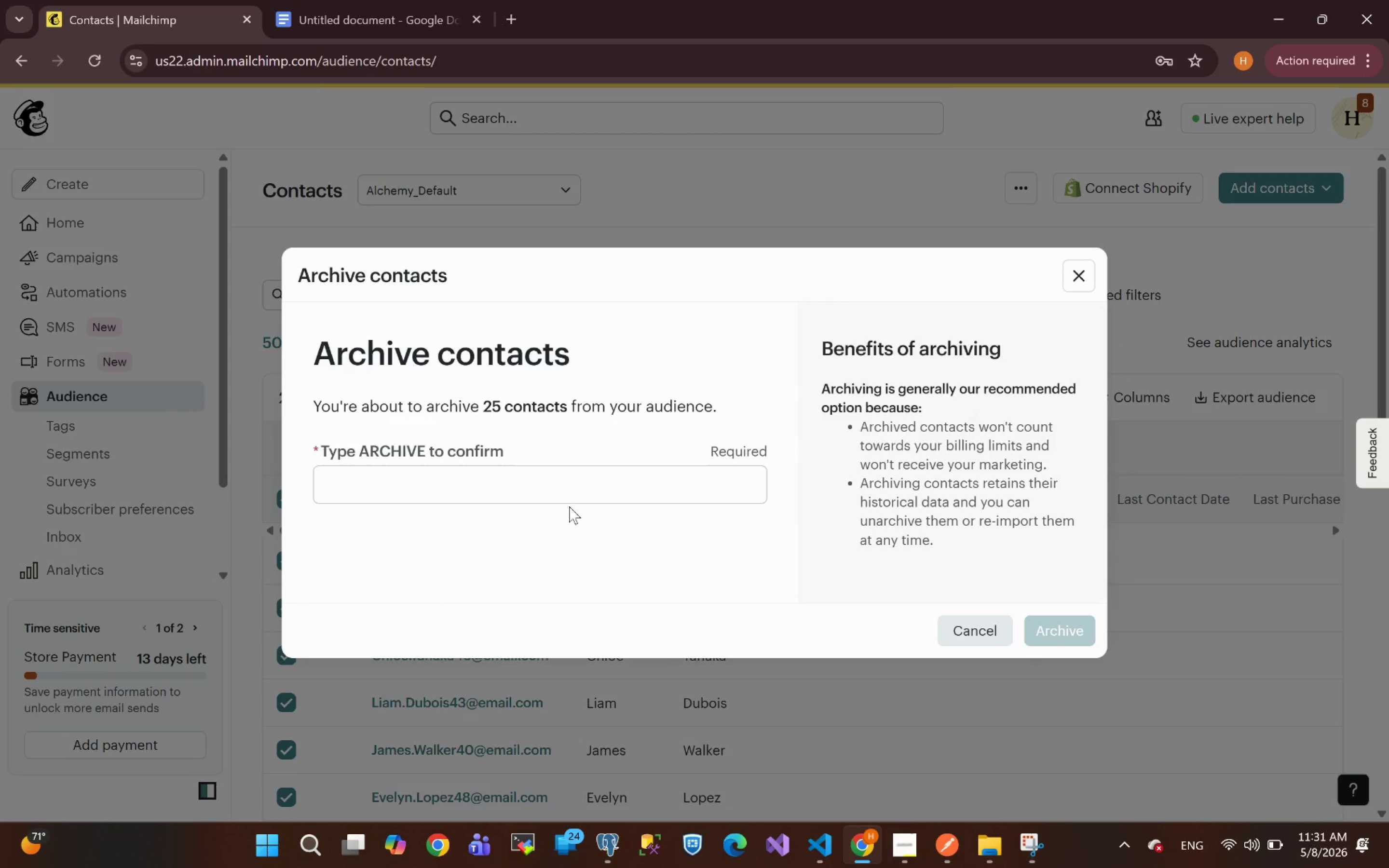 
left_click([519, 491])
 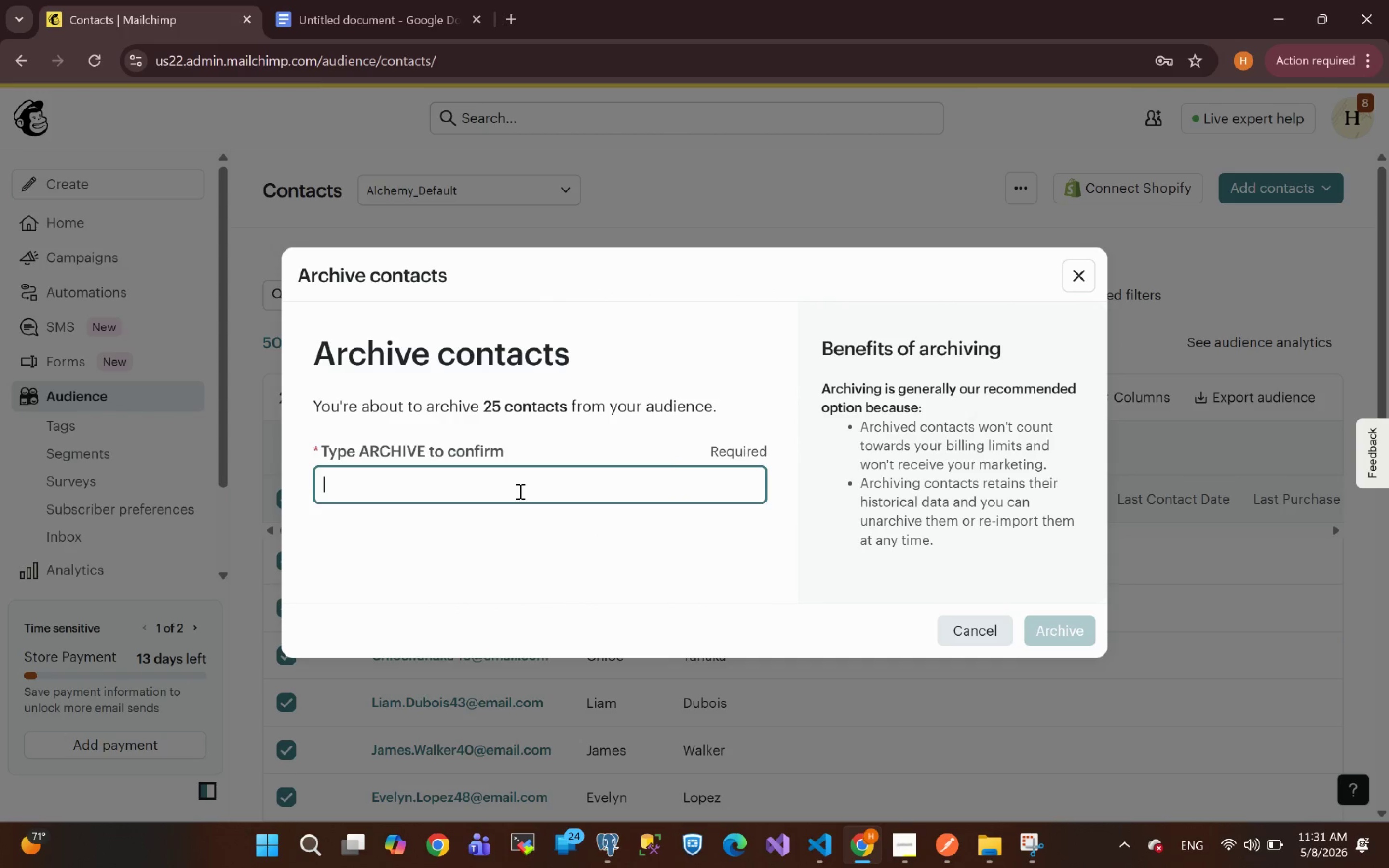 
type(ARCHIVE)
 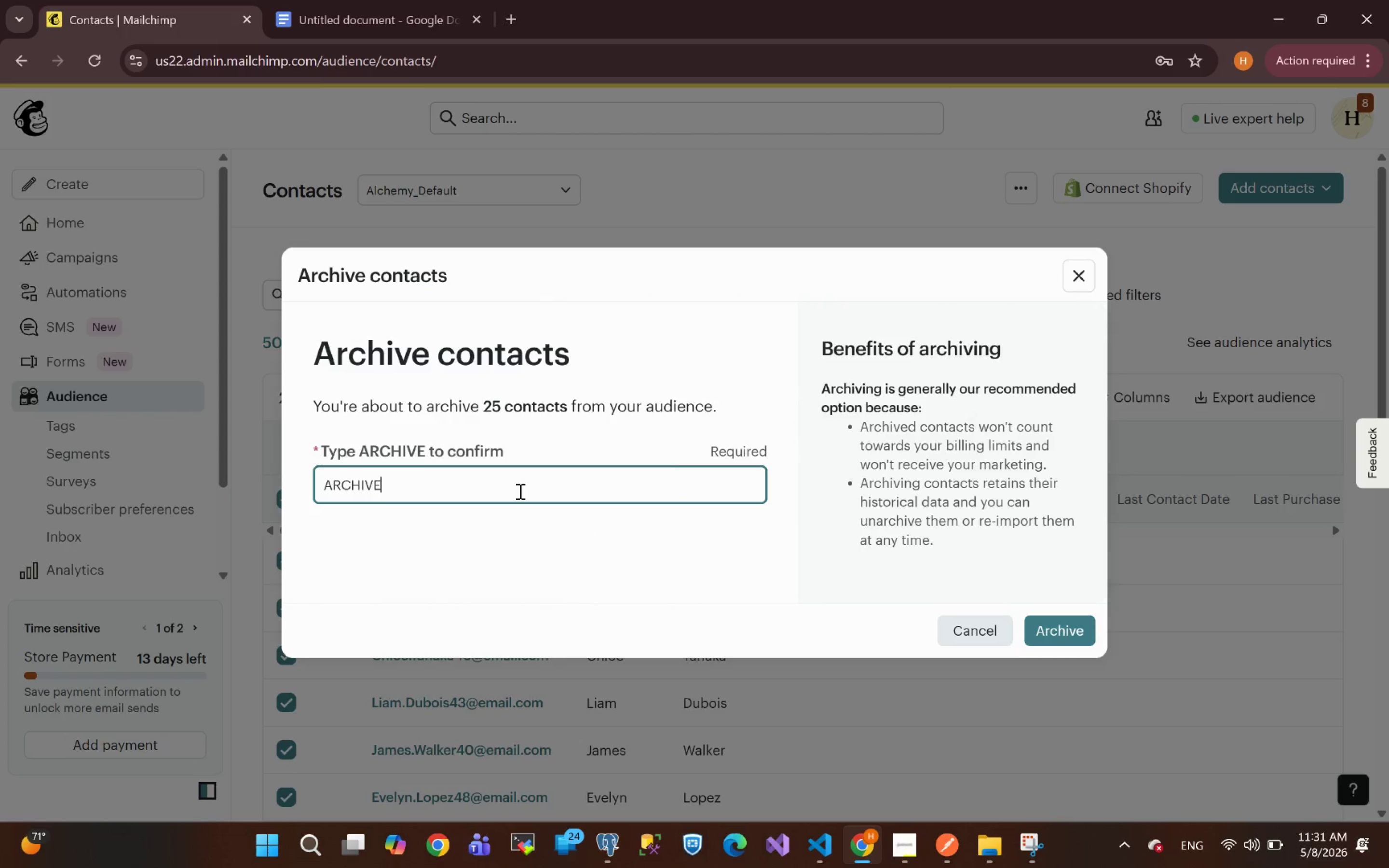 
key(Enter)
 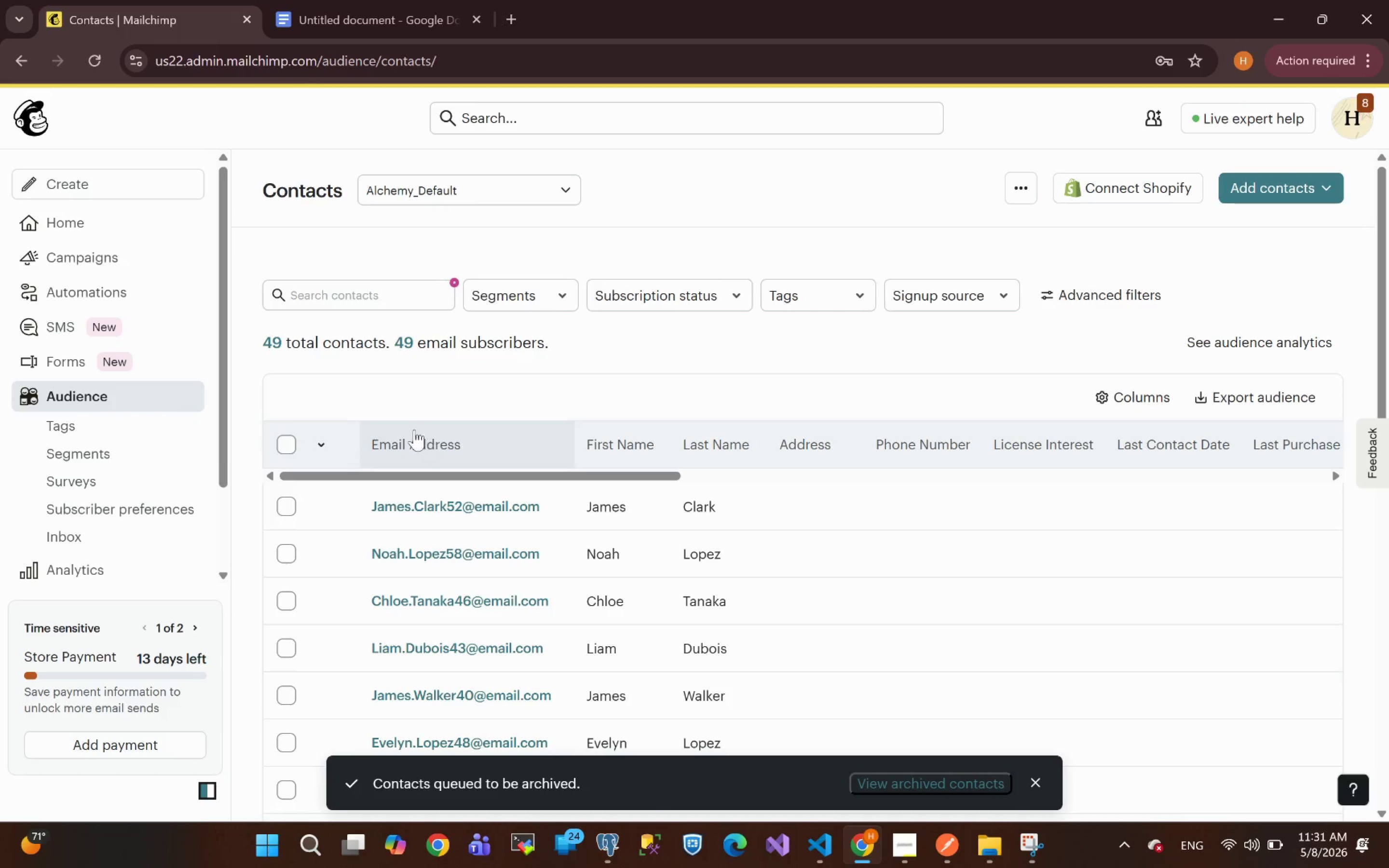 
left_click([298, 448])
 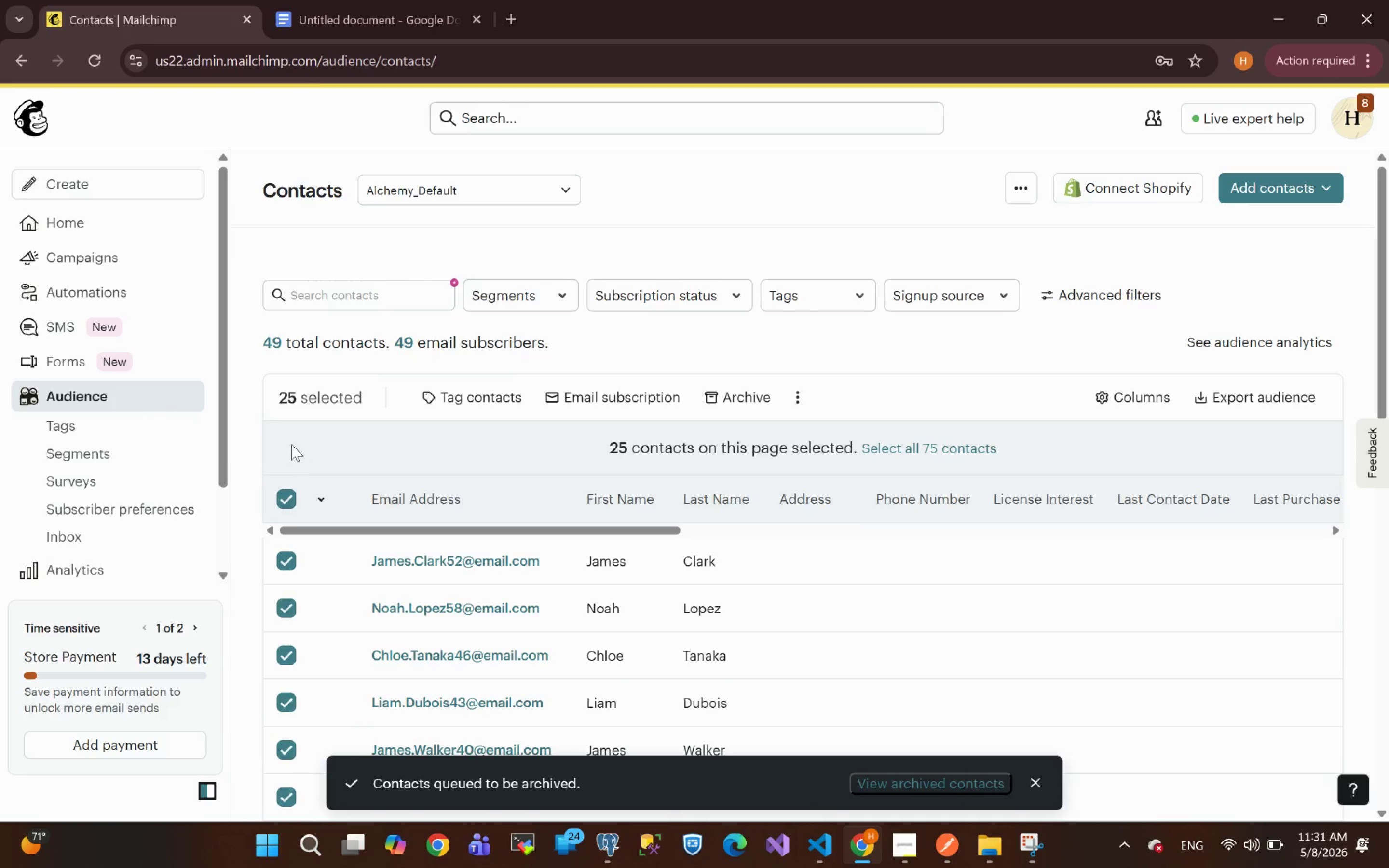 
mouse_move([418, 462])
 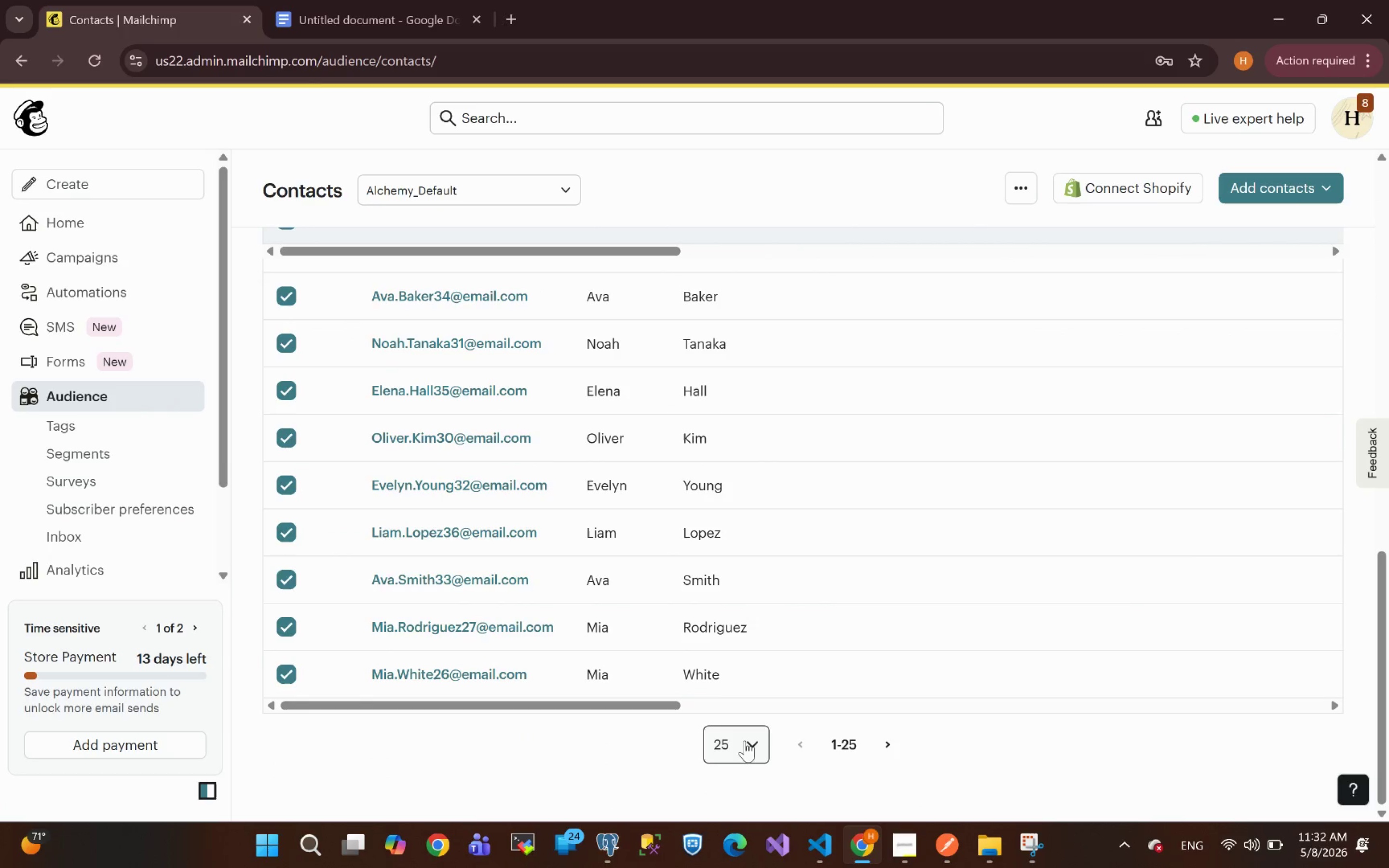 
left_click([742, 741])
 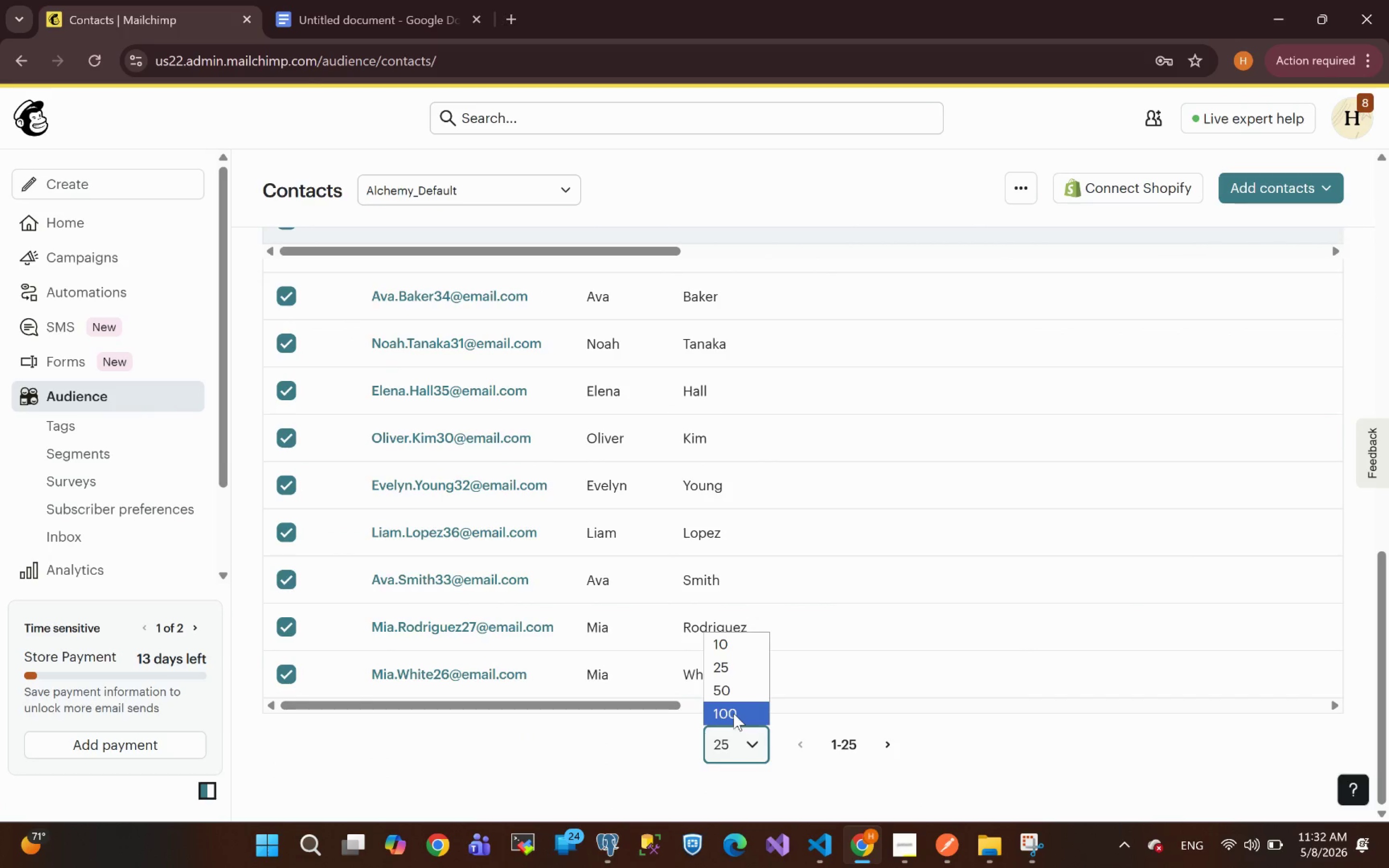 
left_click([734, 713])
 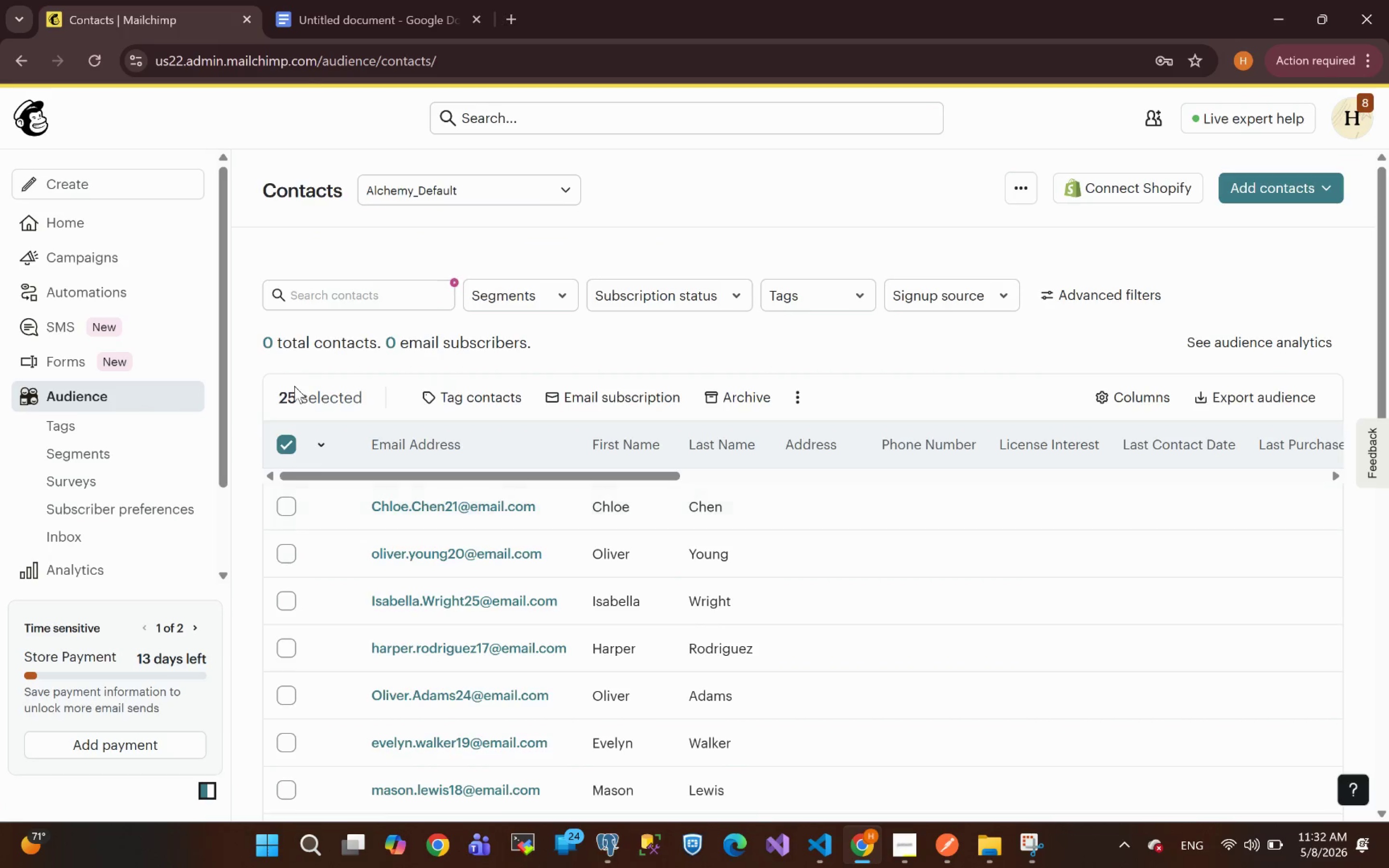 
left_click([288, 444])
 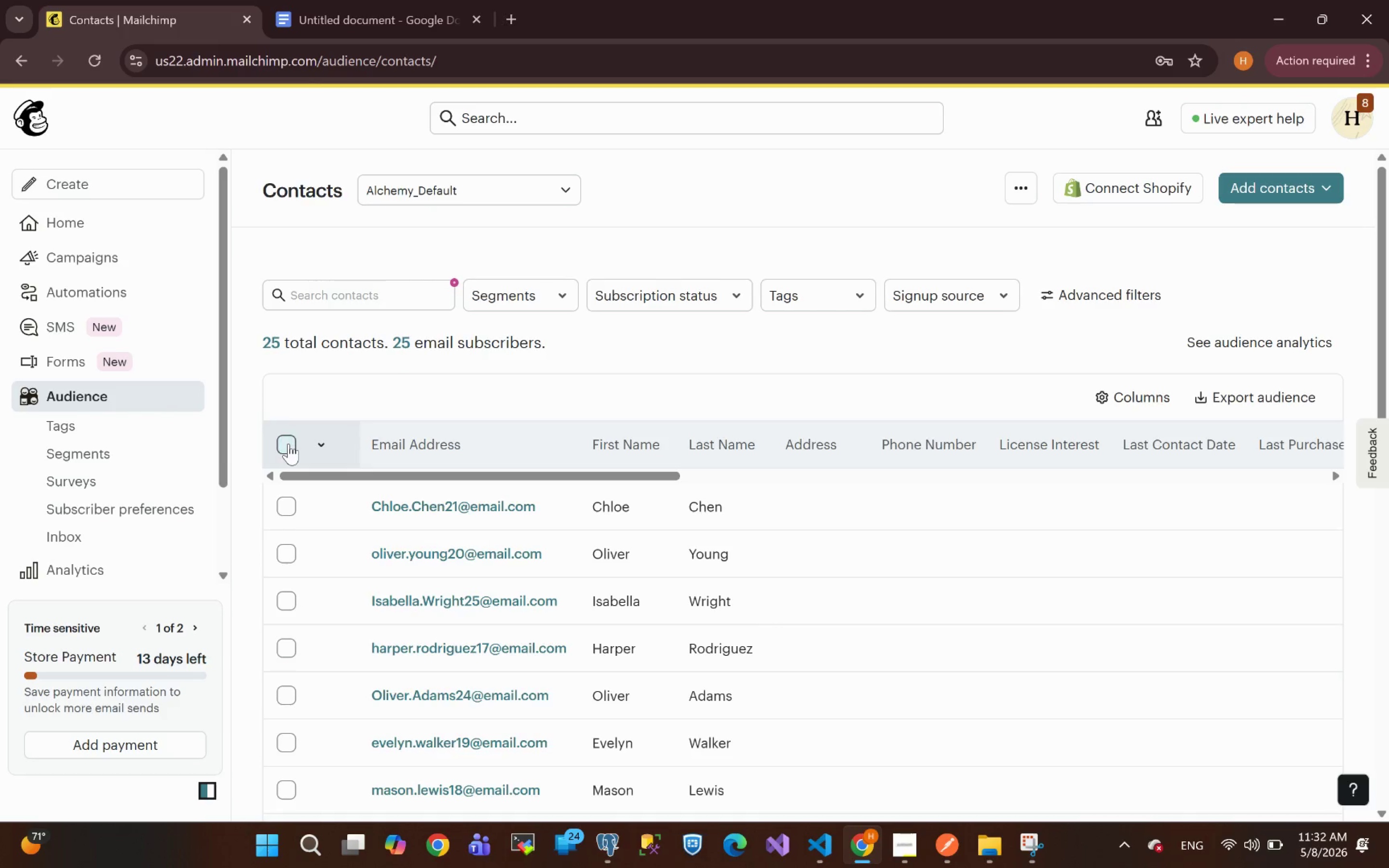 
left_click([288, 444])
 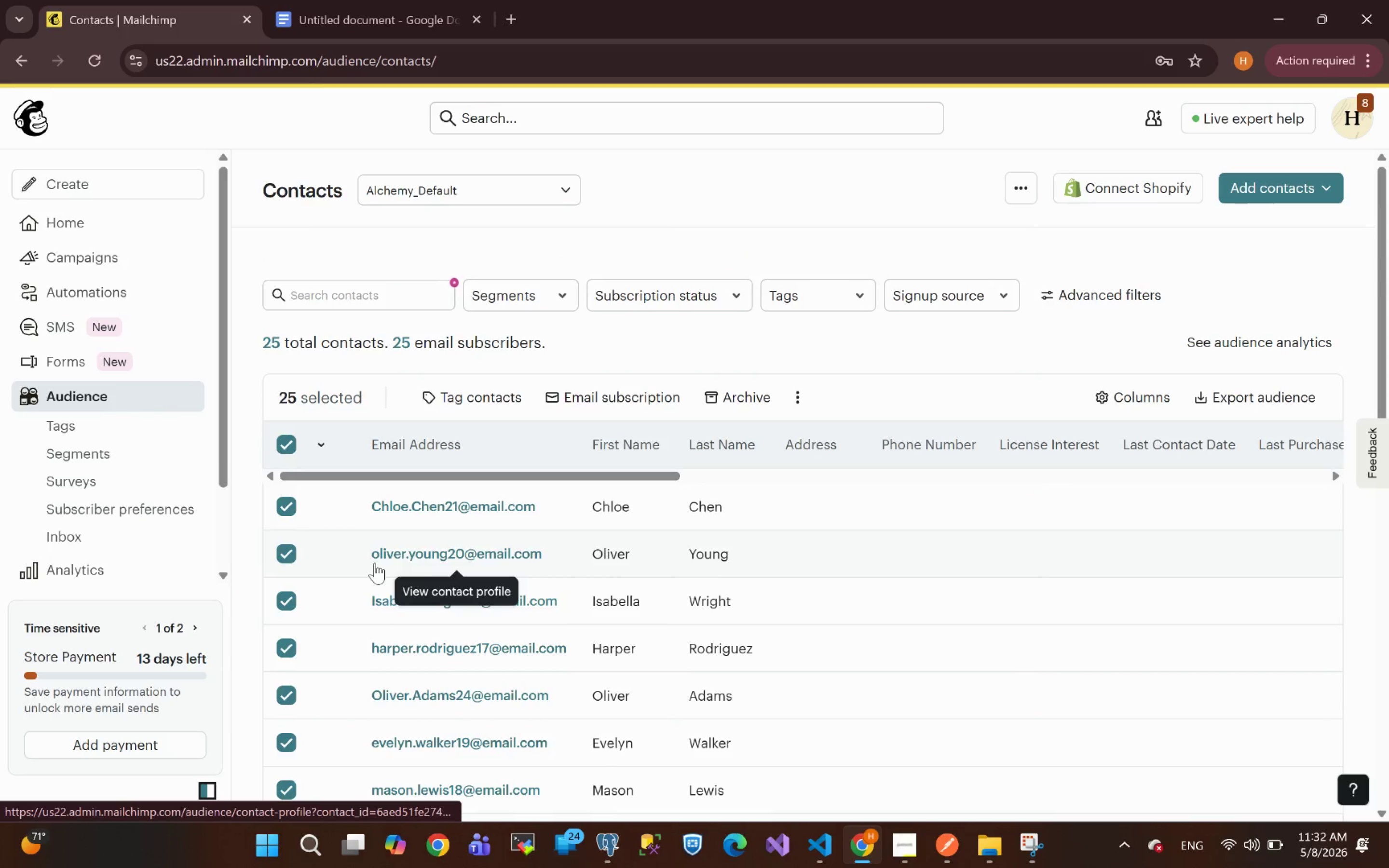 
wait(5.93)
 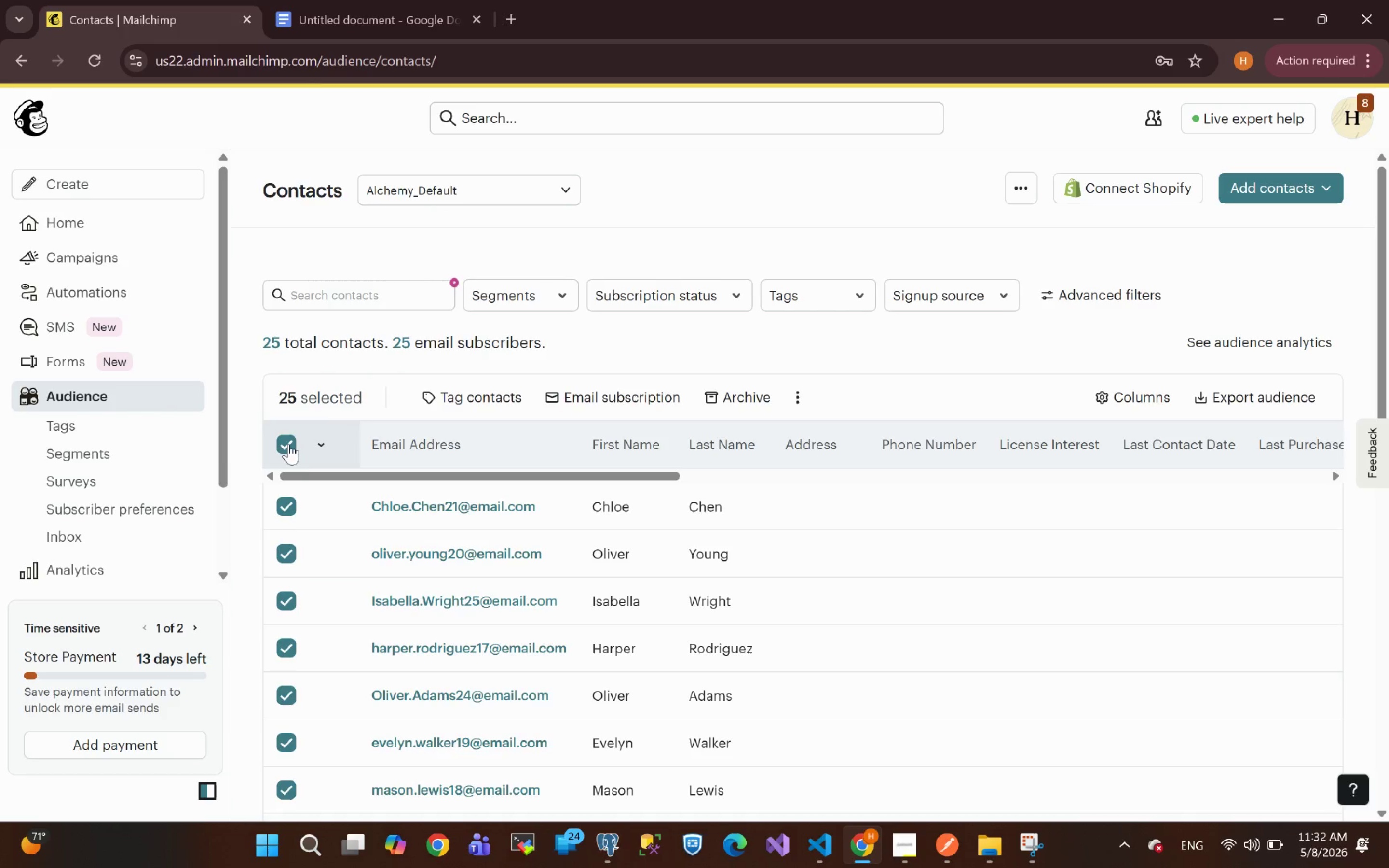 
left_click([724, 394])
 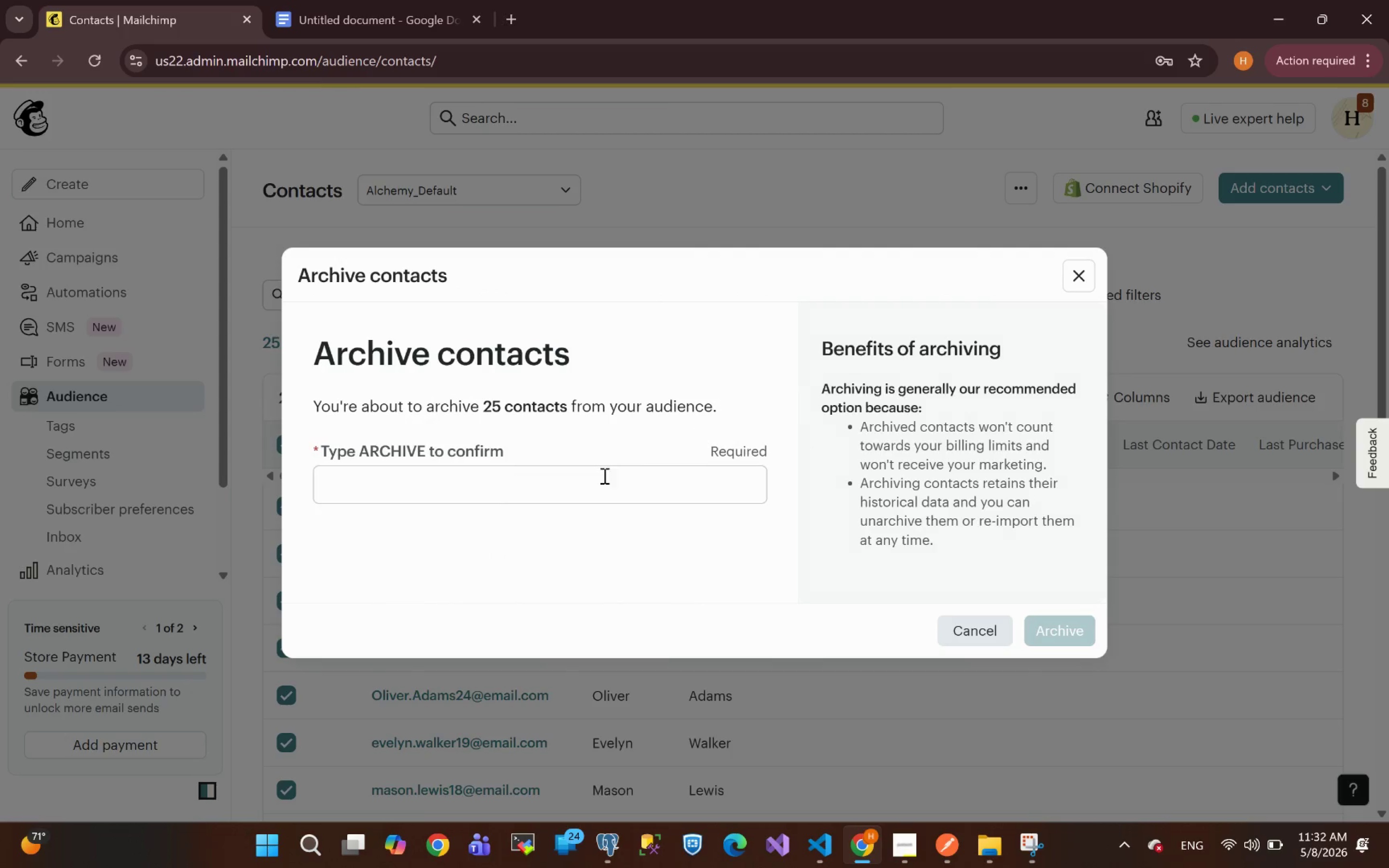 
left_click([483, 494])
 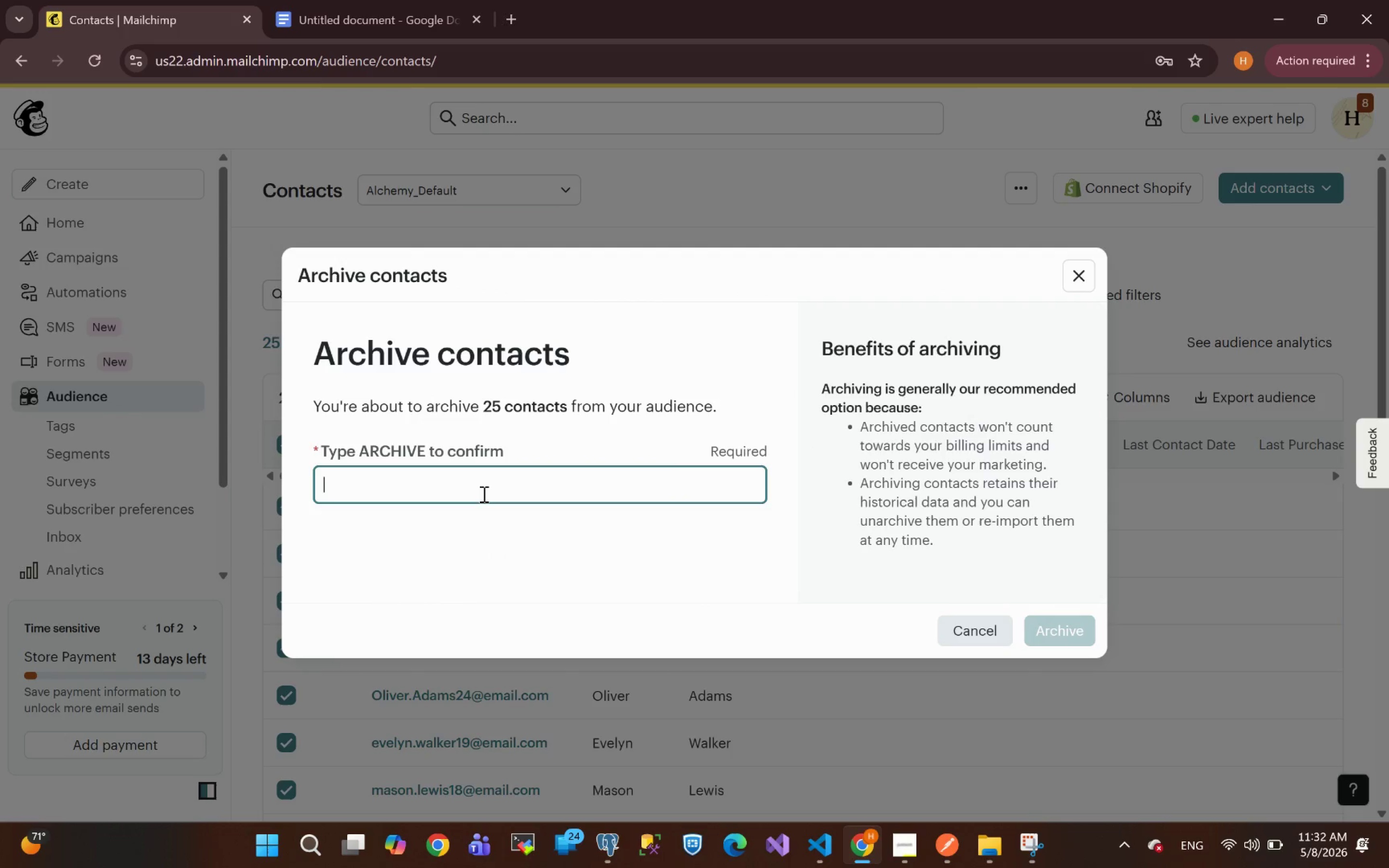 
type(ARCHU)
key(Backspace)
type(IVE)
 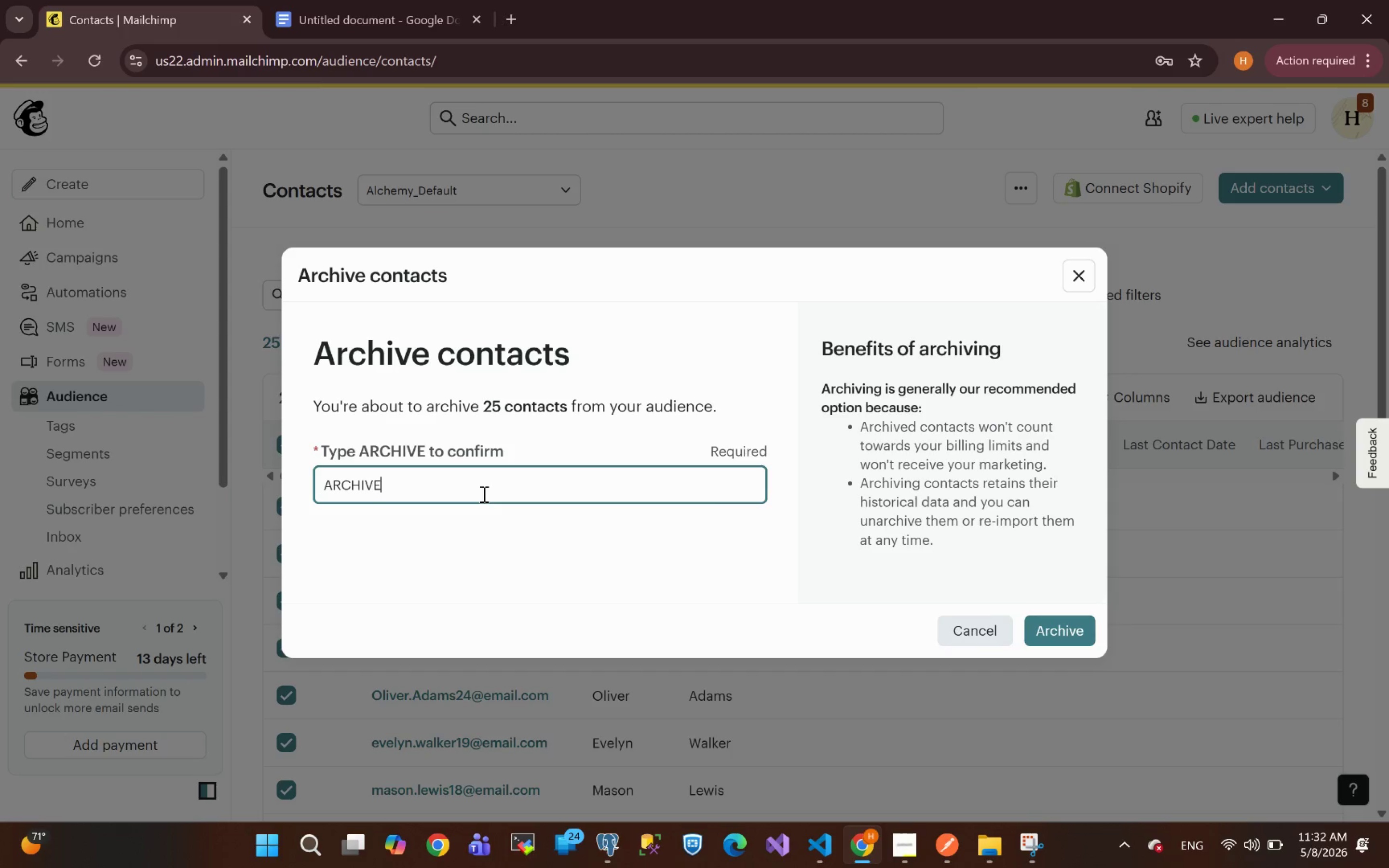 
key(Enter)
 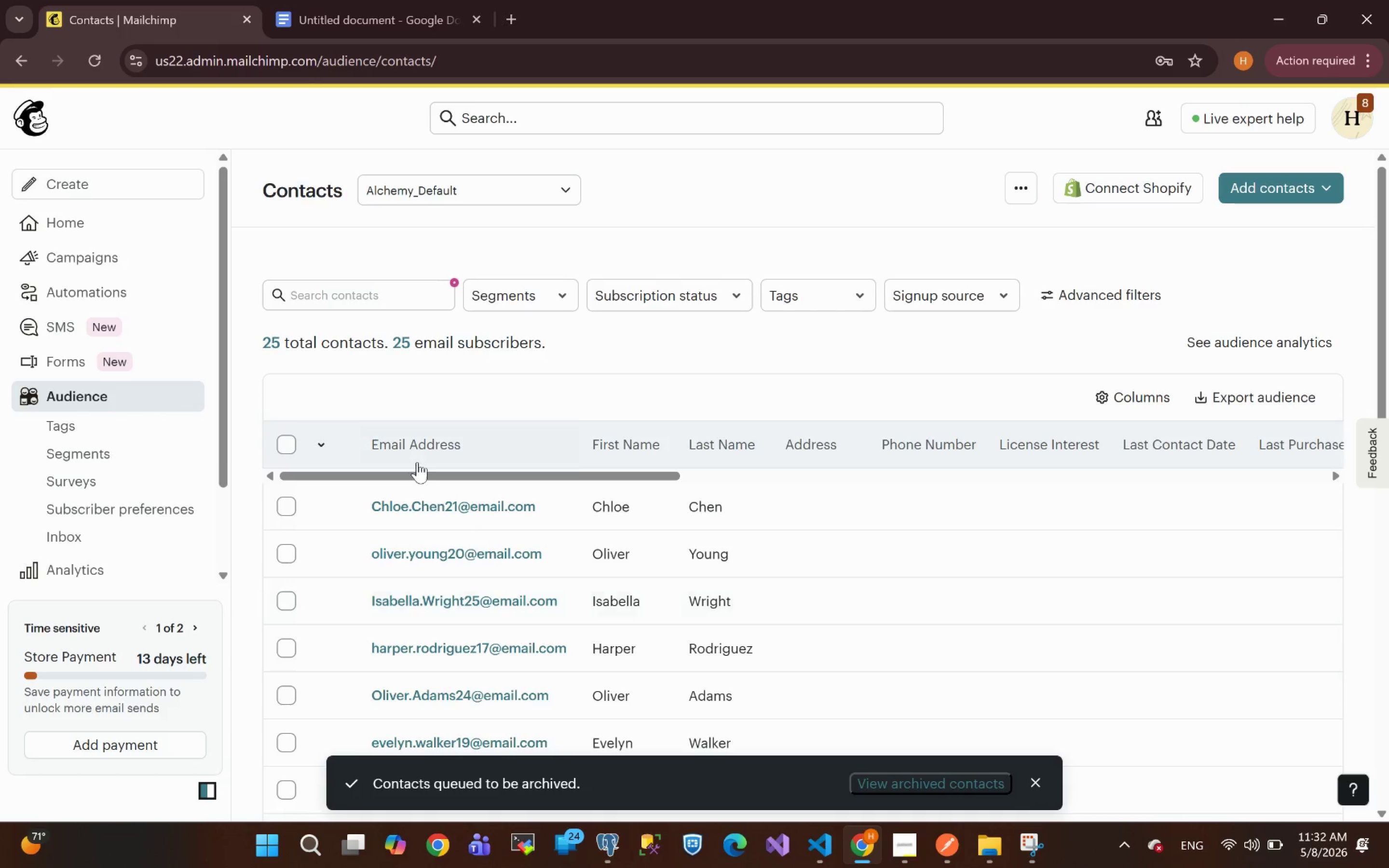 
left_click([283, 443])
 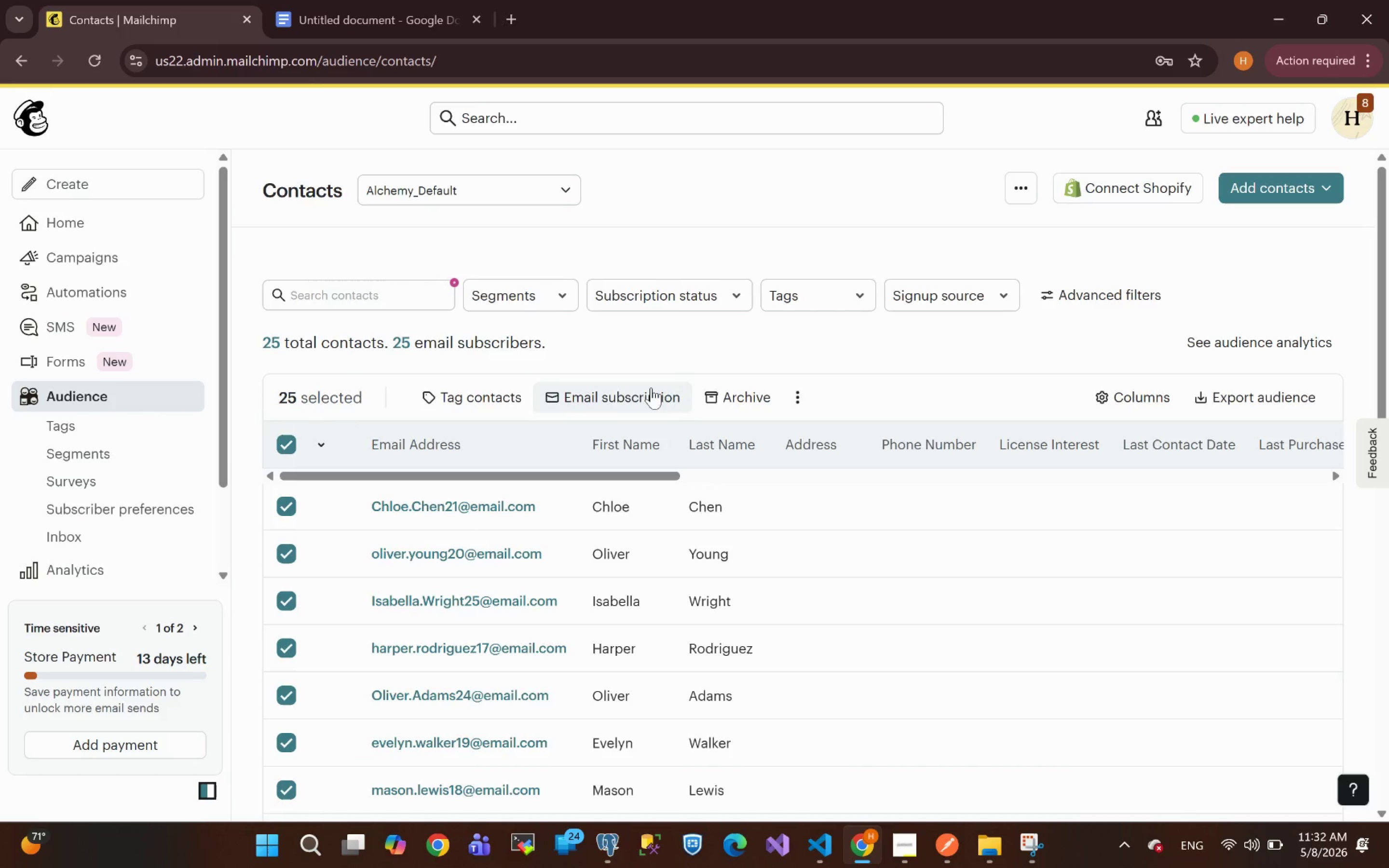 
left_click([744, 396])
 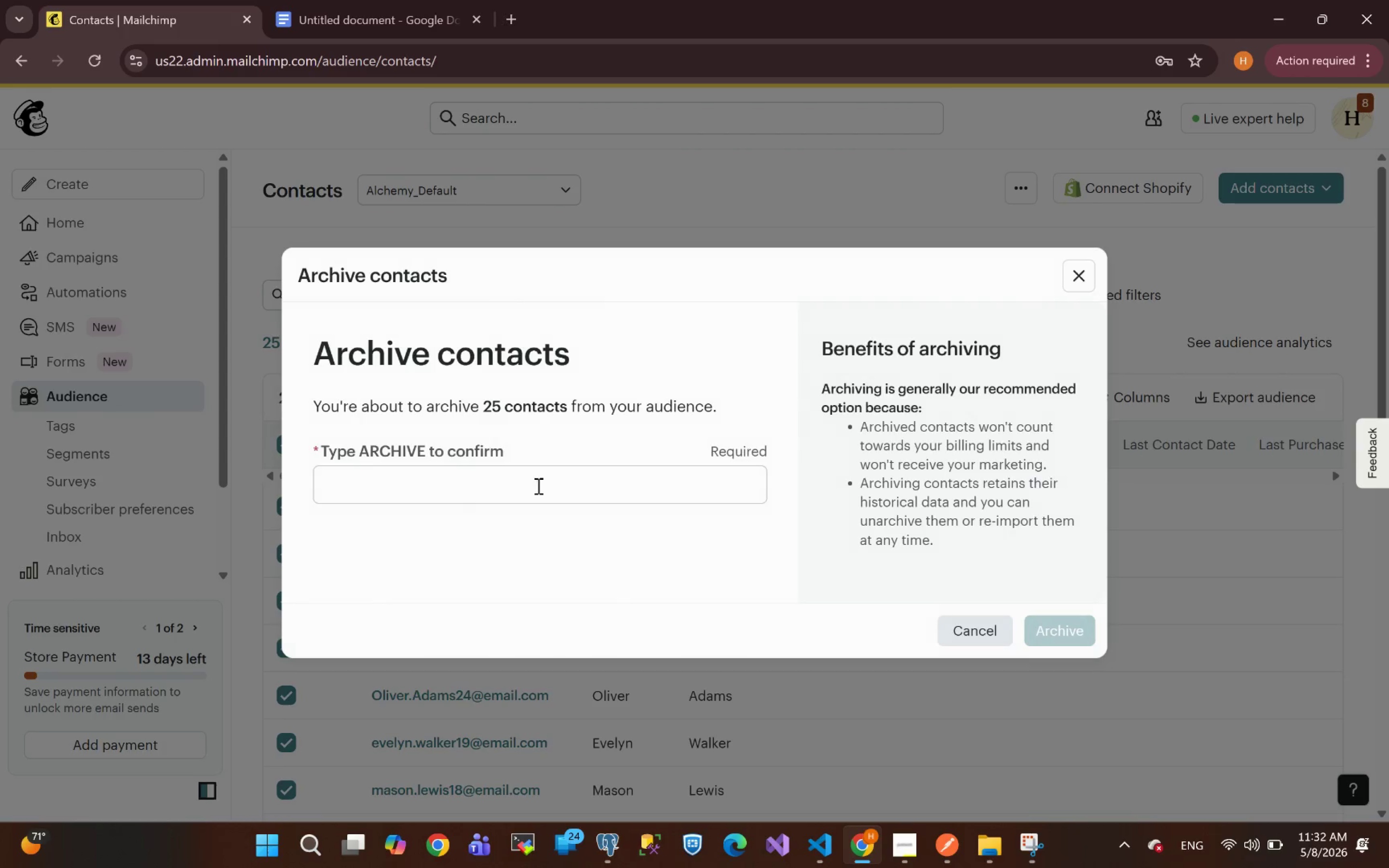 
left_click([472, 486])
 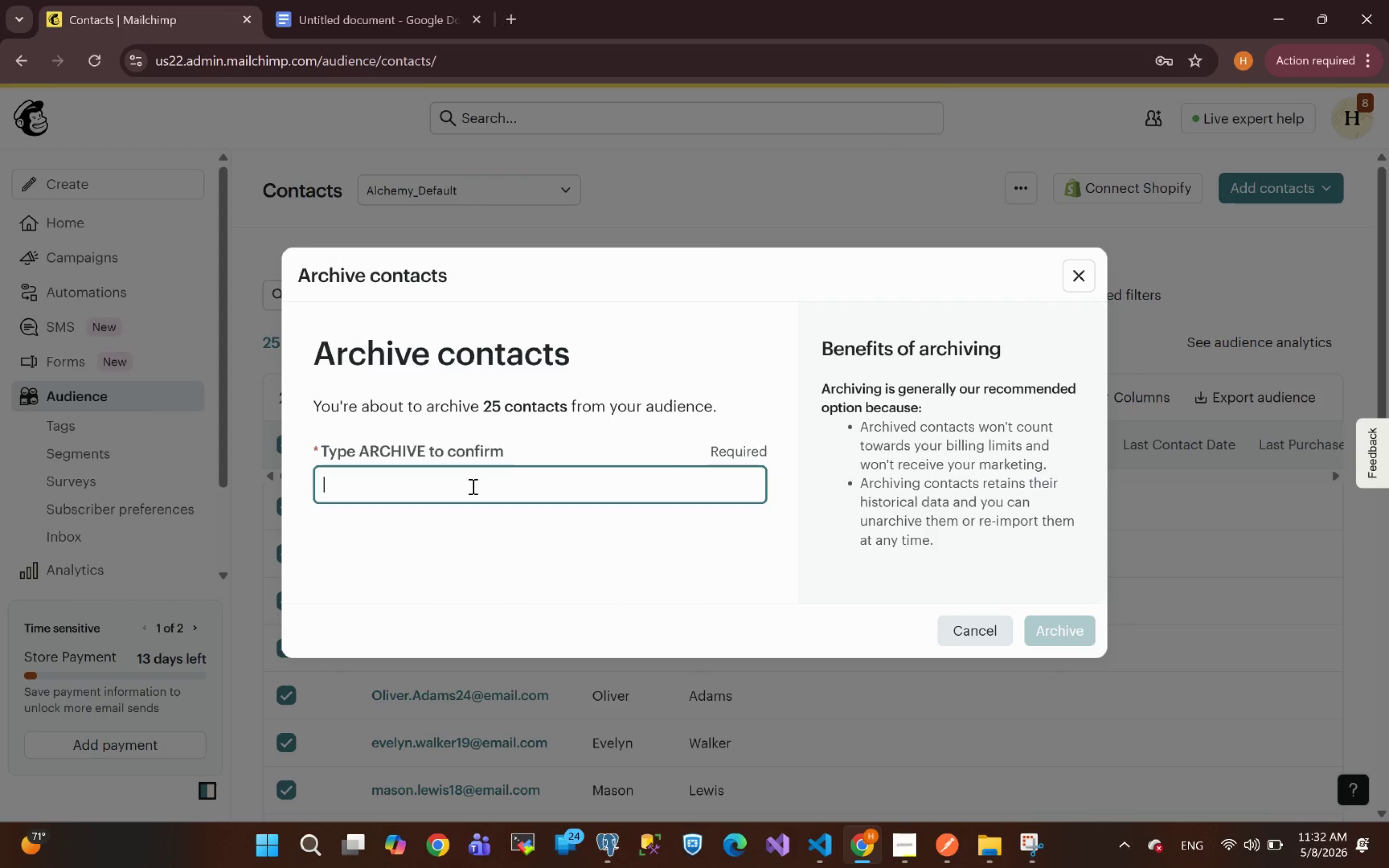 
type(ARCHIVE)
 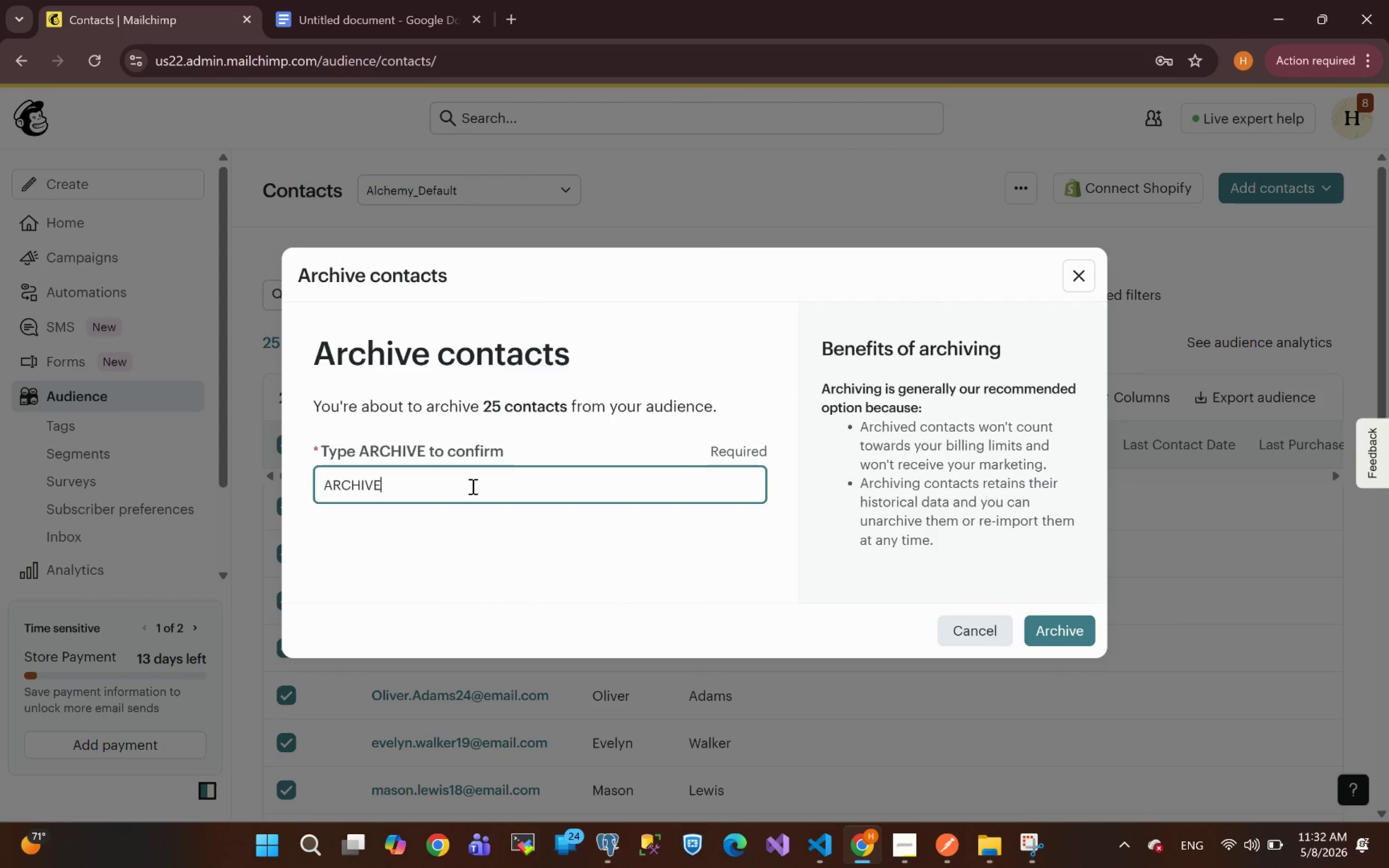 
key(Enter)
 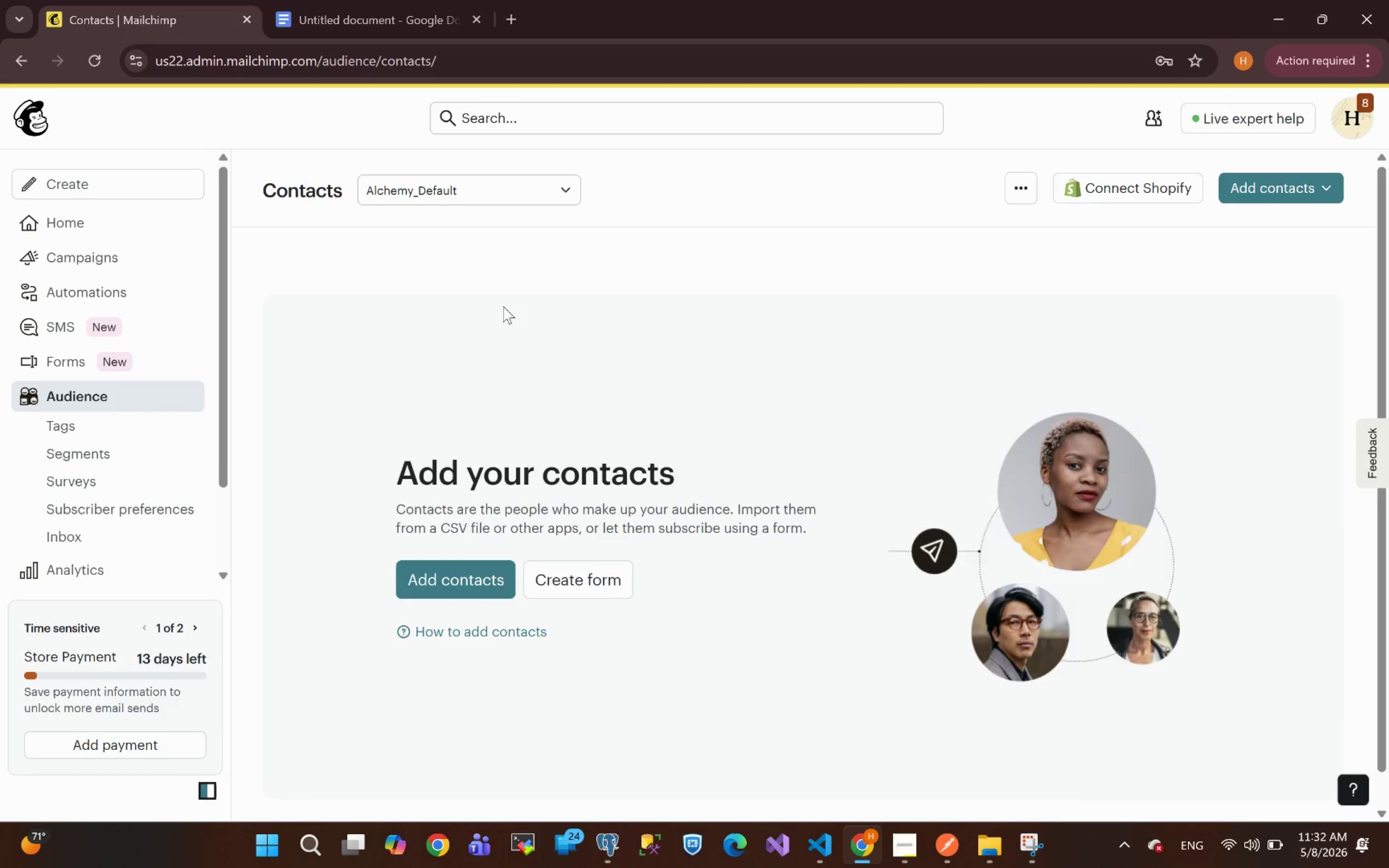 
wait(10.67)
 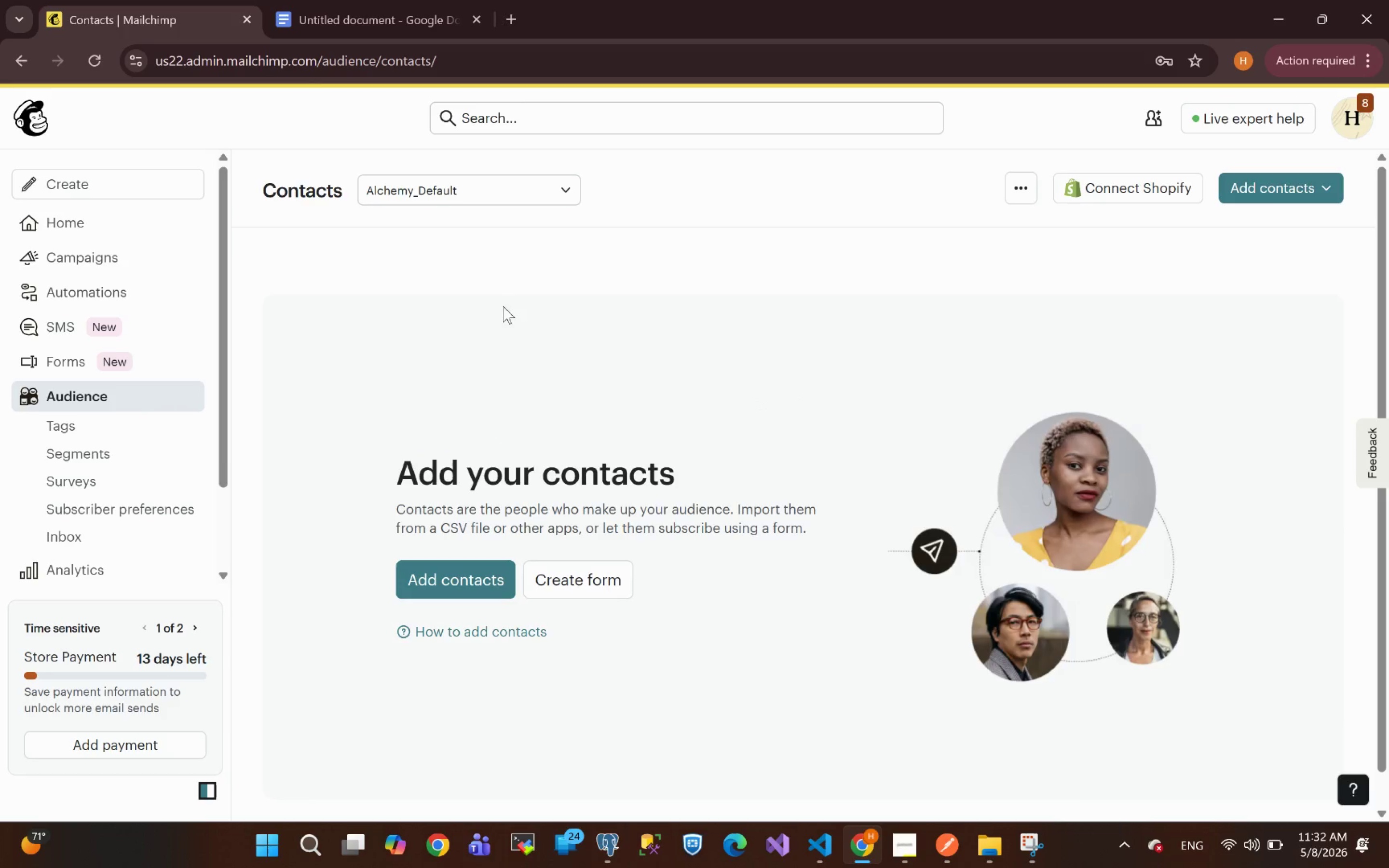 
left_click([517, 15])
 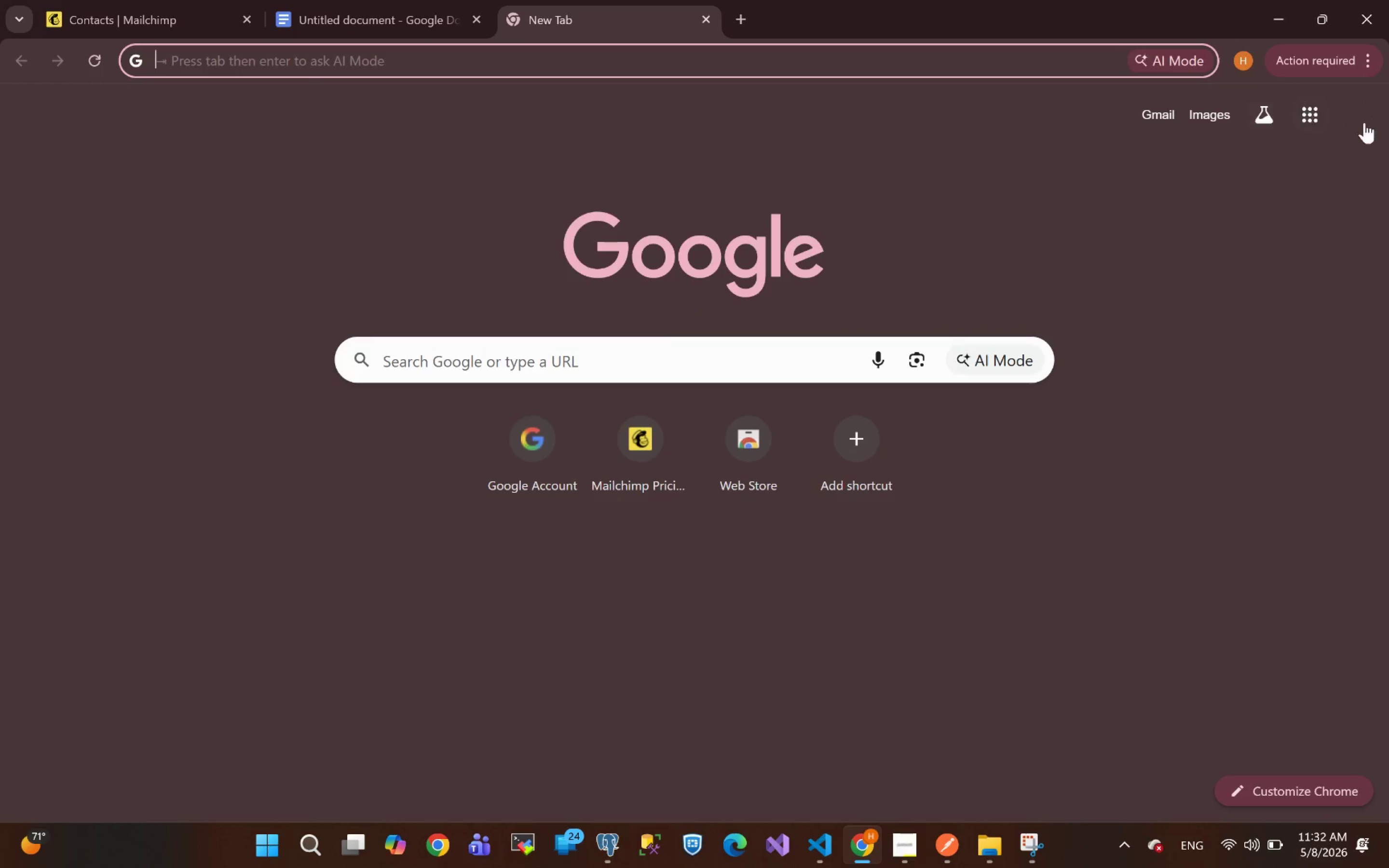 
left_click([1322, 114])
 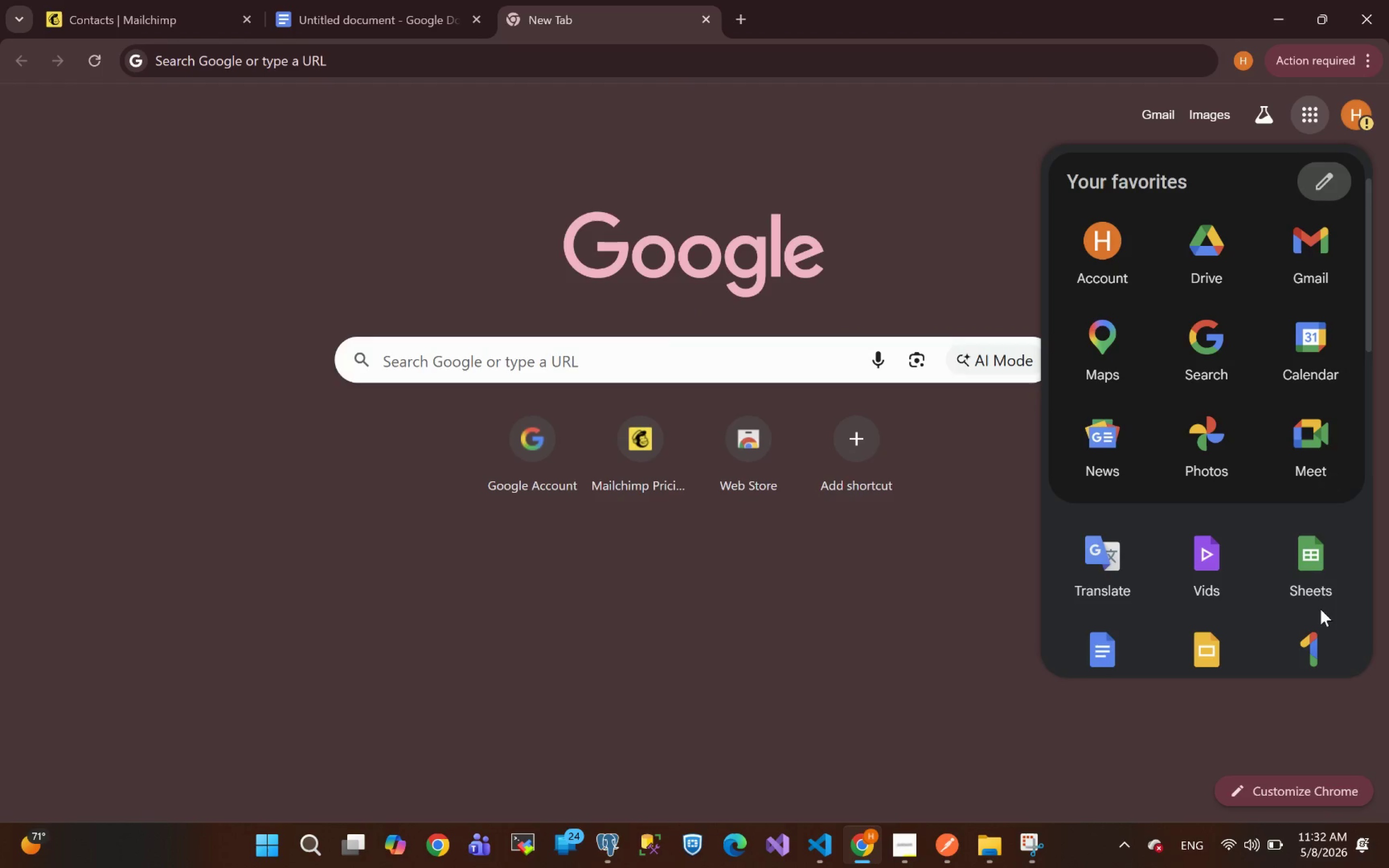 
left_click([1304, 563])
 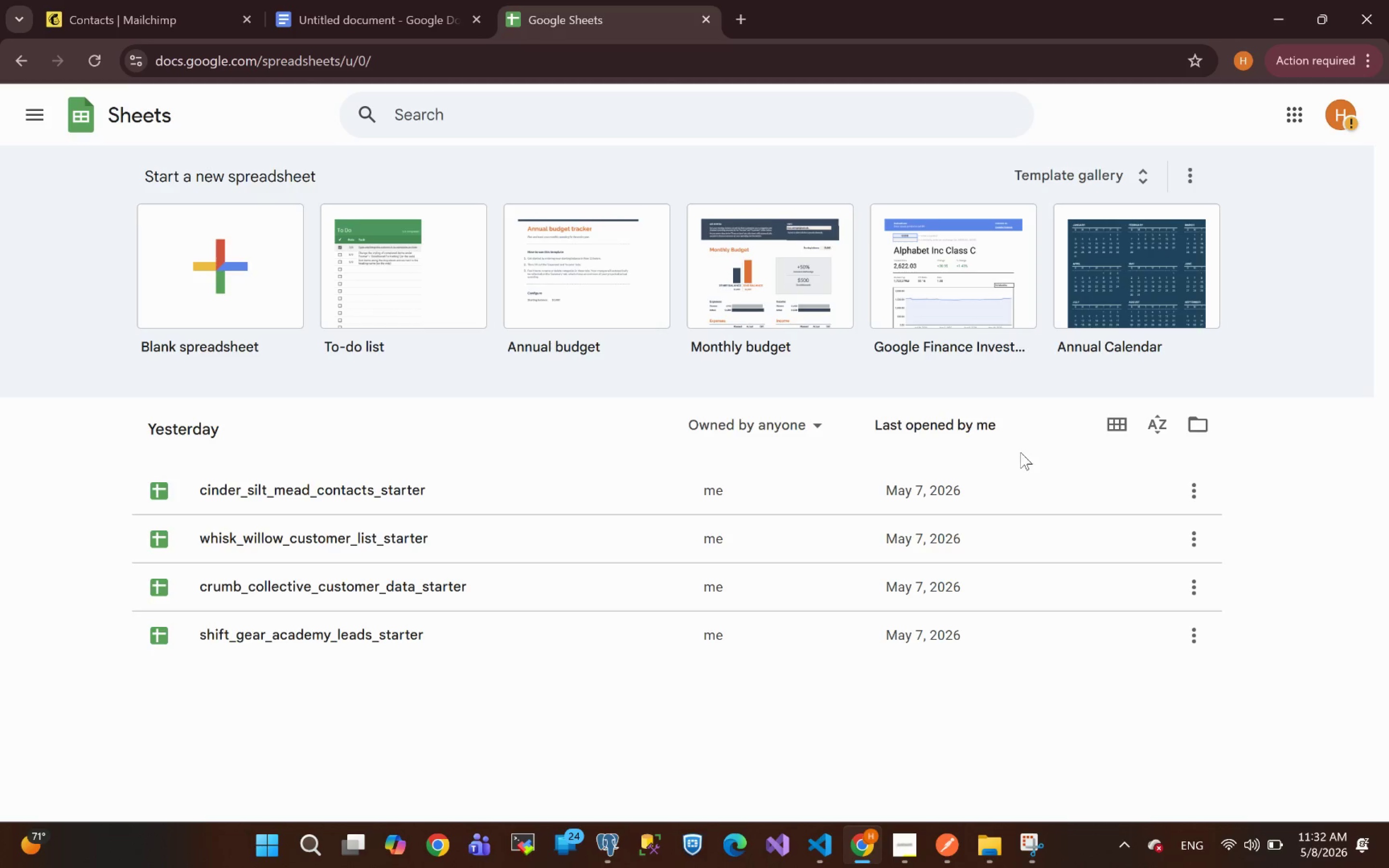 
wait(7.67)
 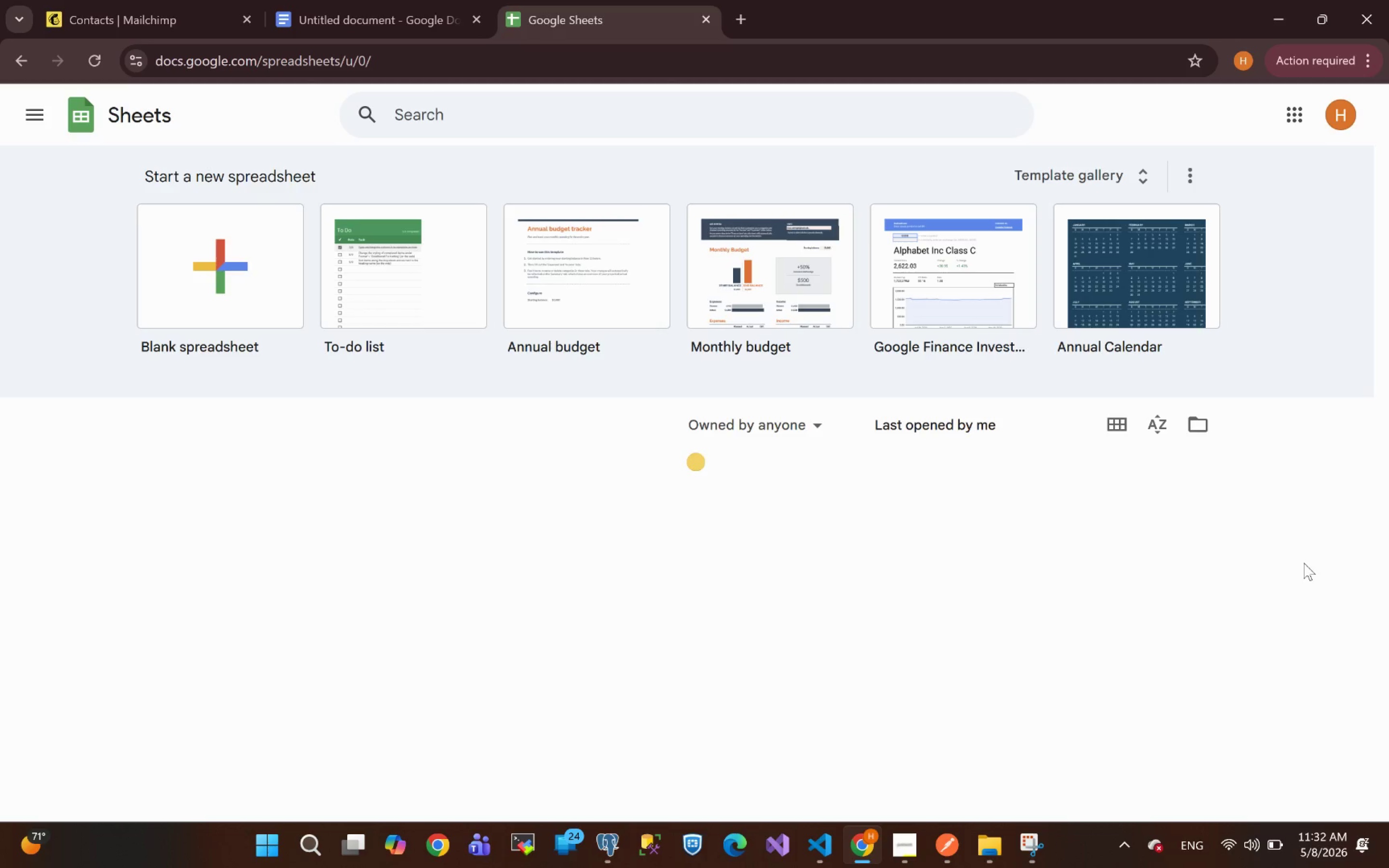 
left_click([214, 271])
 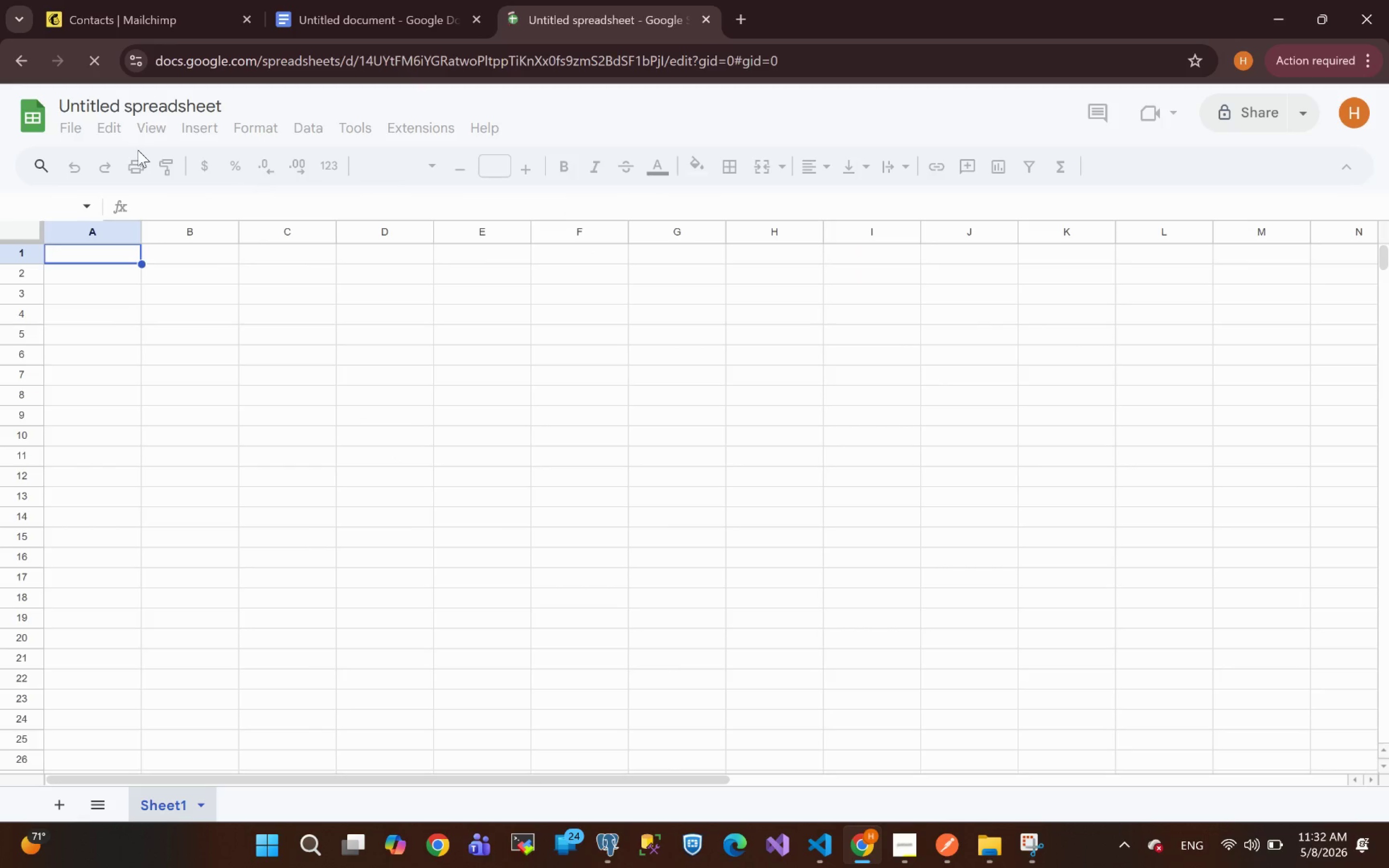 
left_click([72, 129])
 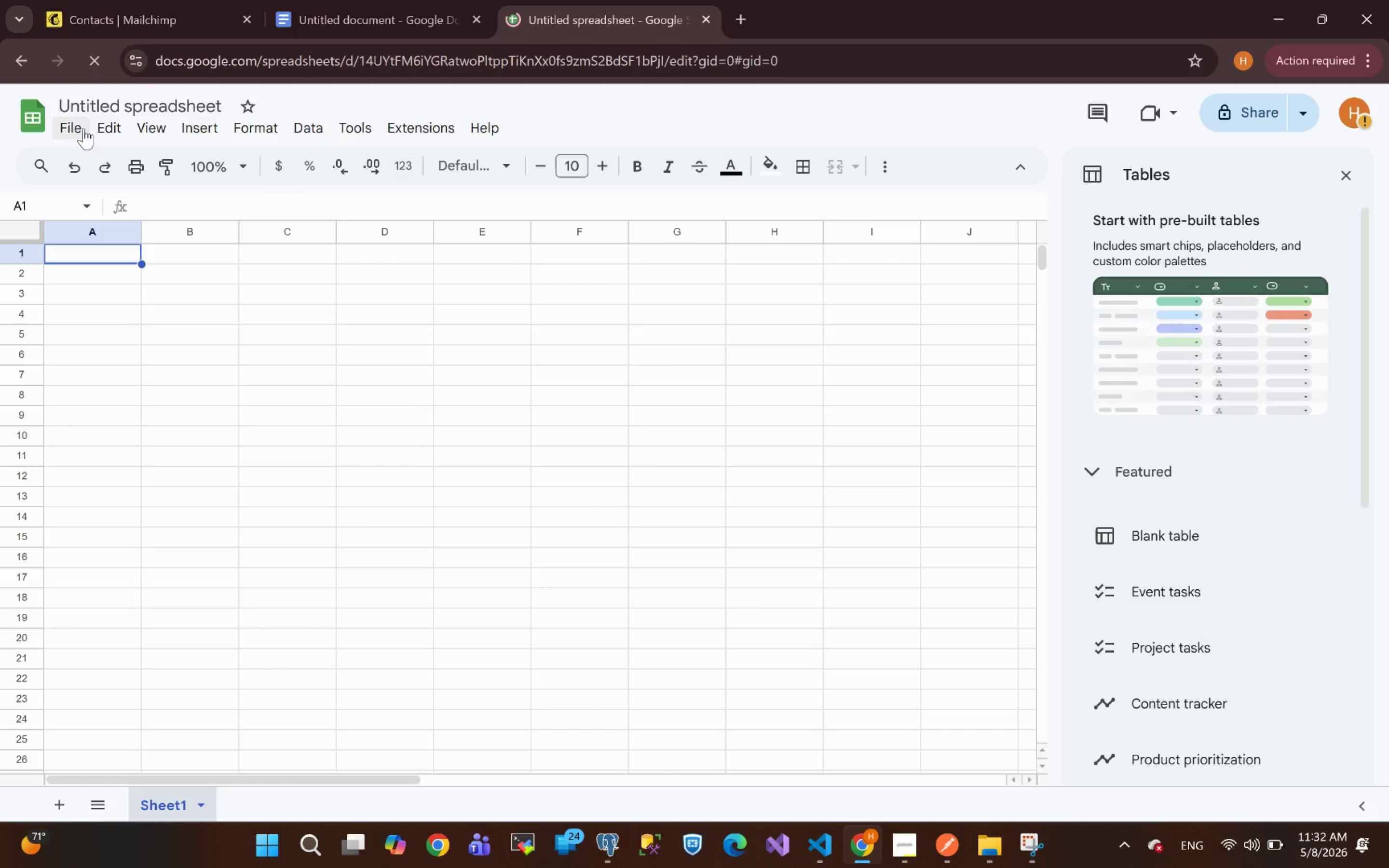 
left_click([79, 128])
 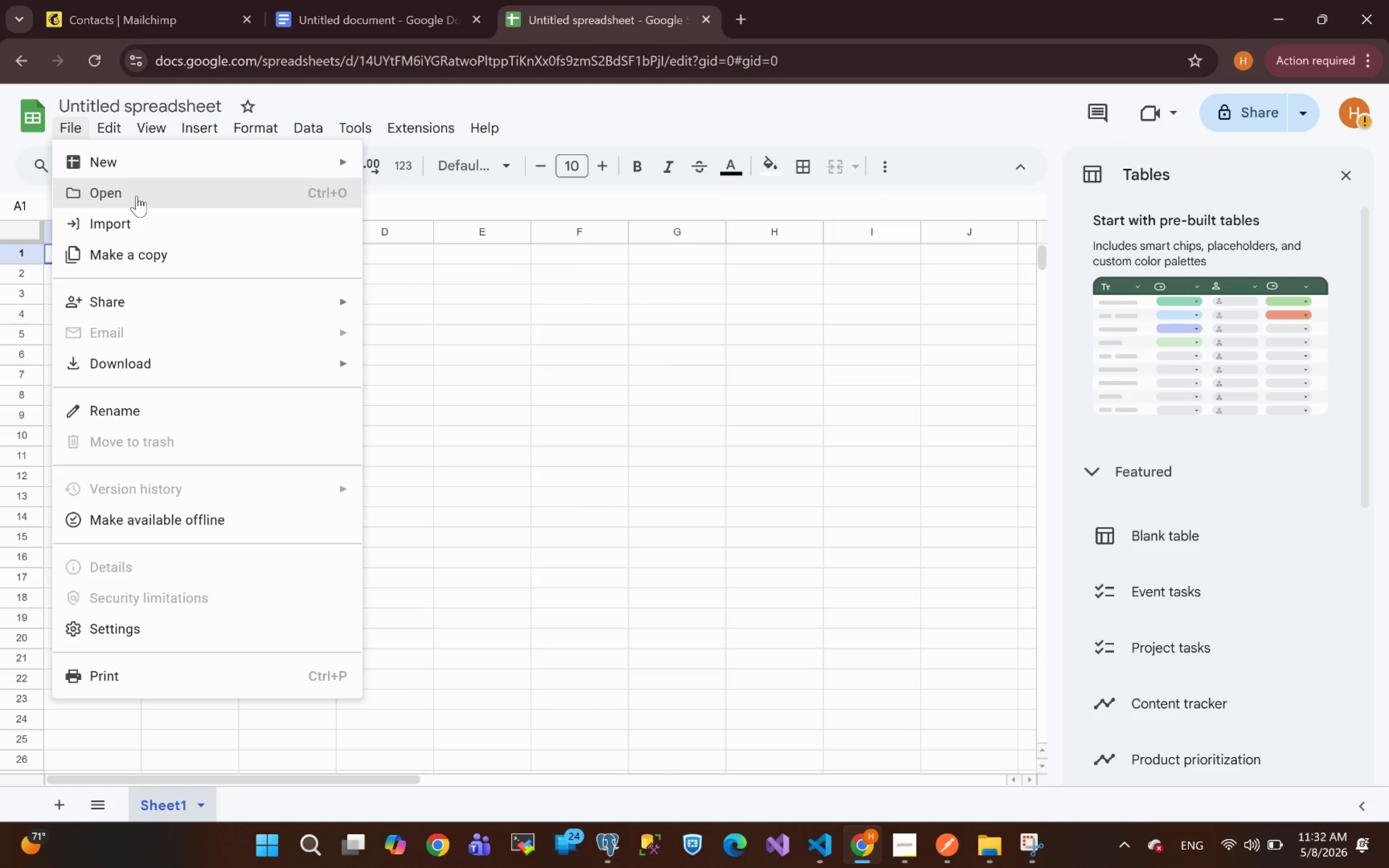 
left_click([136, 196])
 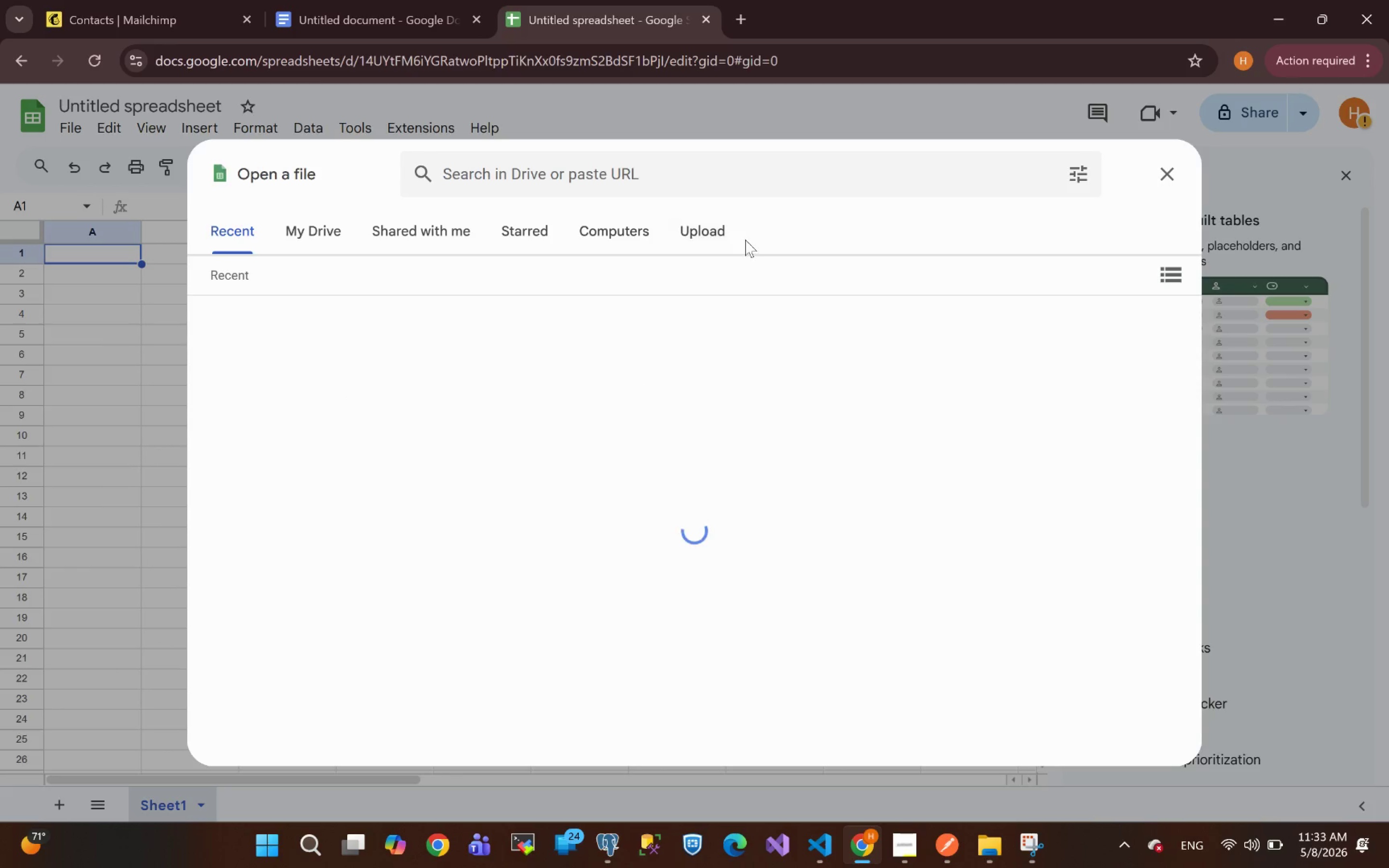 
left_click([707, 226])
 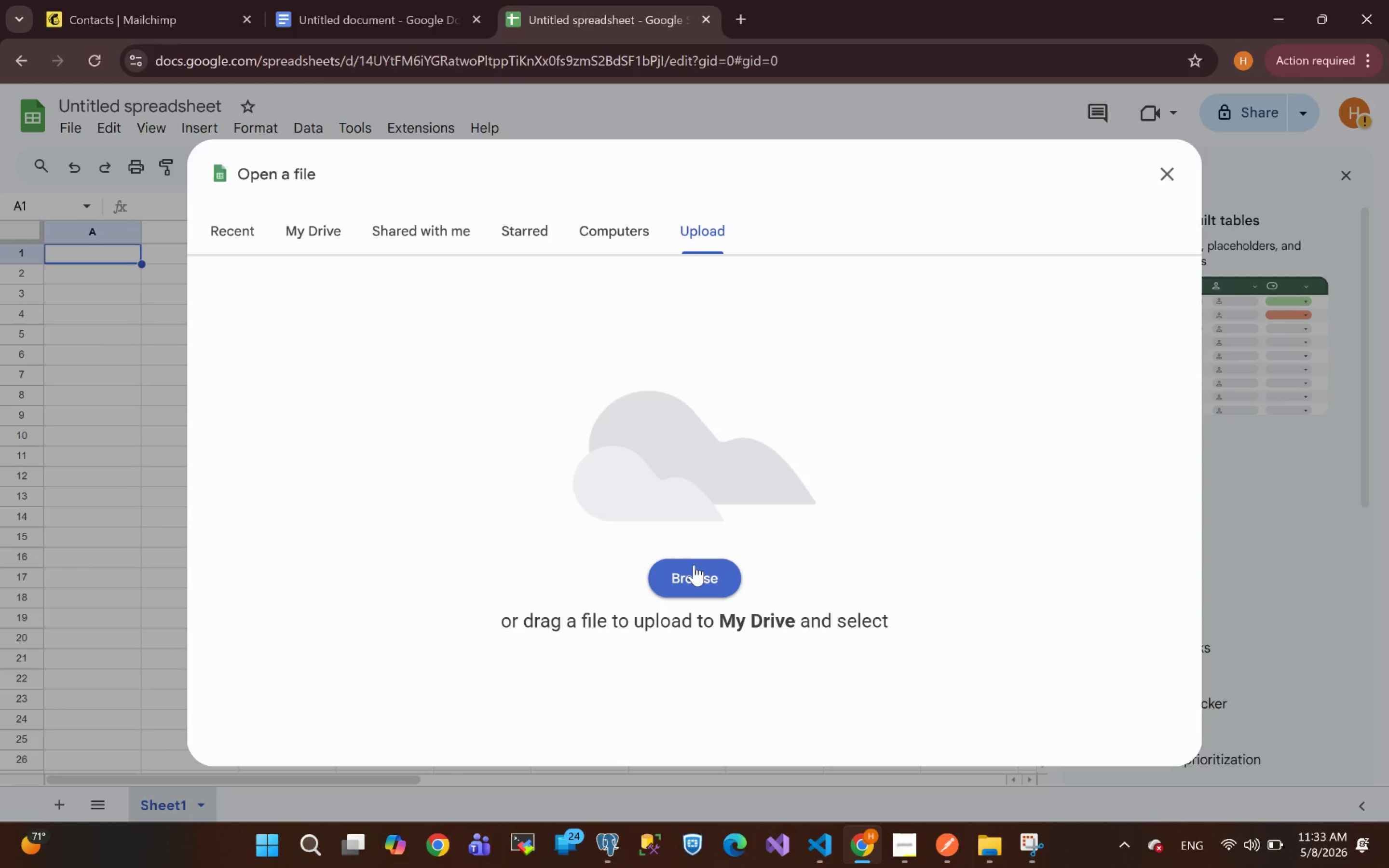 
left_click([694, 576])
 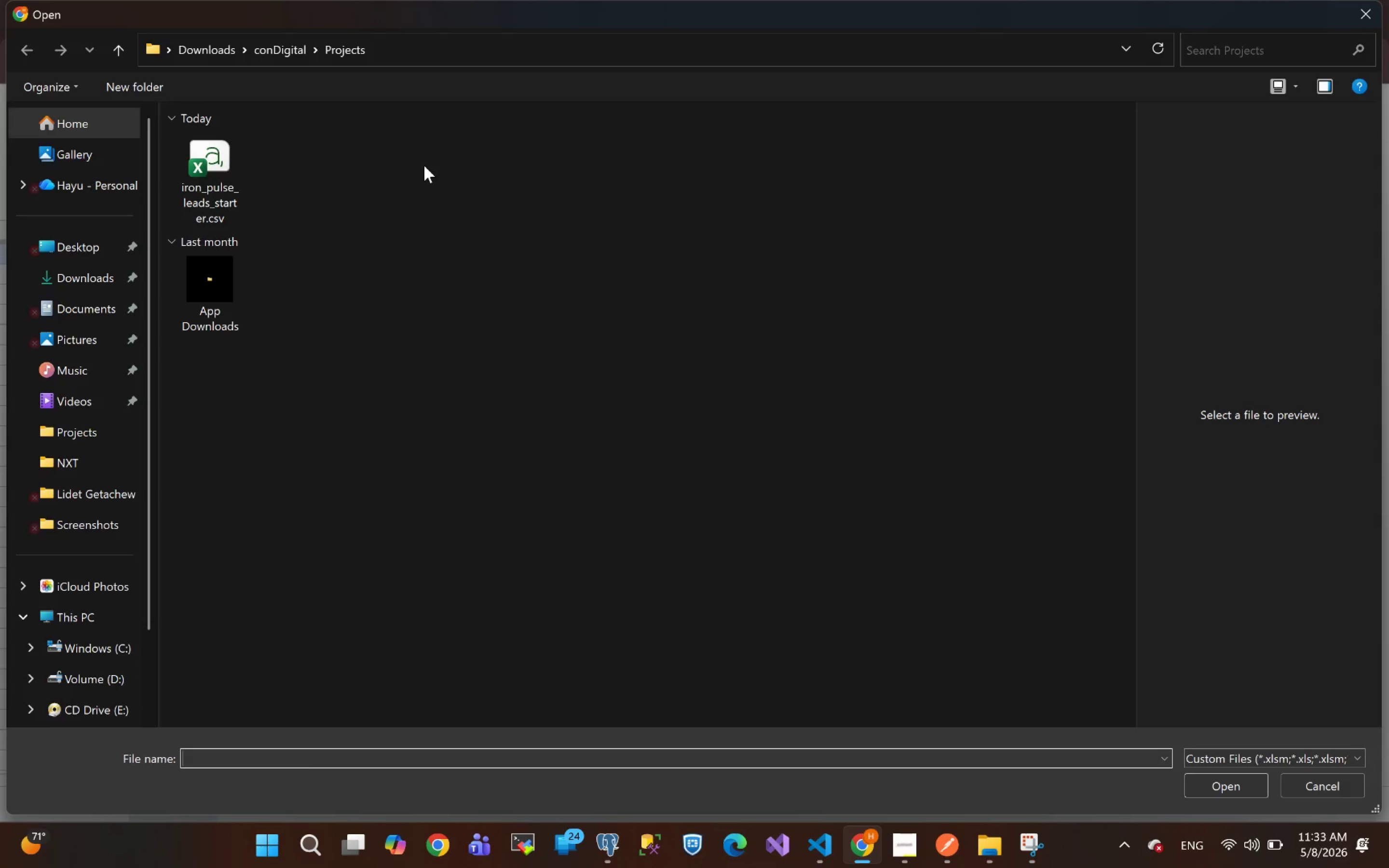 
left_click([206, 173])
 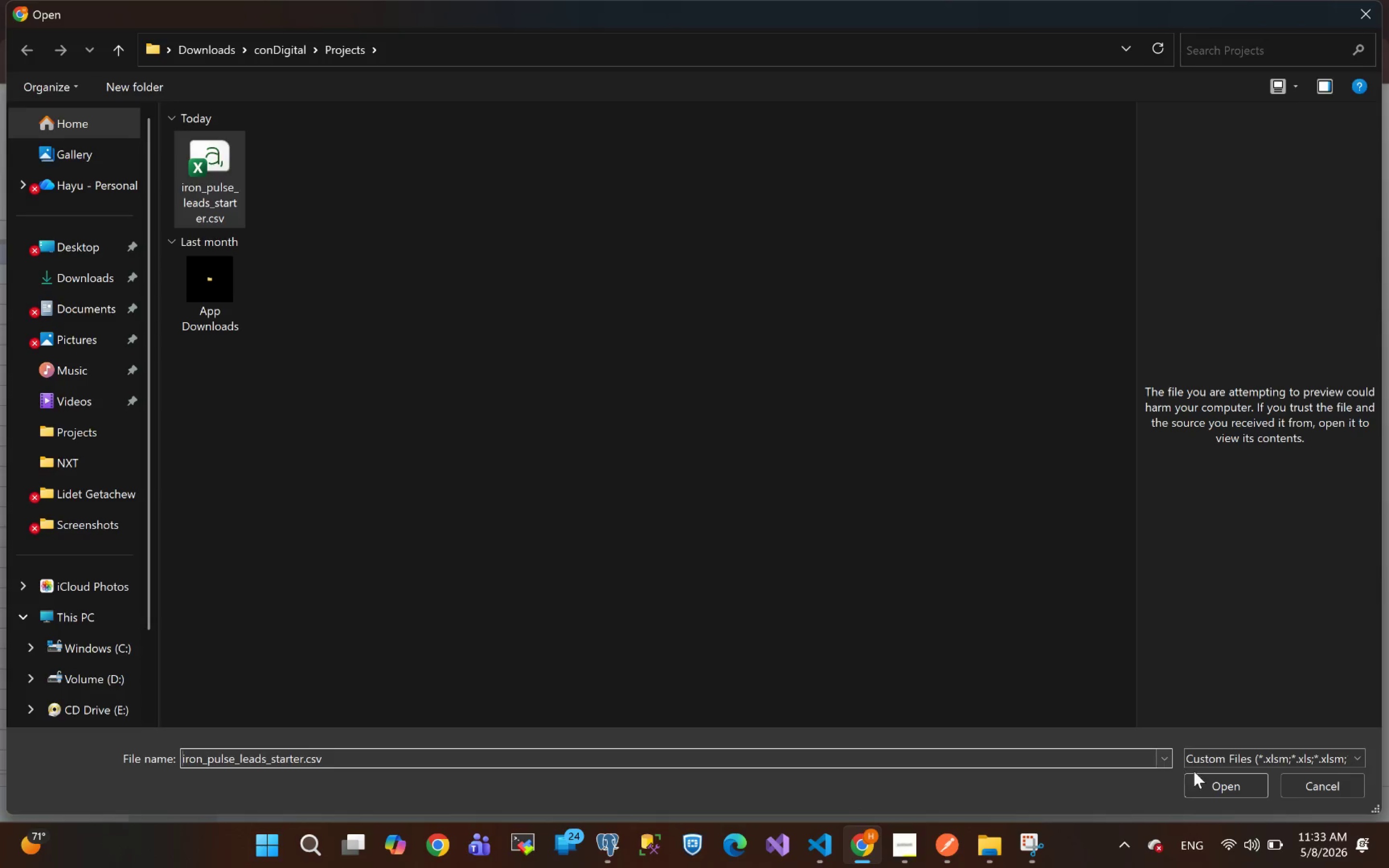 
left_click([1217, 789])
 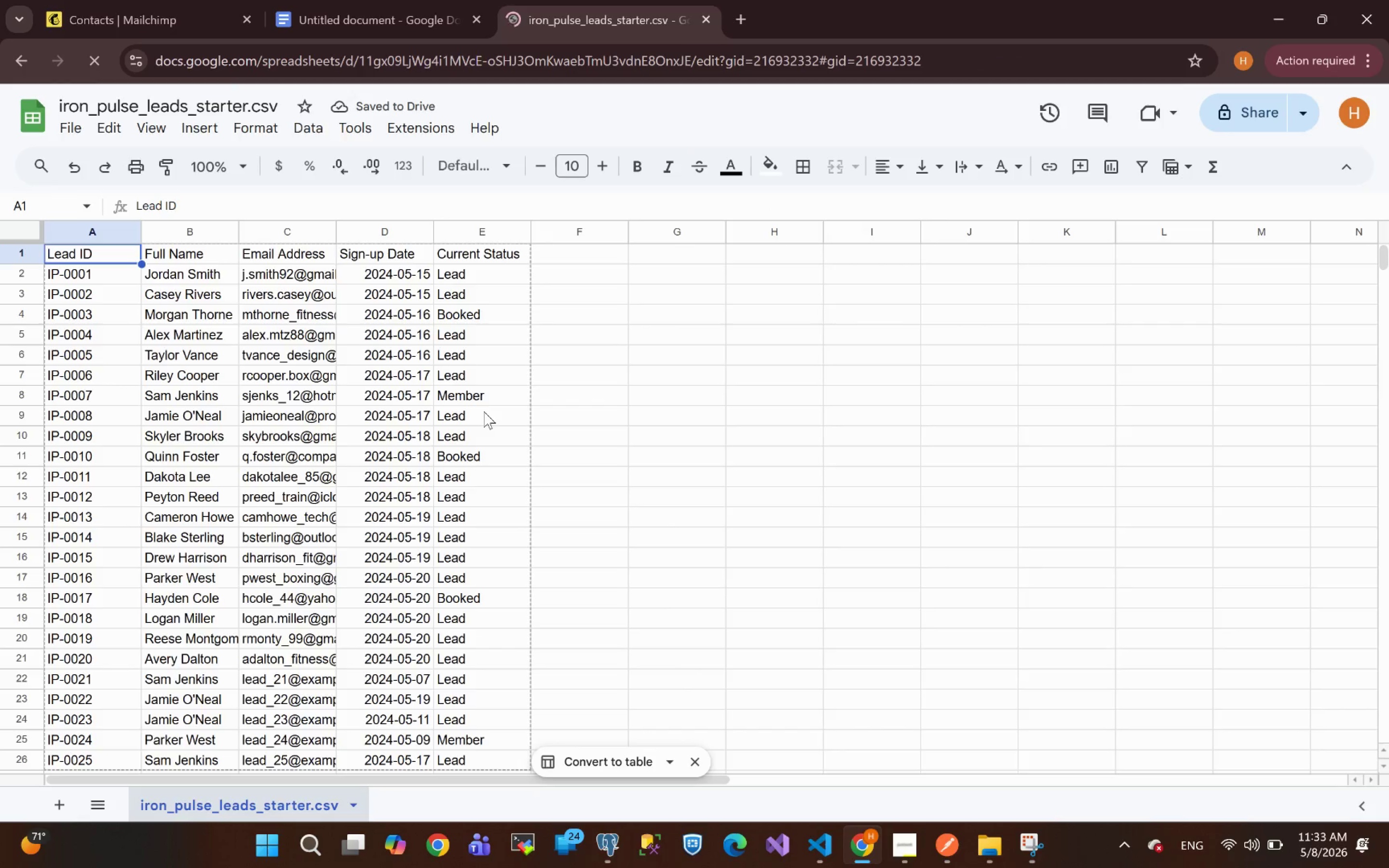 
wait(12.84)
 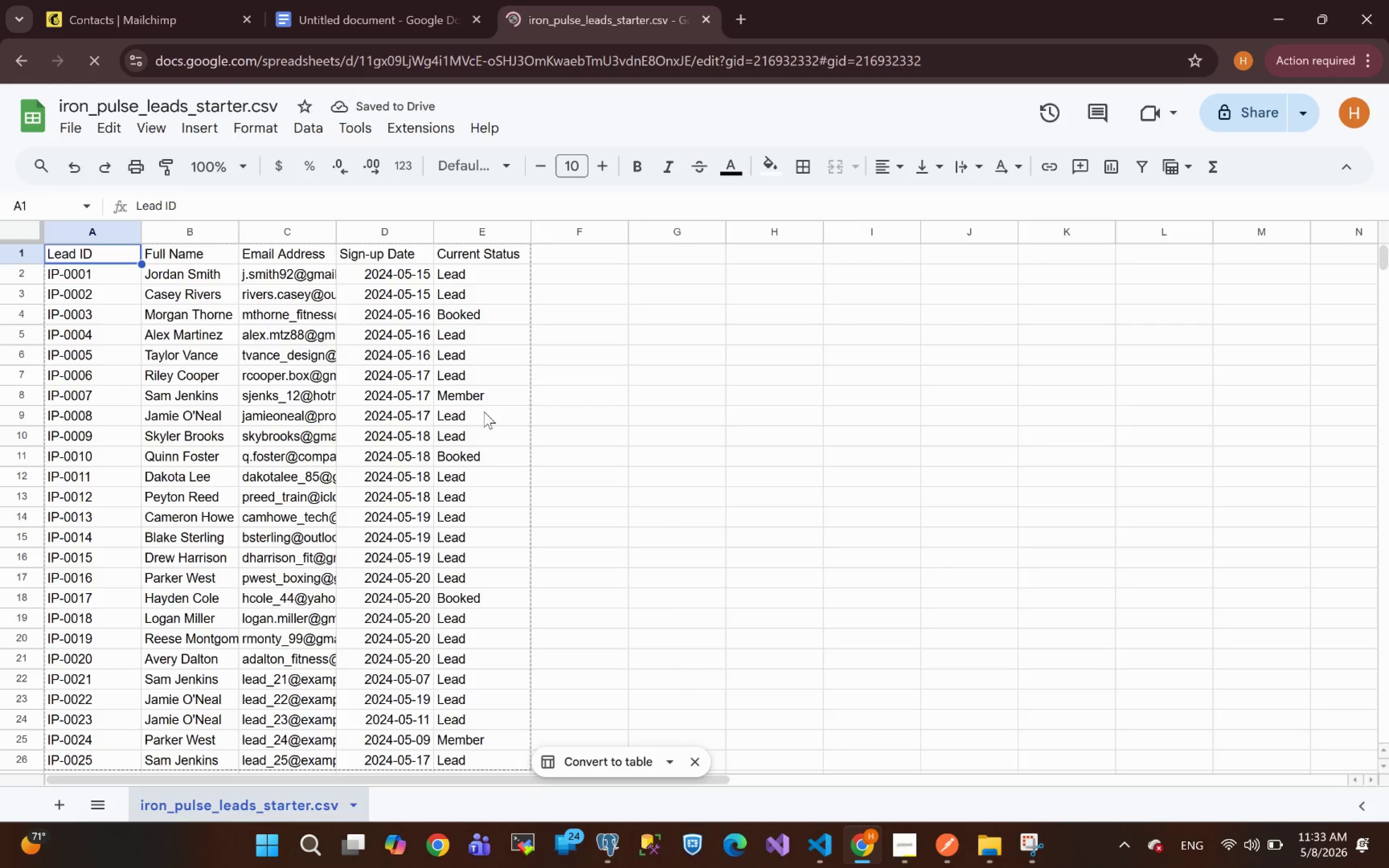 
double_click([139, 233])
 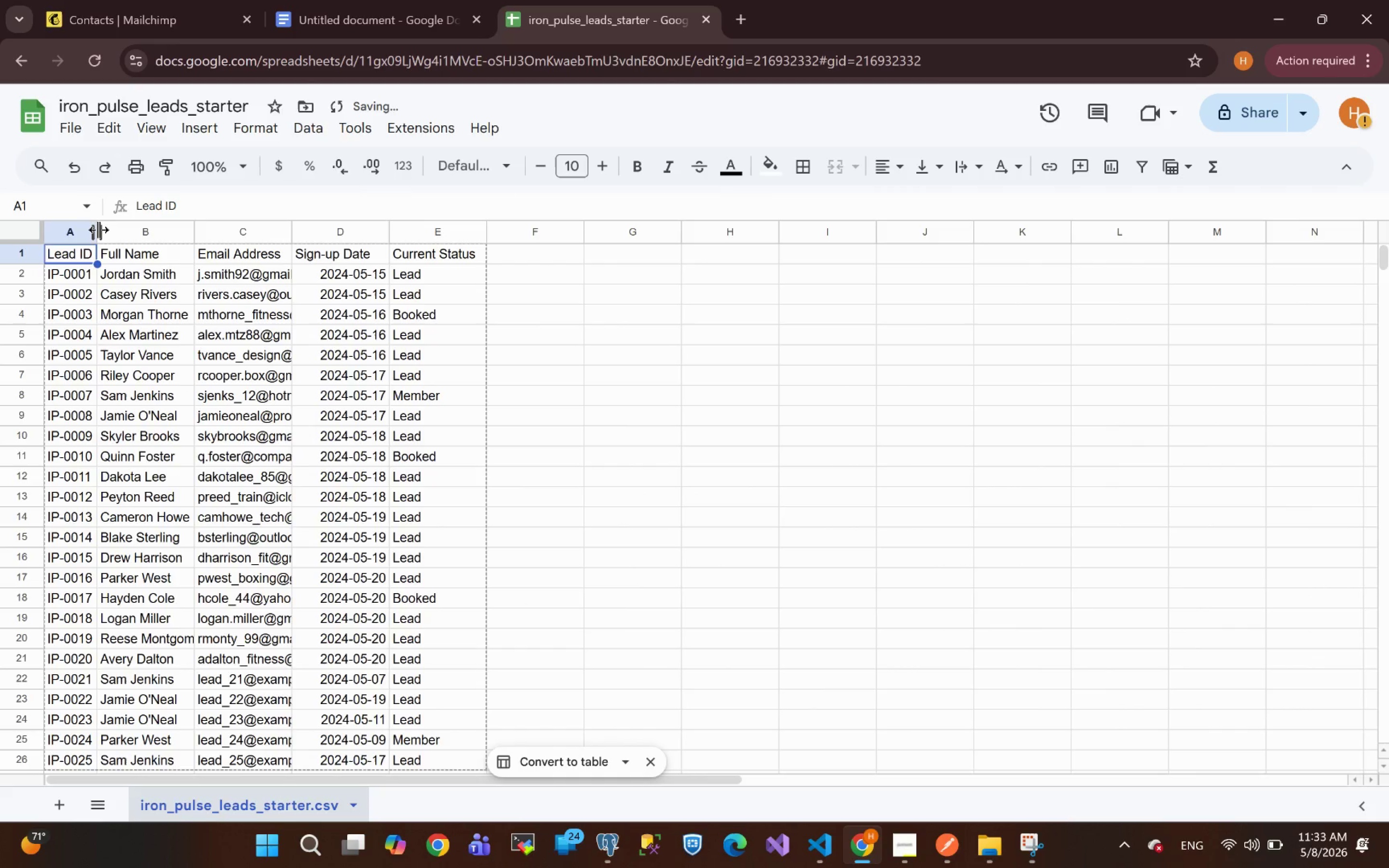 
double_click([98, 230])
 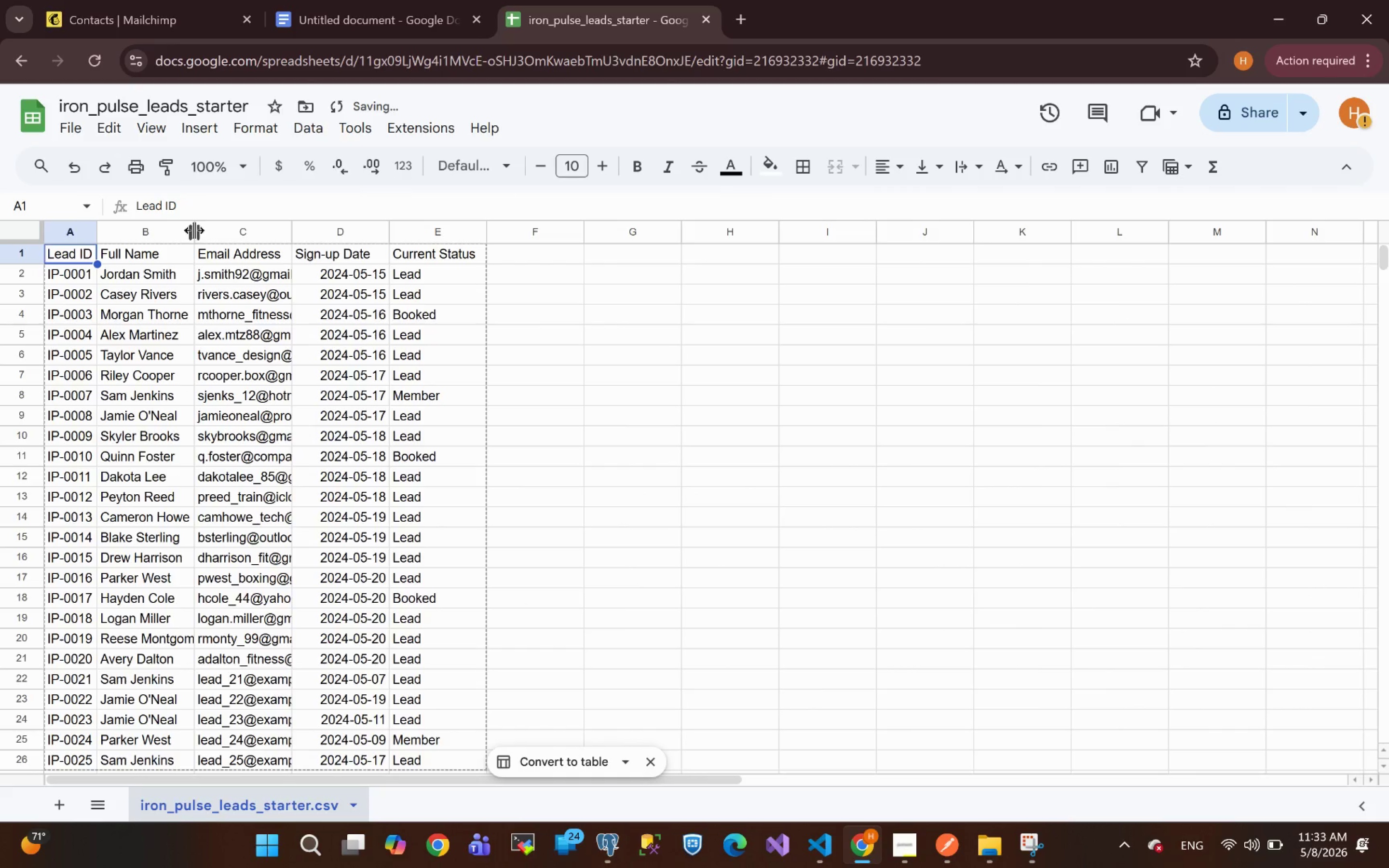 
double_click([195, 230])
 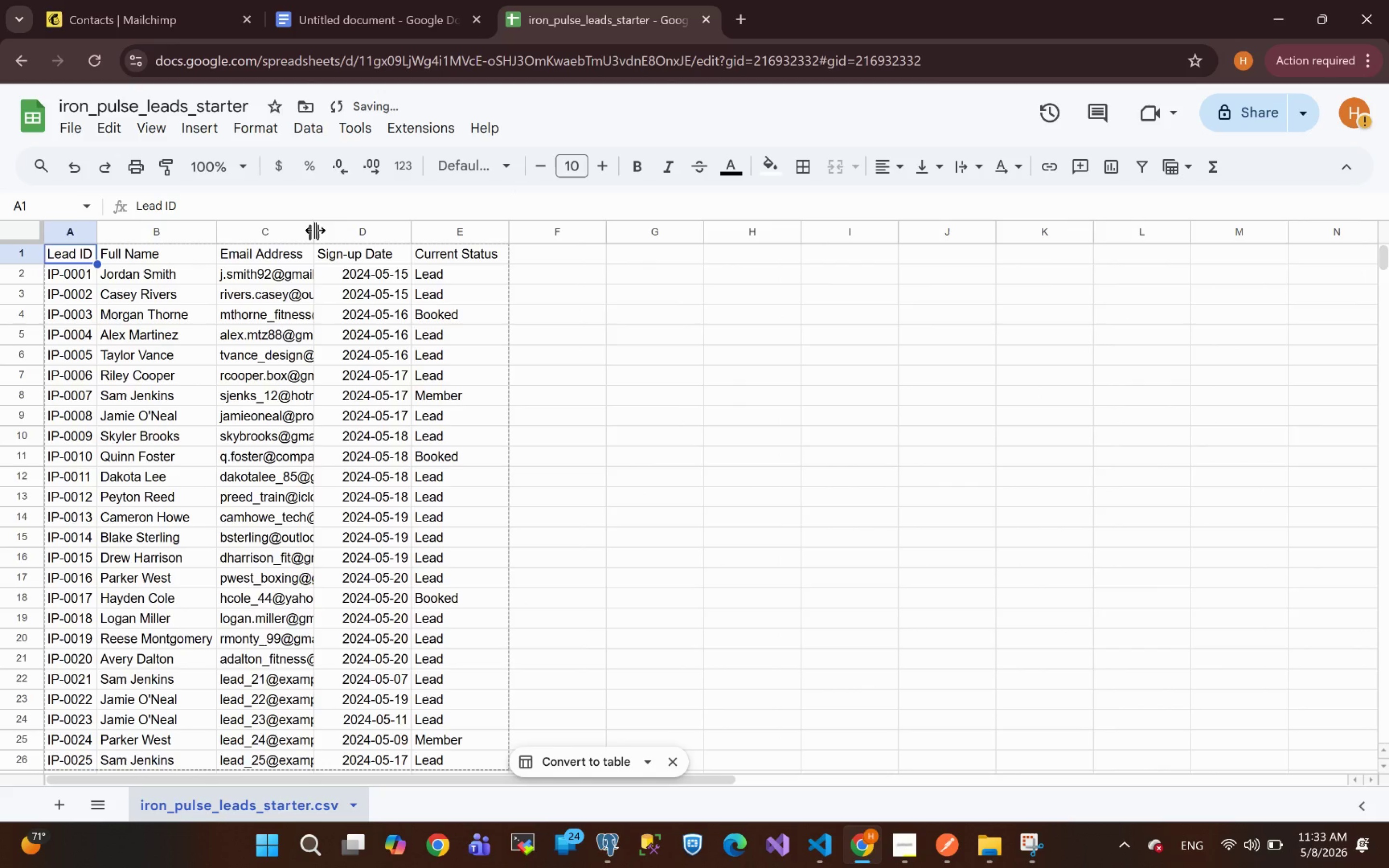 
double_click([315, 230])
 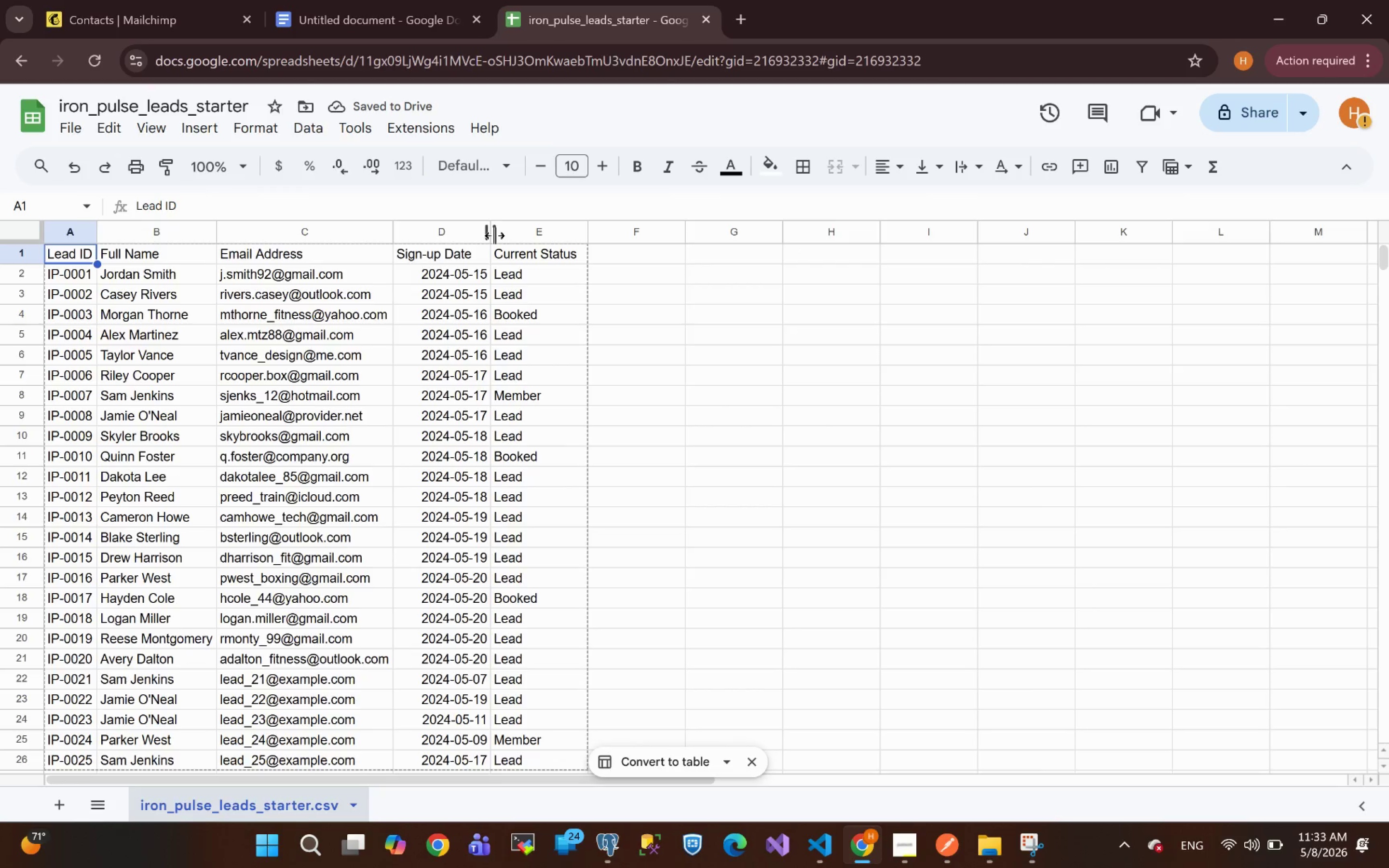 
double_click([491, 233])
 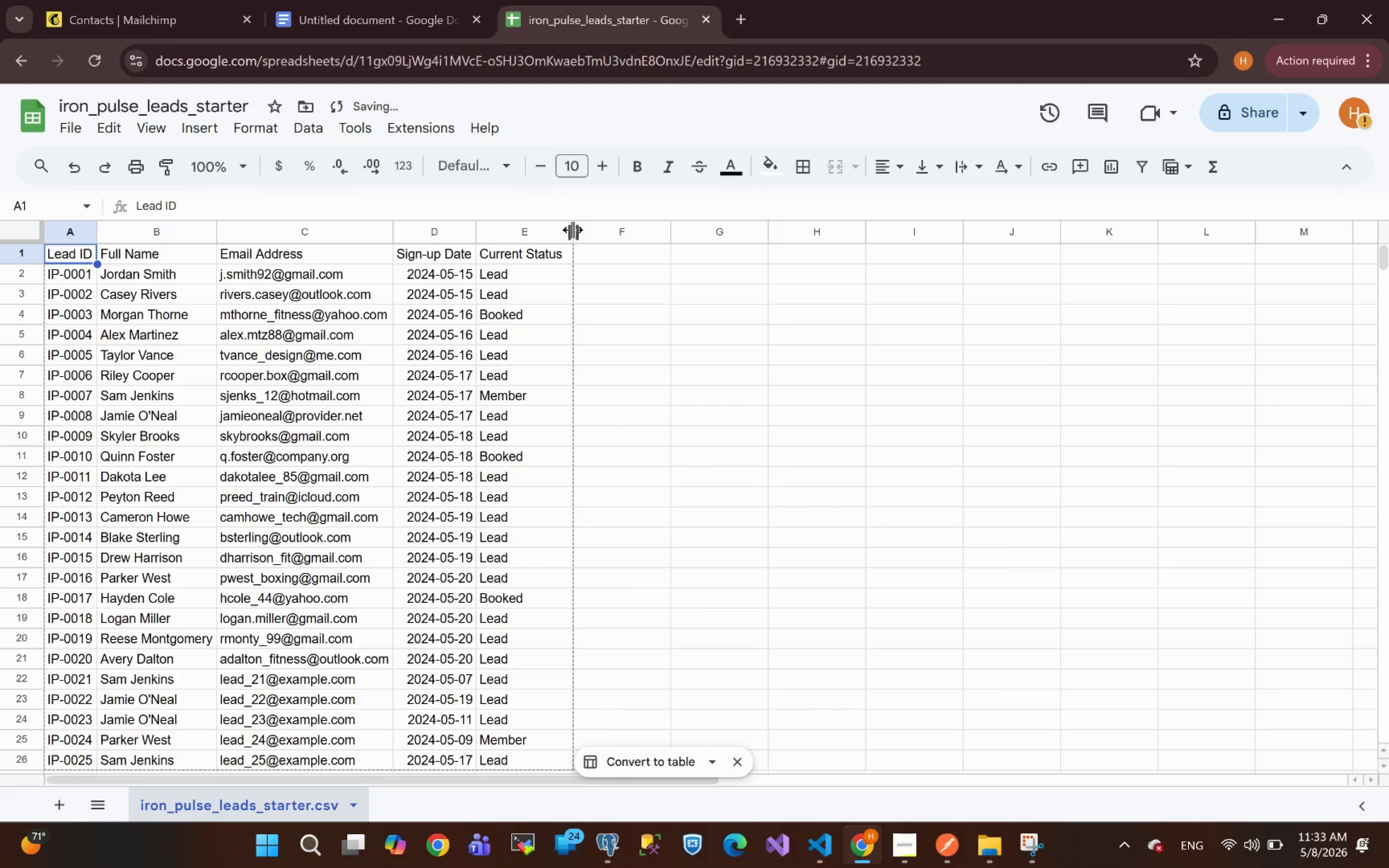 
double_click([572, 230])
 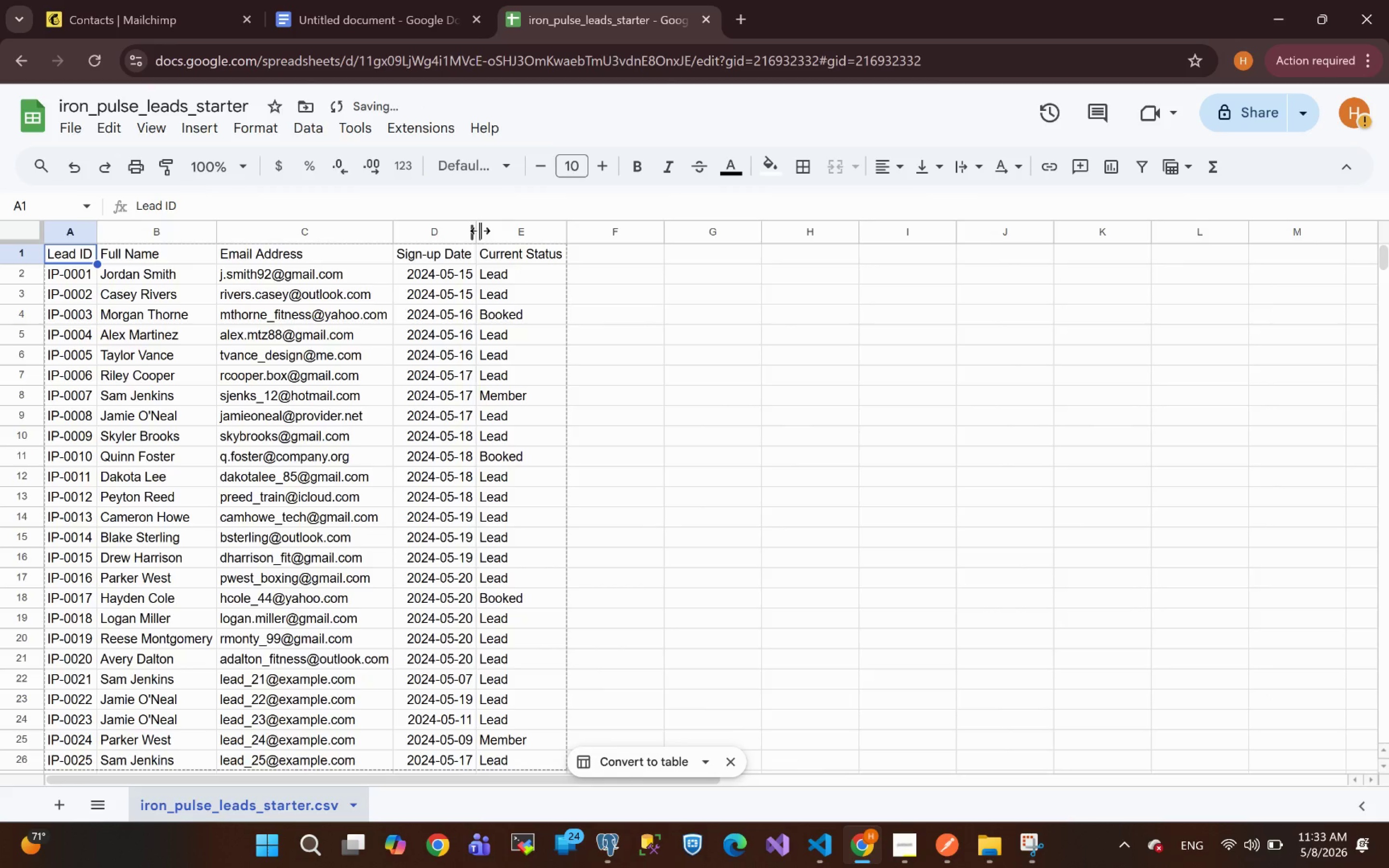 
double_click([480, 231])
 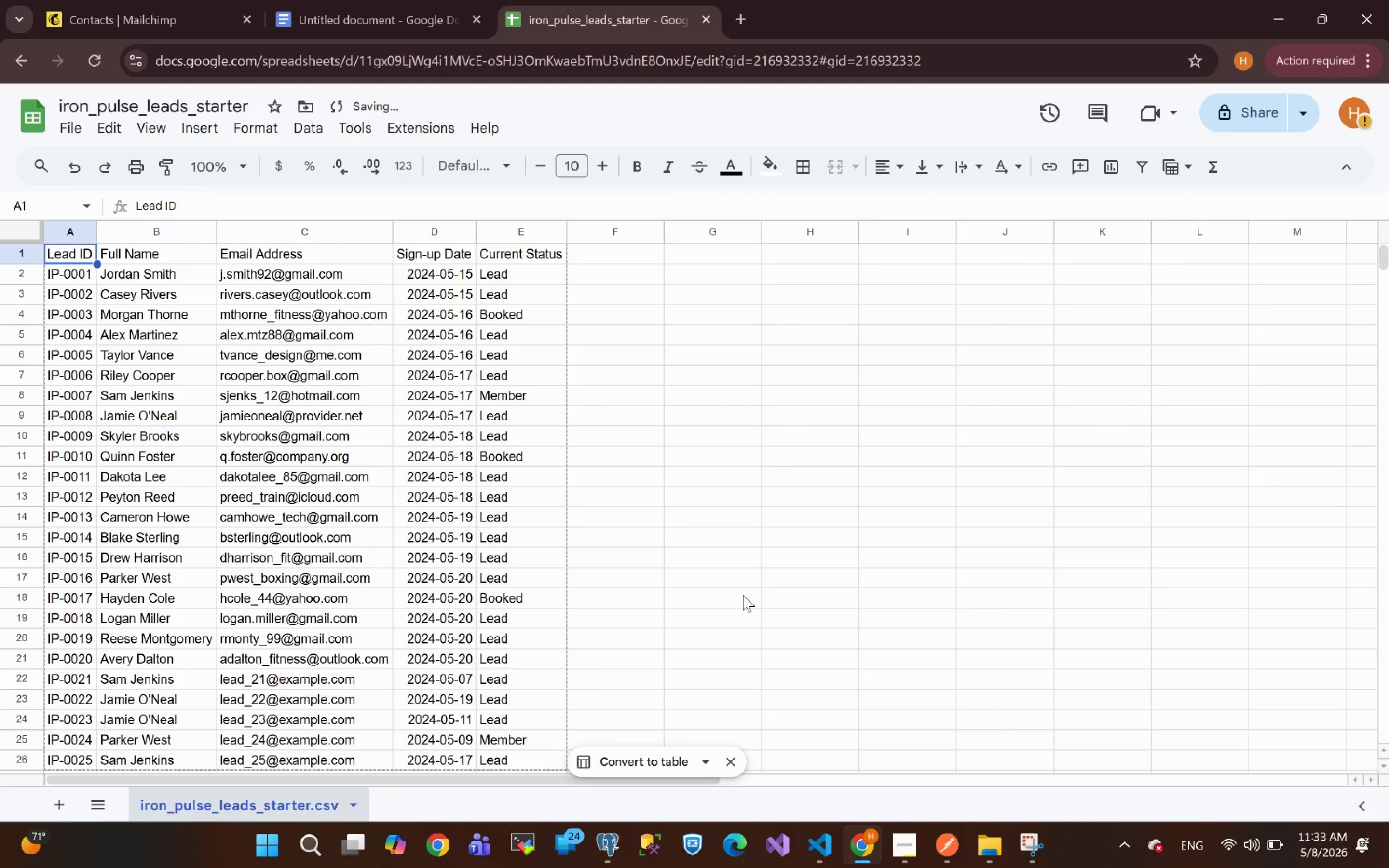 
left_click([678, 546])
 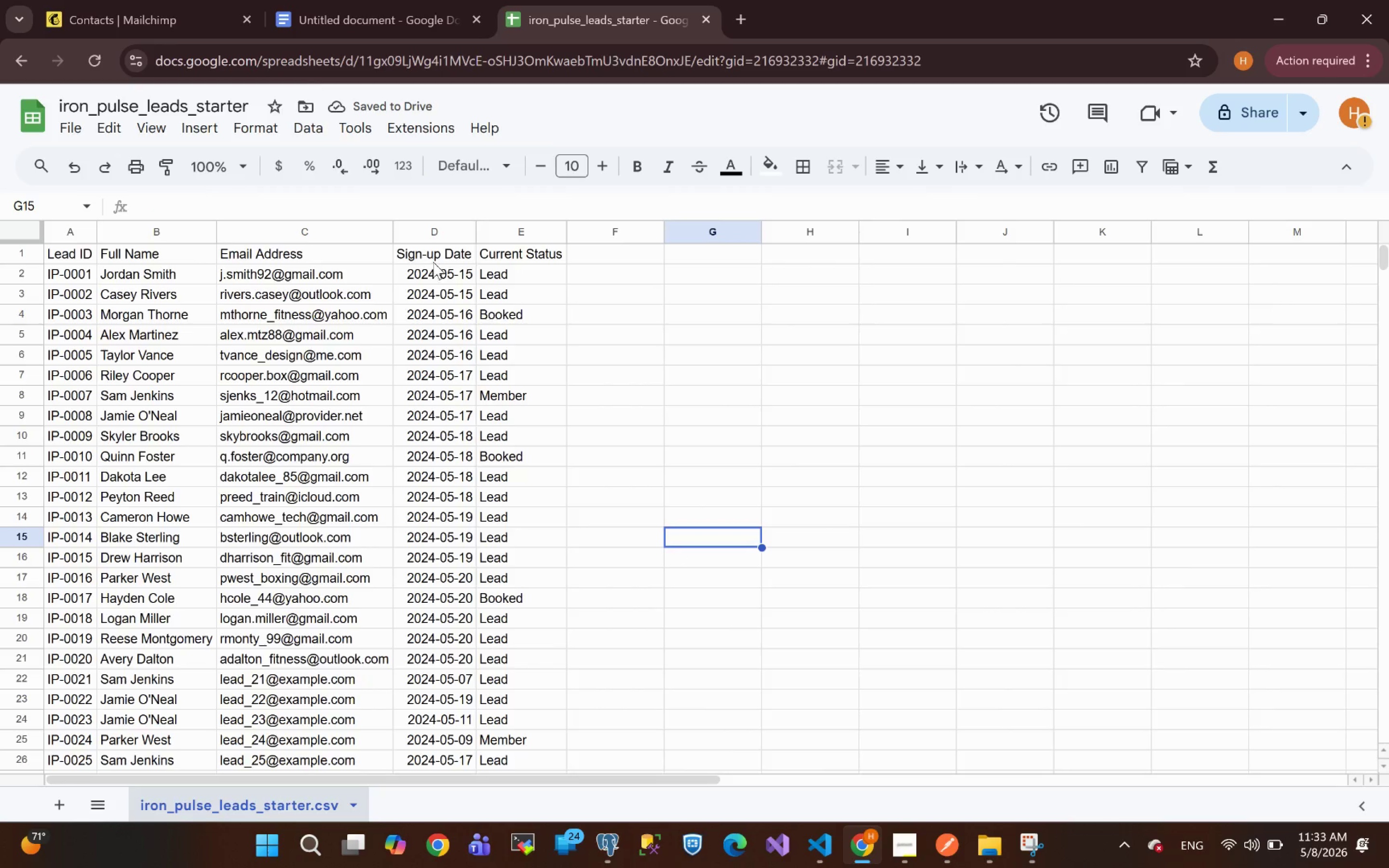 
left_click([440, 257])
 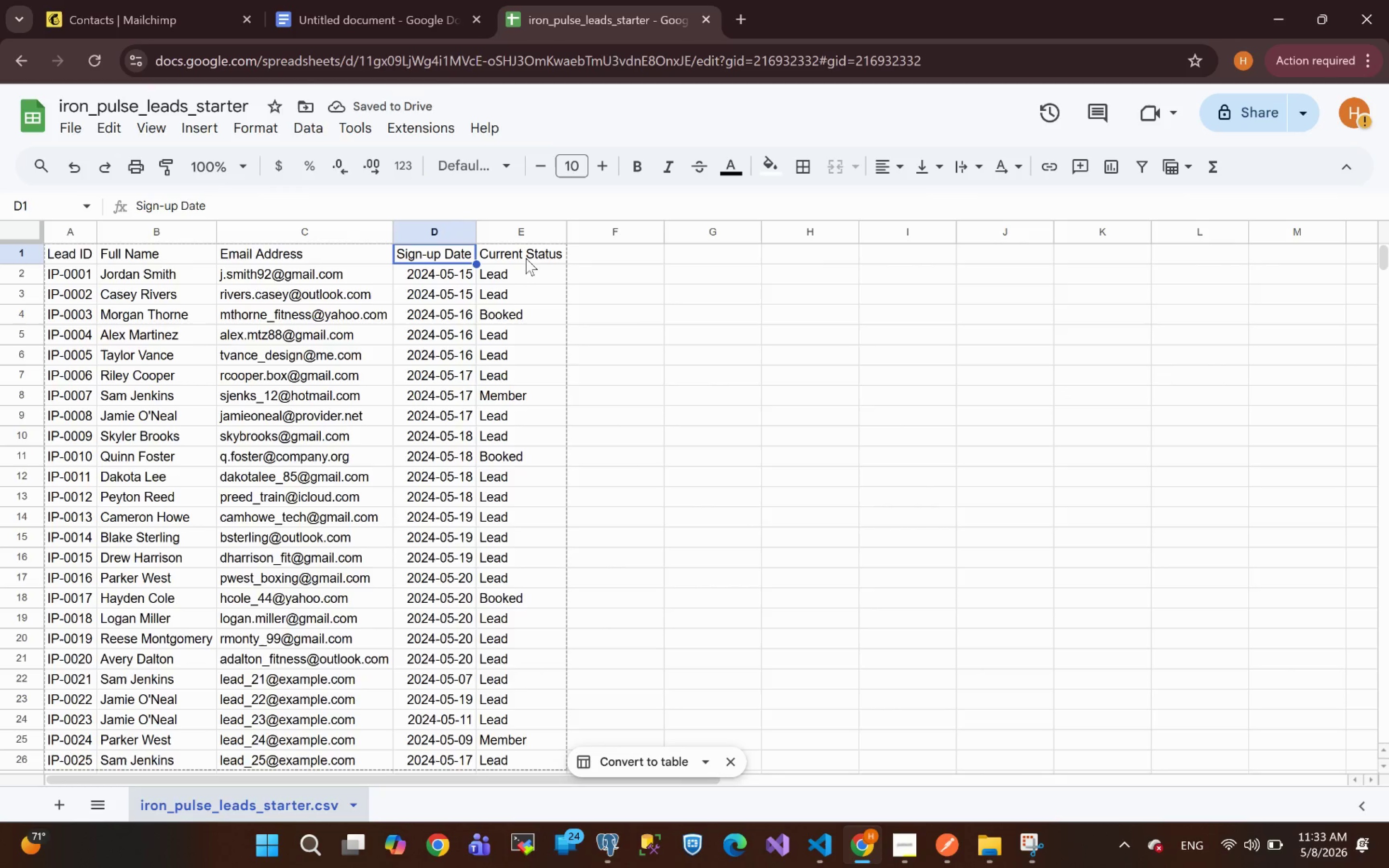 
left_click([527, 257])
 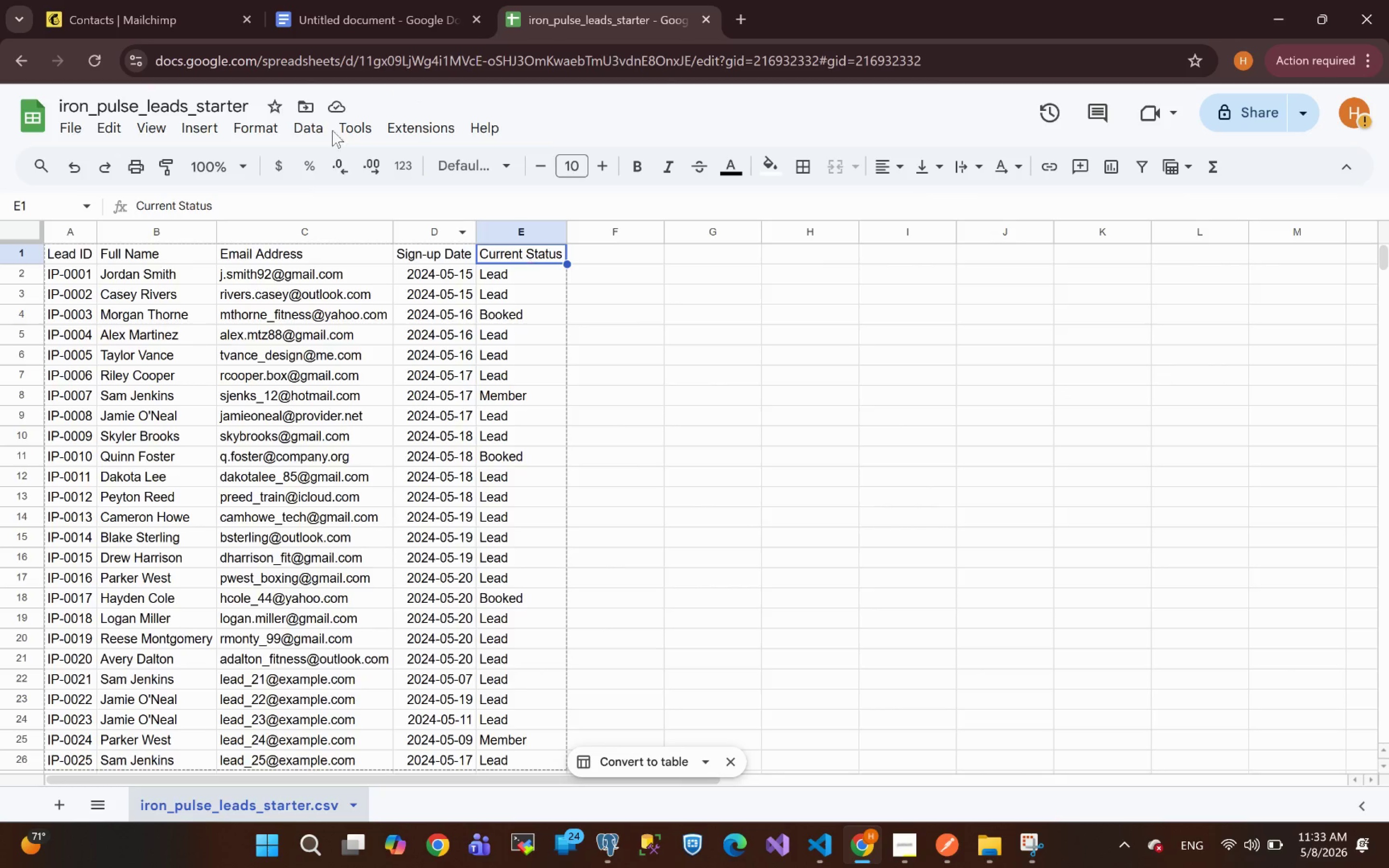 
left_click([119, 0])
 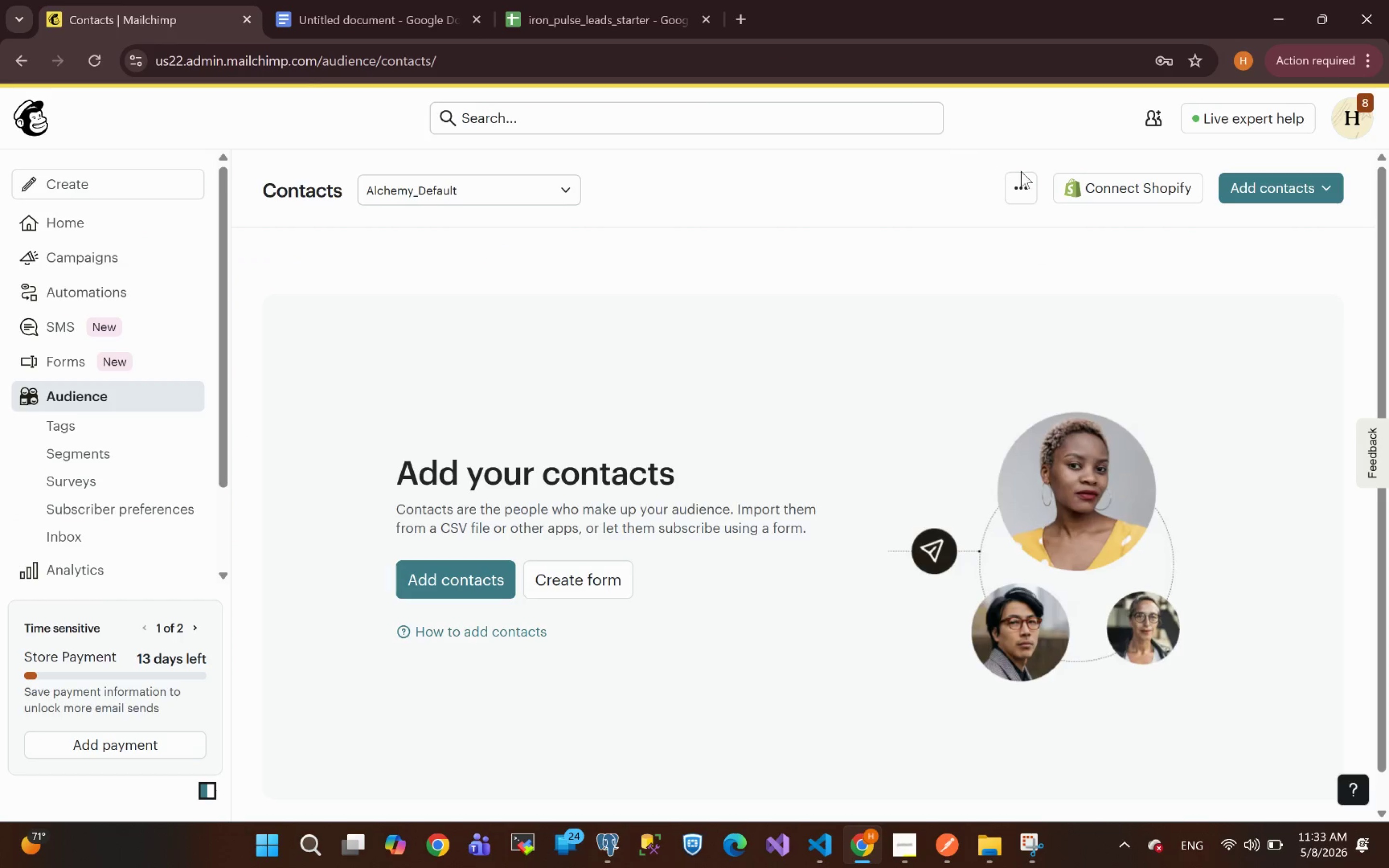 
left_click([1020, 189])
 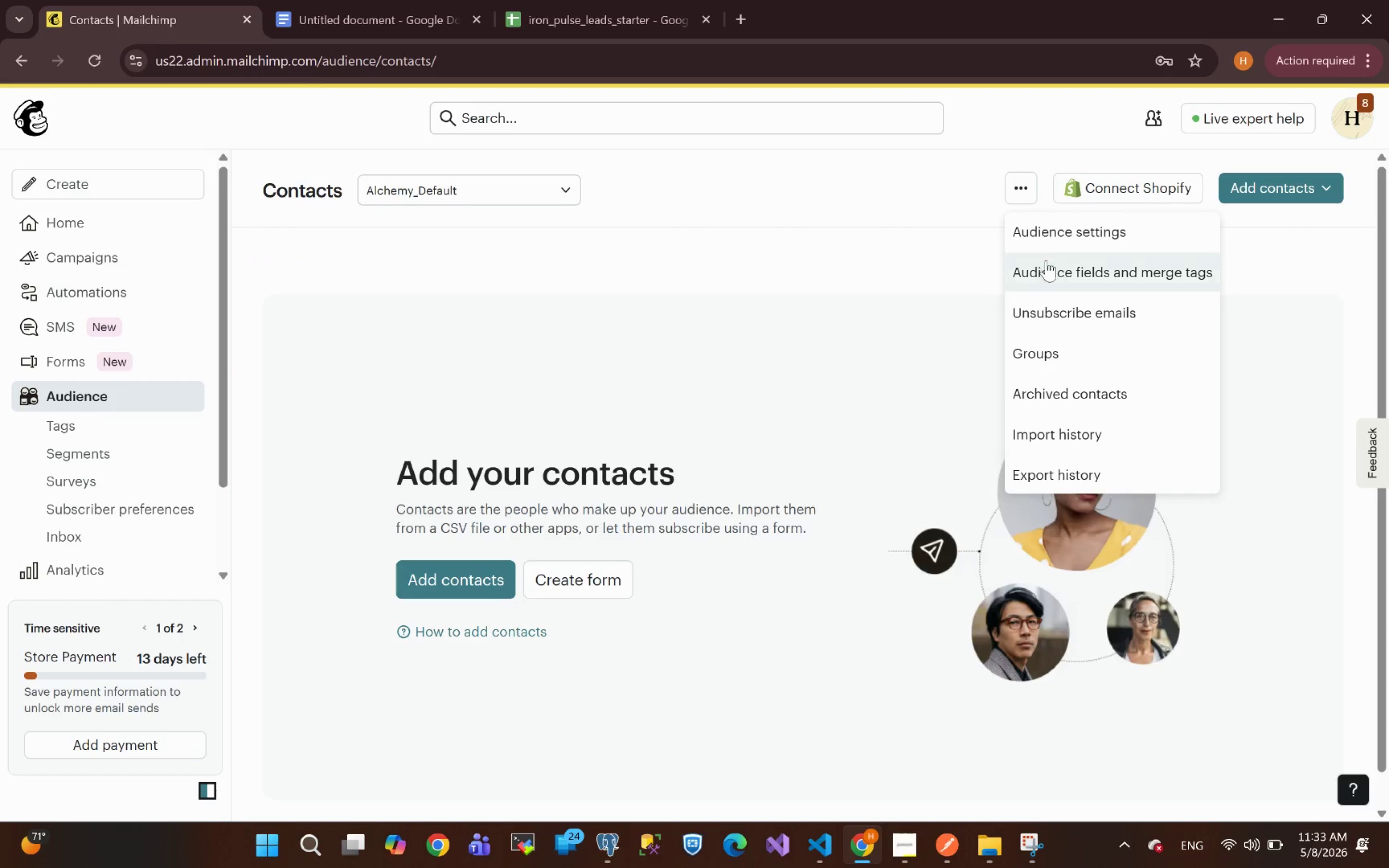 
left_click([1039, 270])
 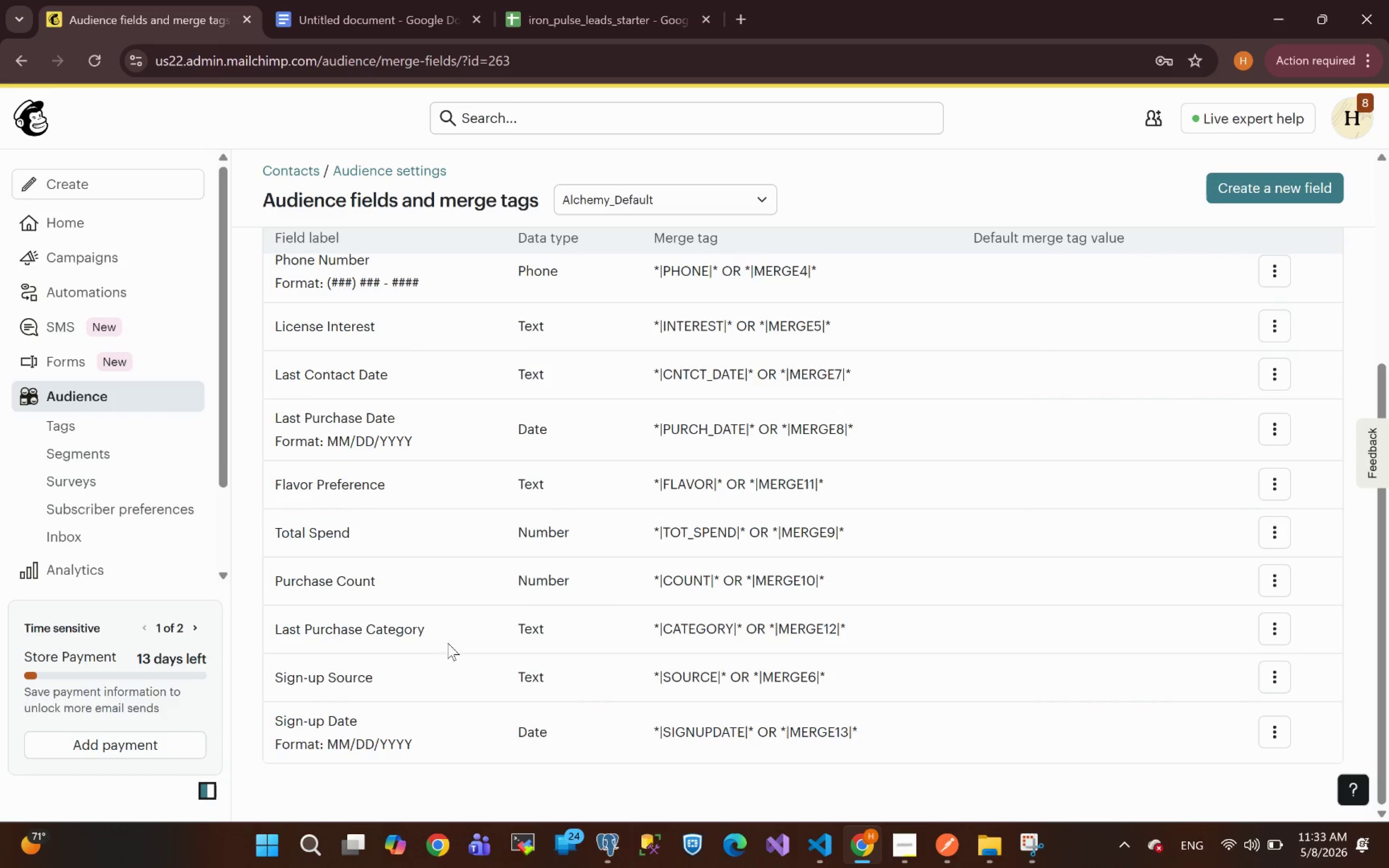 
wait(8.56)
 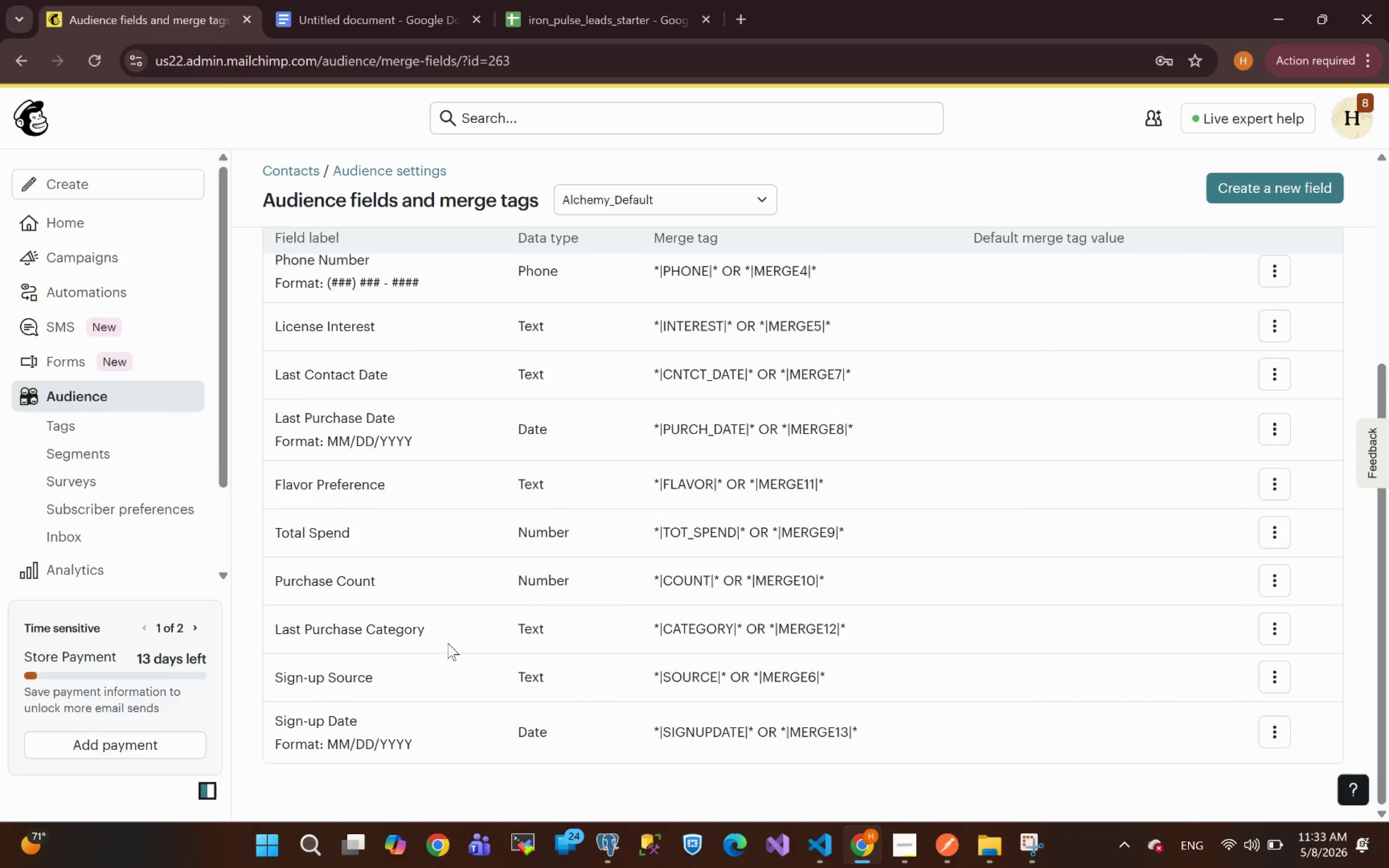 
left_click_drag(start_coordinate=[564, 20], to_coordinate=[396, 19])
 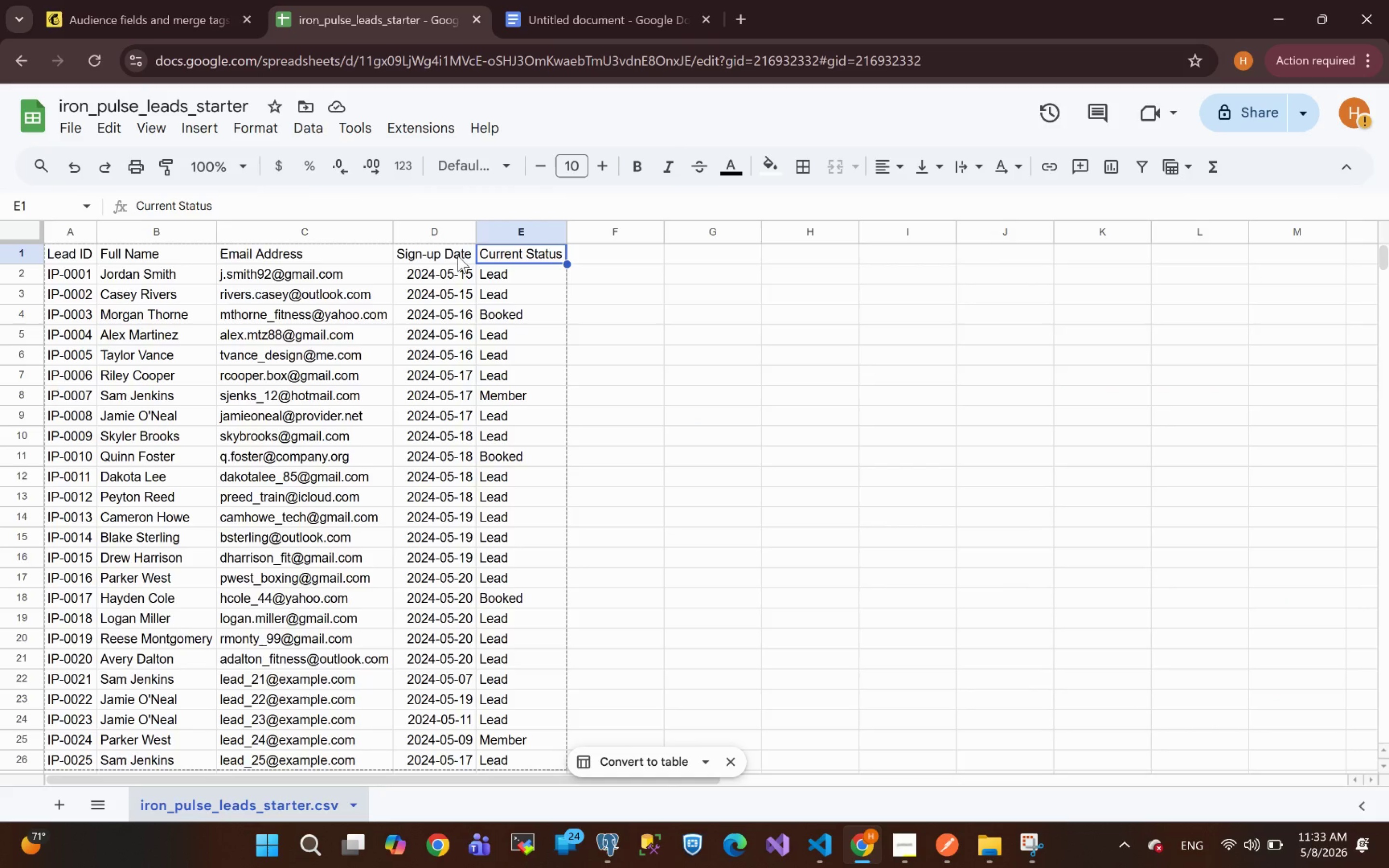 
left_click([455, 256])
 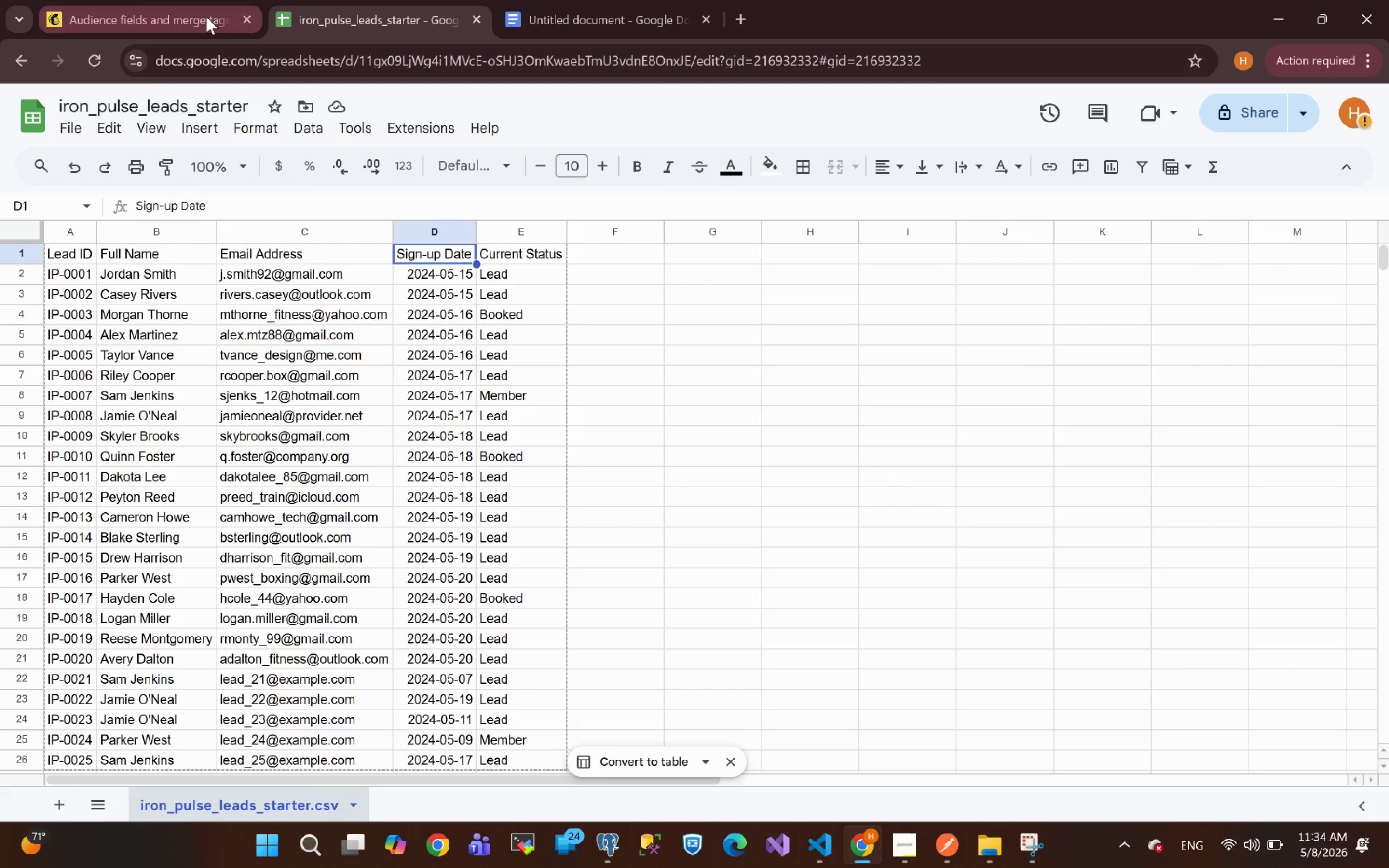 
left_click([134, 0])
 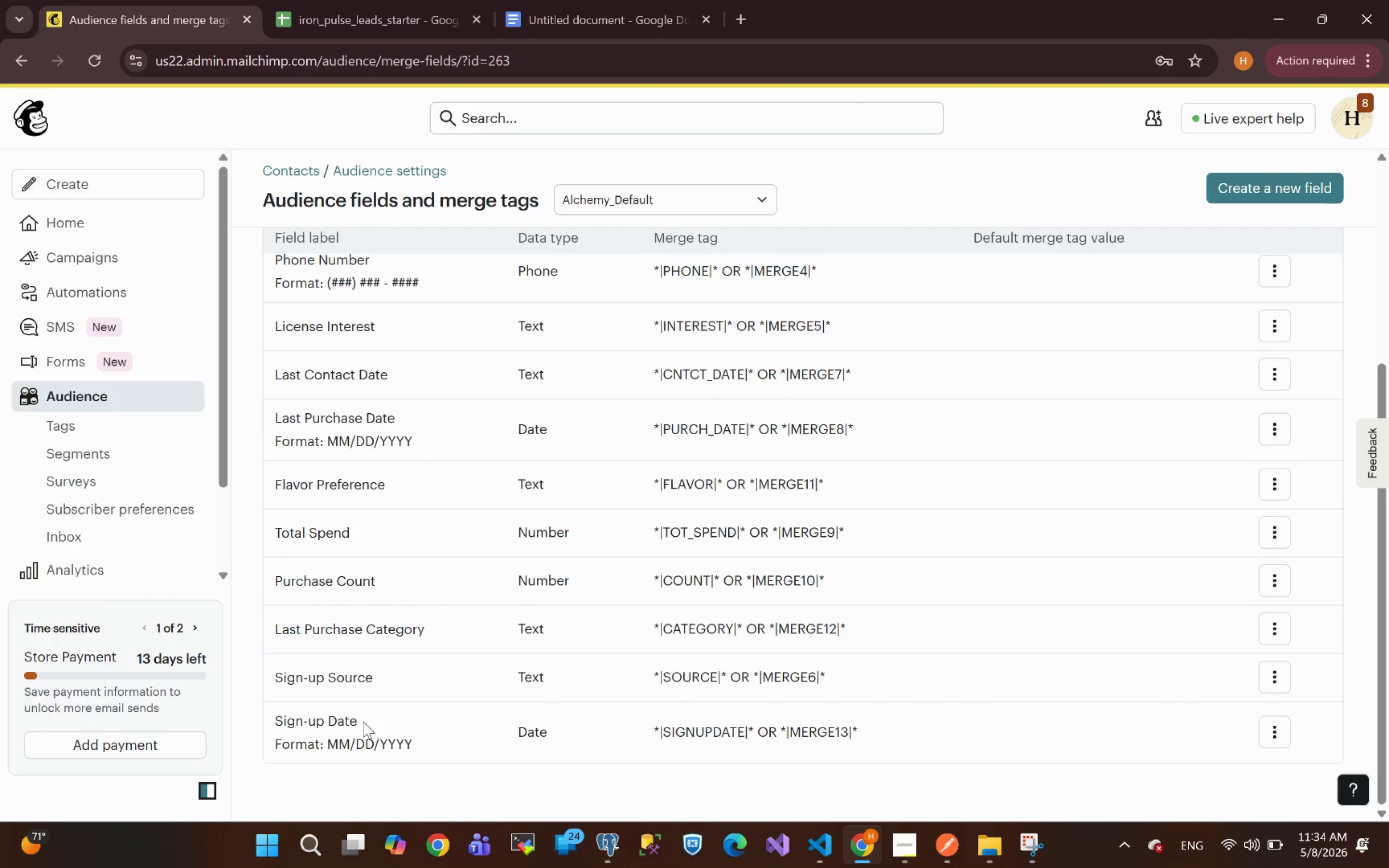 
left_click_drag(start_coordinate=[364, 722], to_coordinate=[230, 746])
 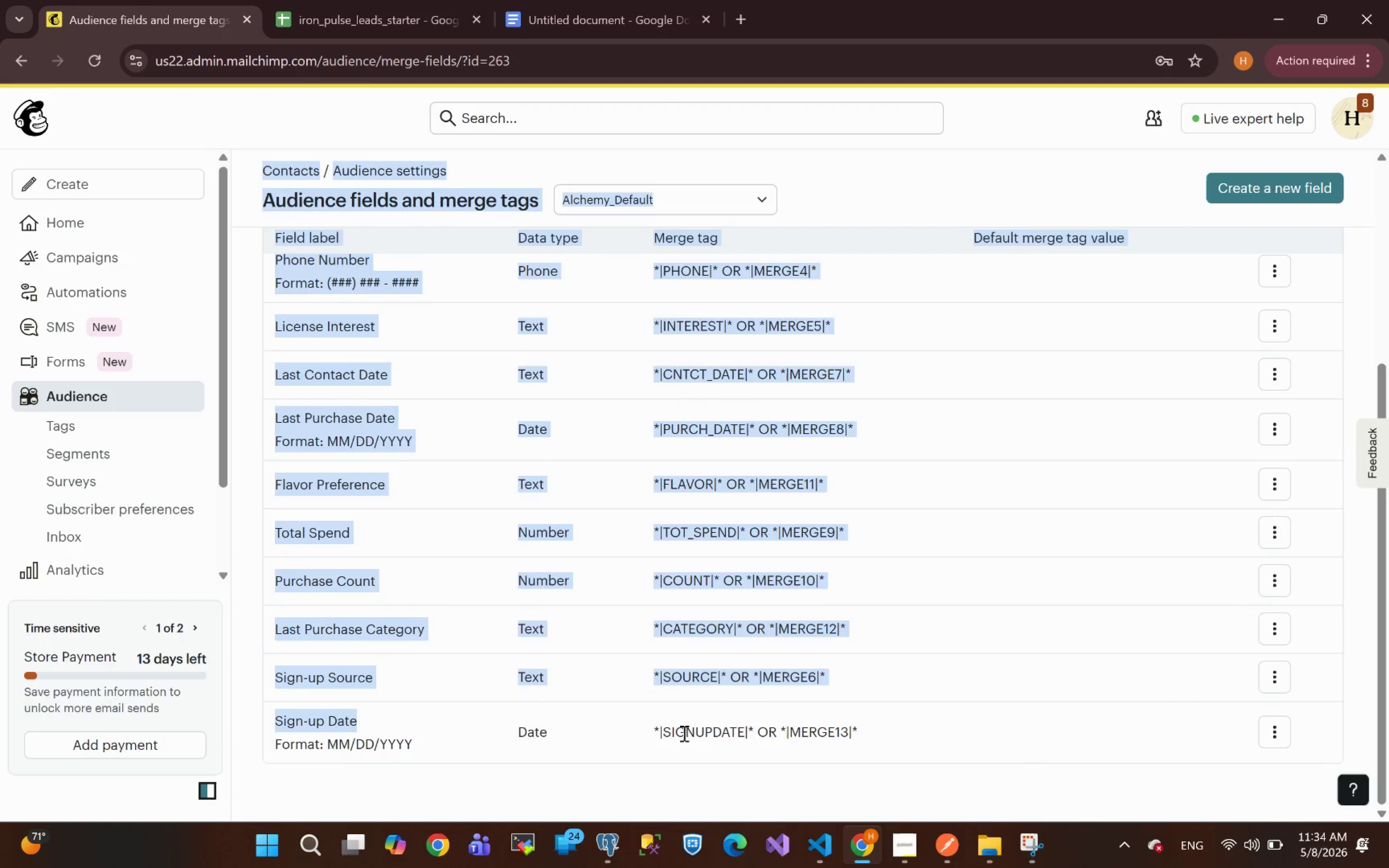 
double_click([686, 732])
 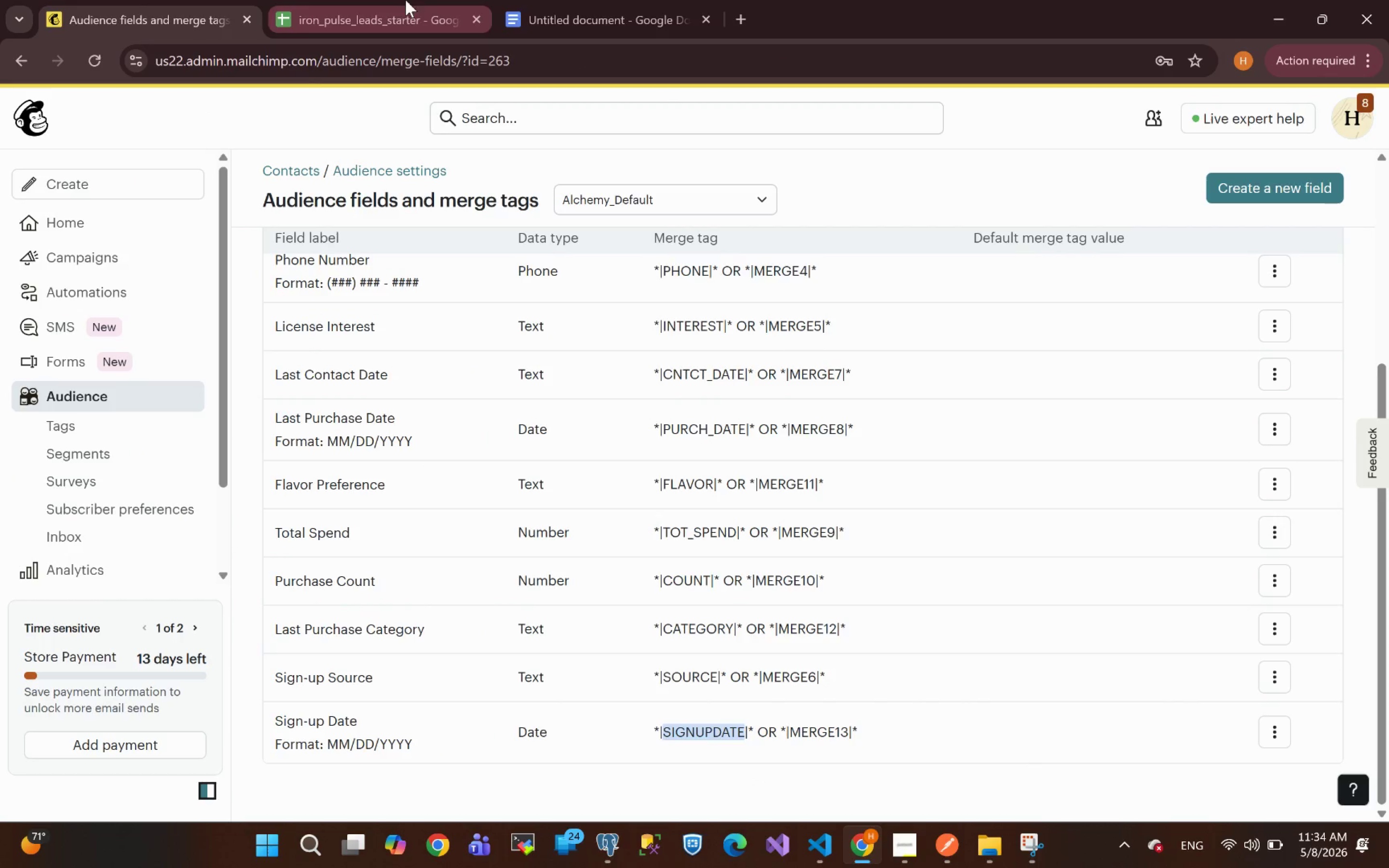 
wait(5.33)
 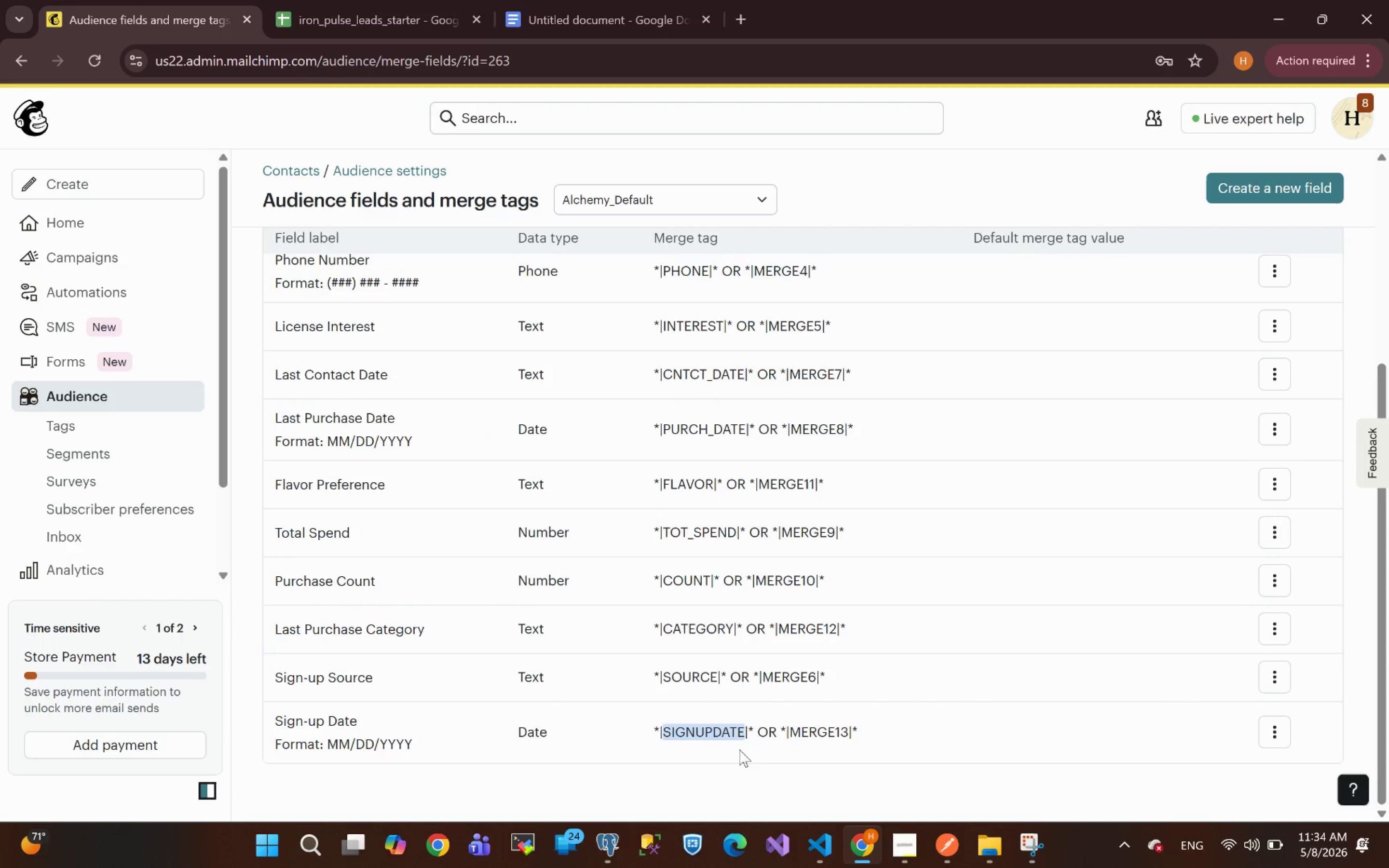 
left_click([360, 2])
 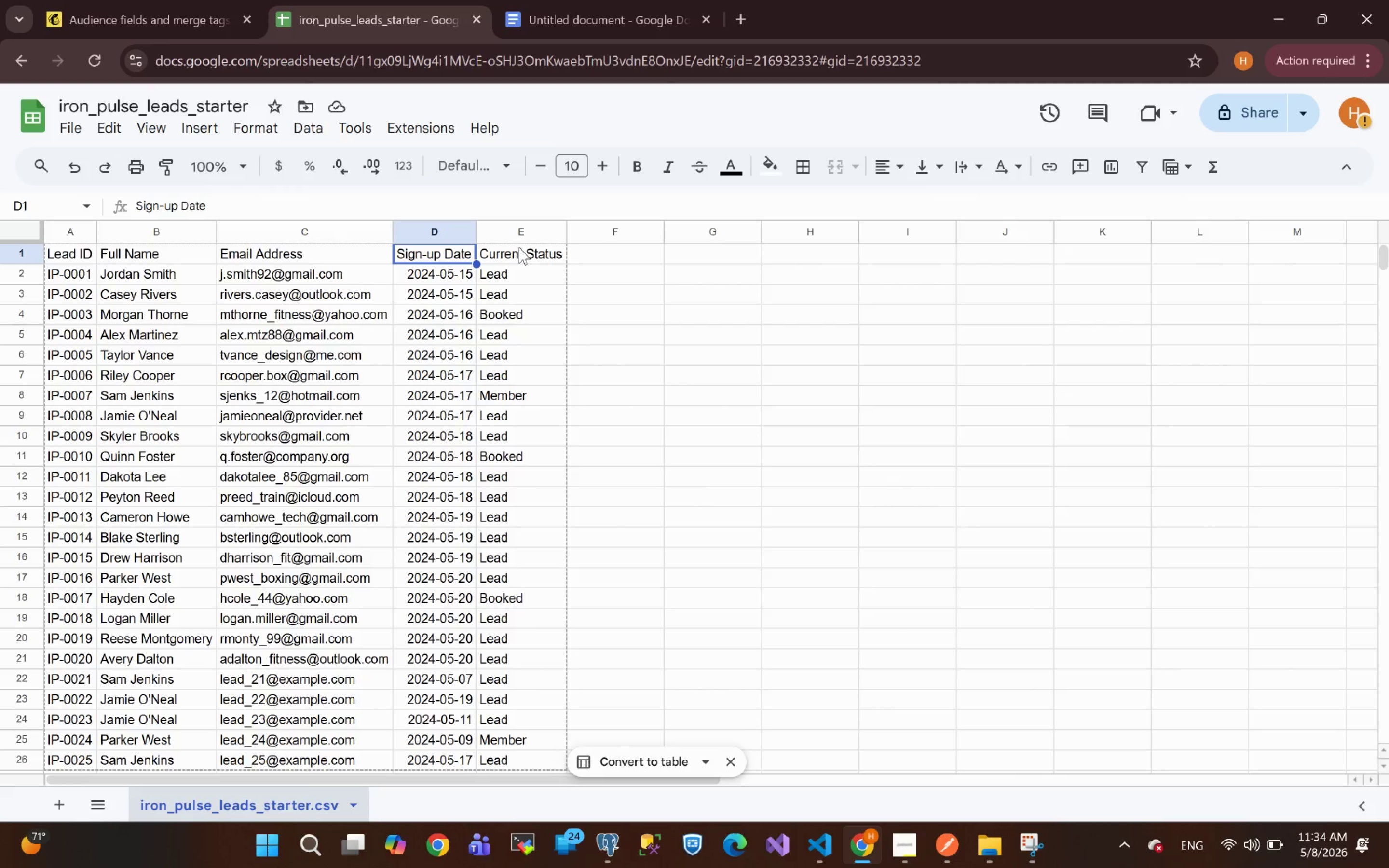 
left_click([521, 248])
 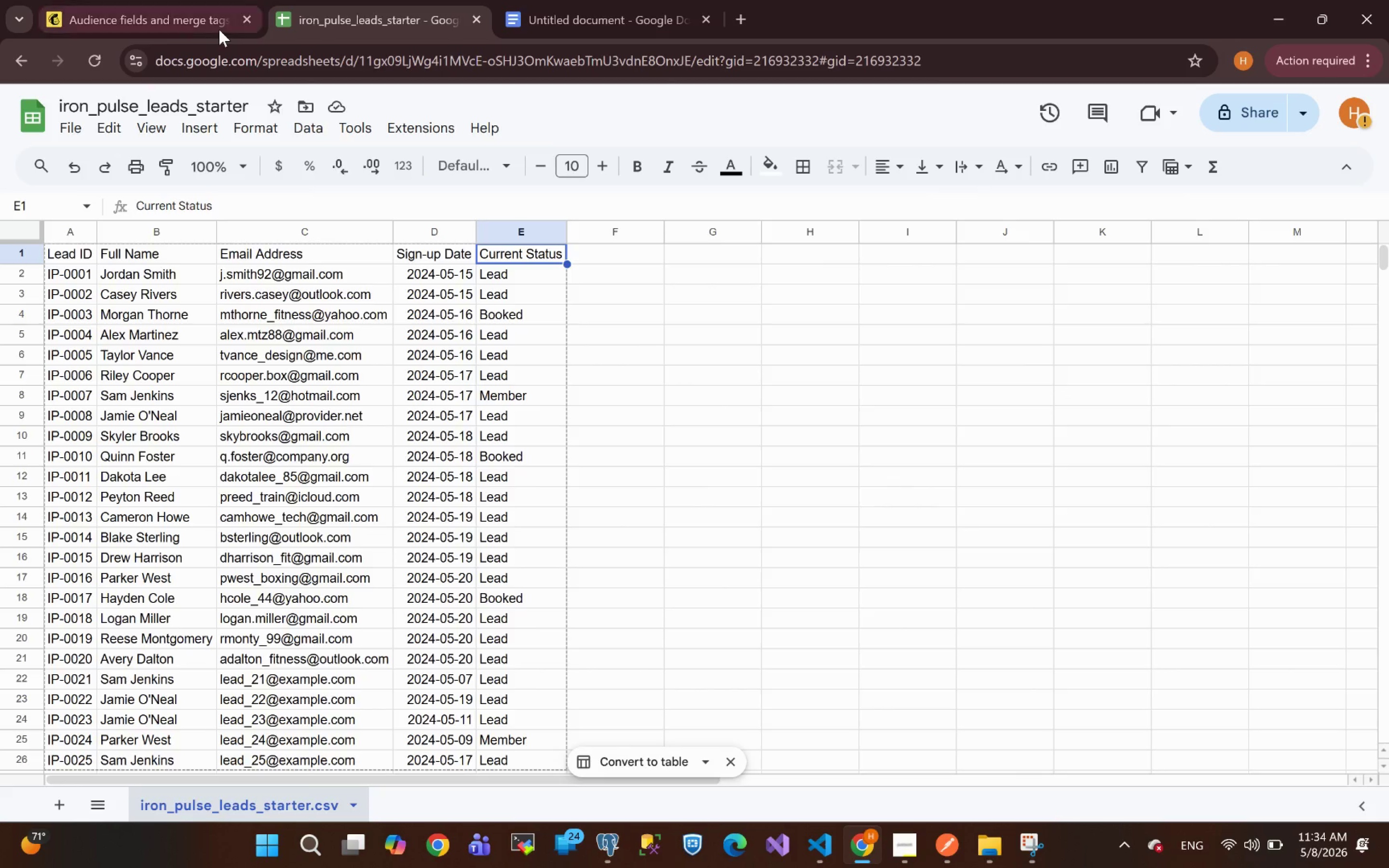 
left_click([151, 17])
 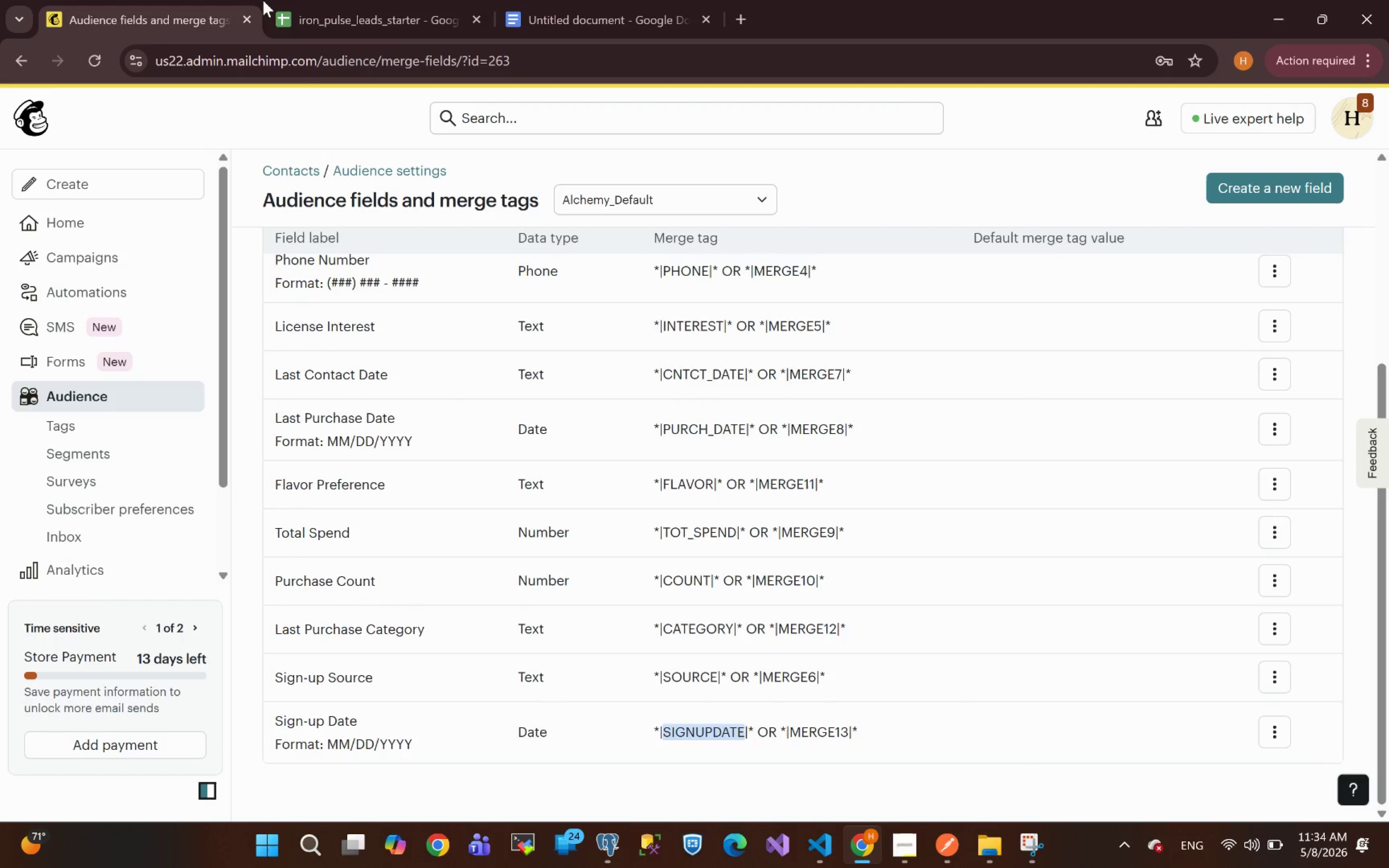 
wait(5.64)
 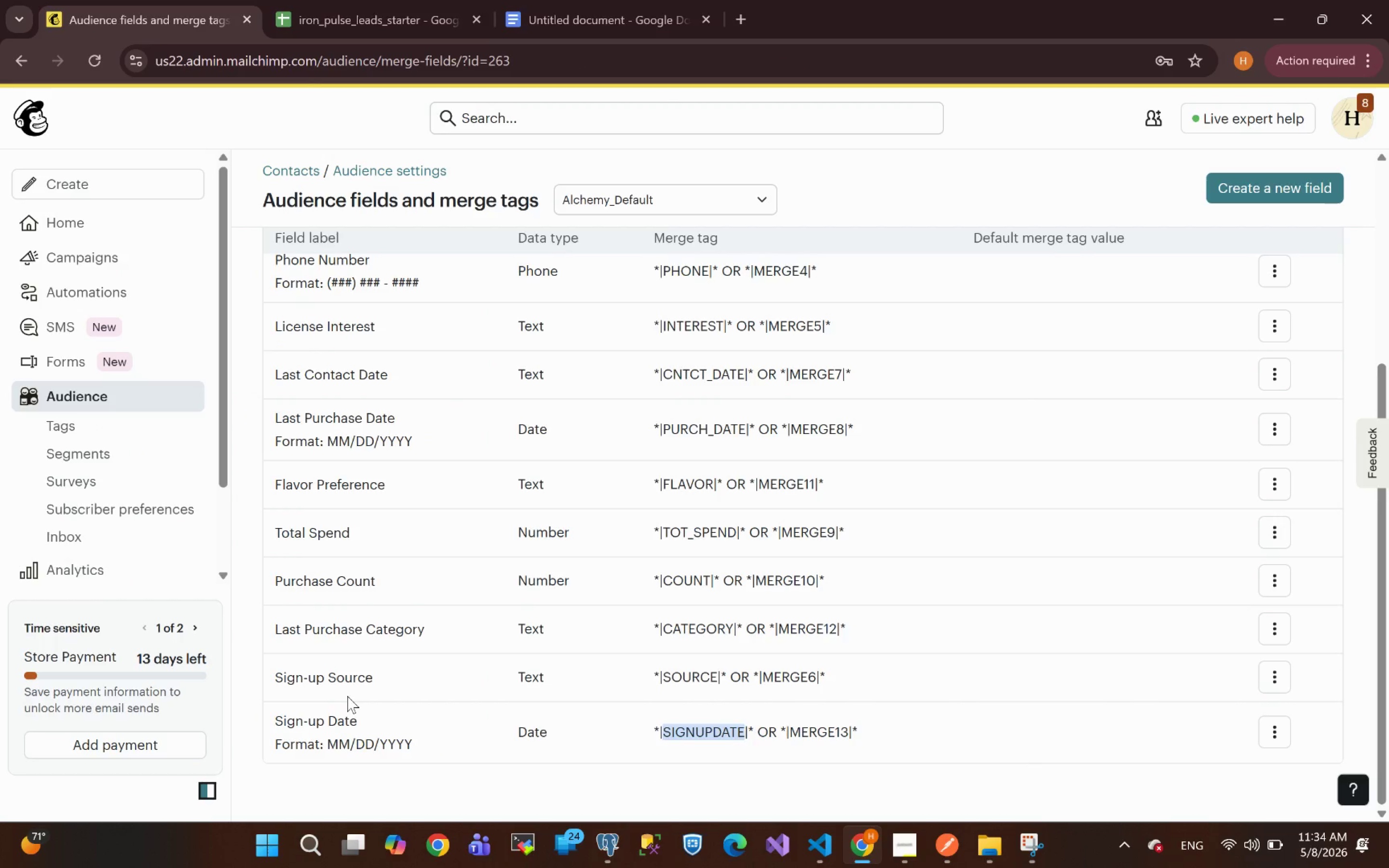 
left_click([381, 27])
 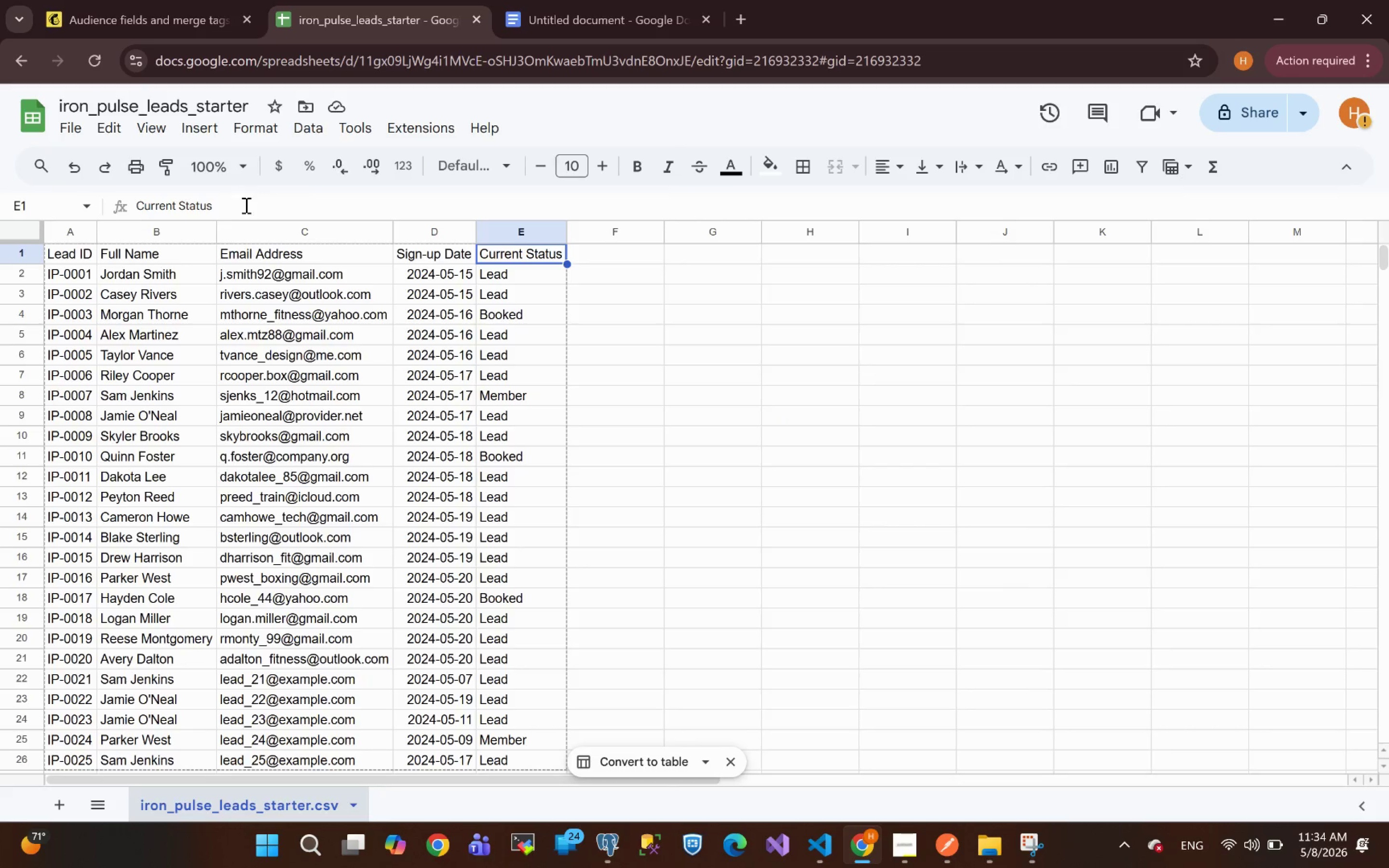 
left_click_drag(start_coordinate=[228, 205], to_coordinate=[33, 204])
 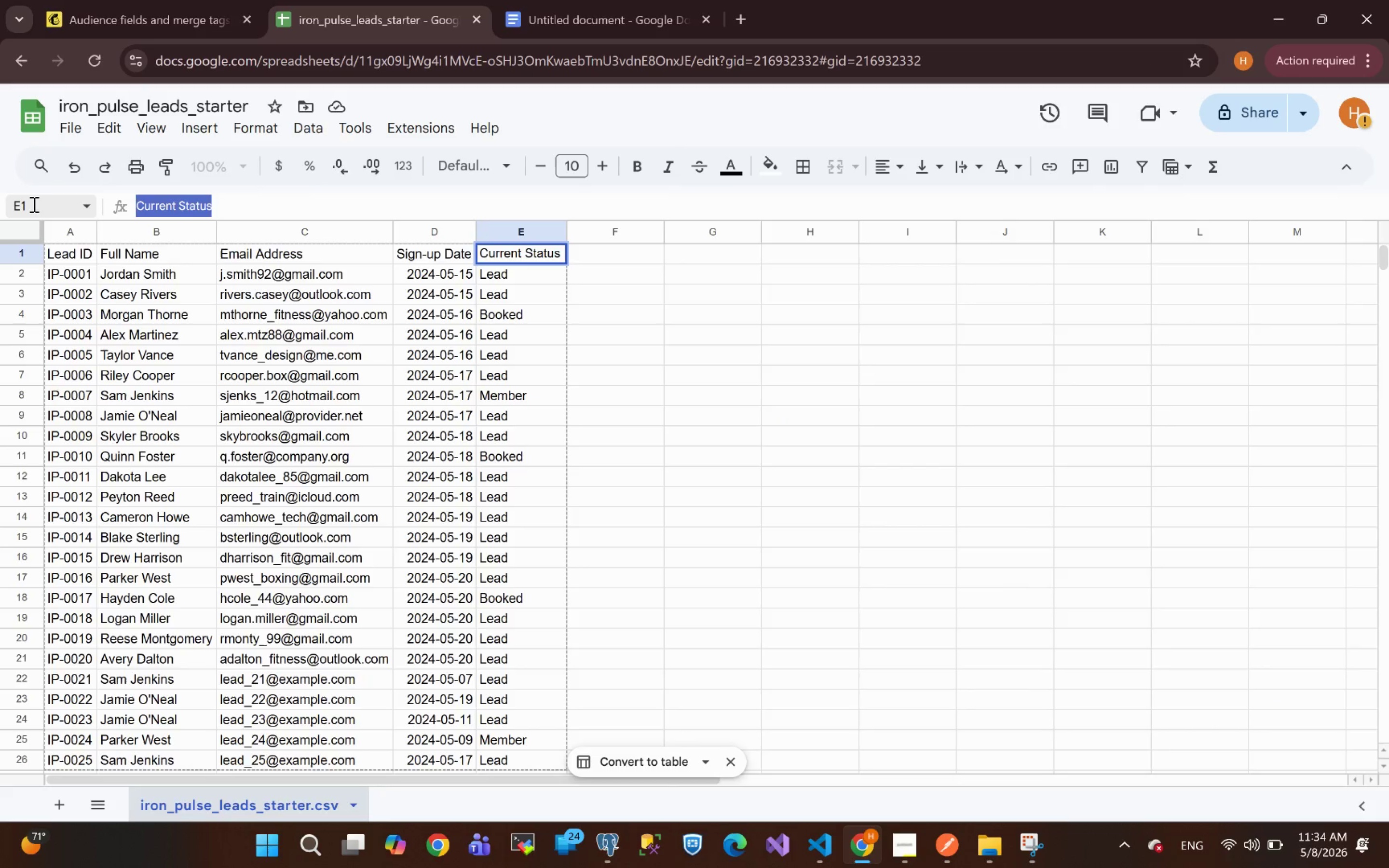 
key(Control+C)
 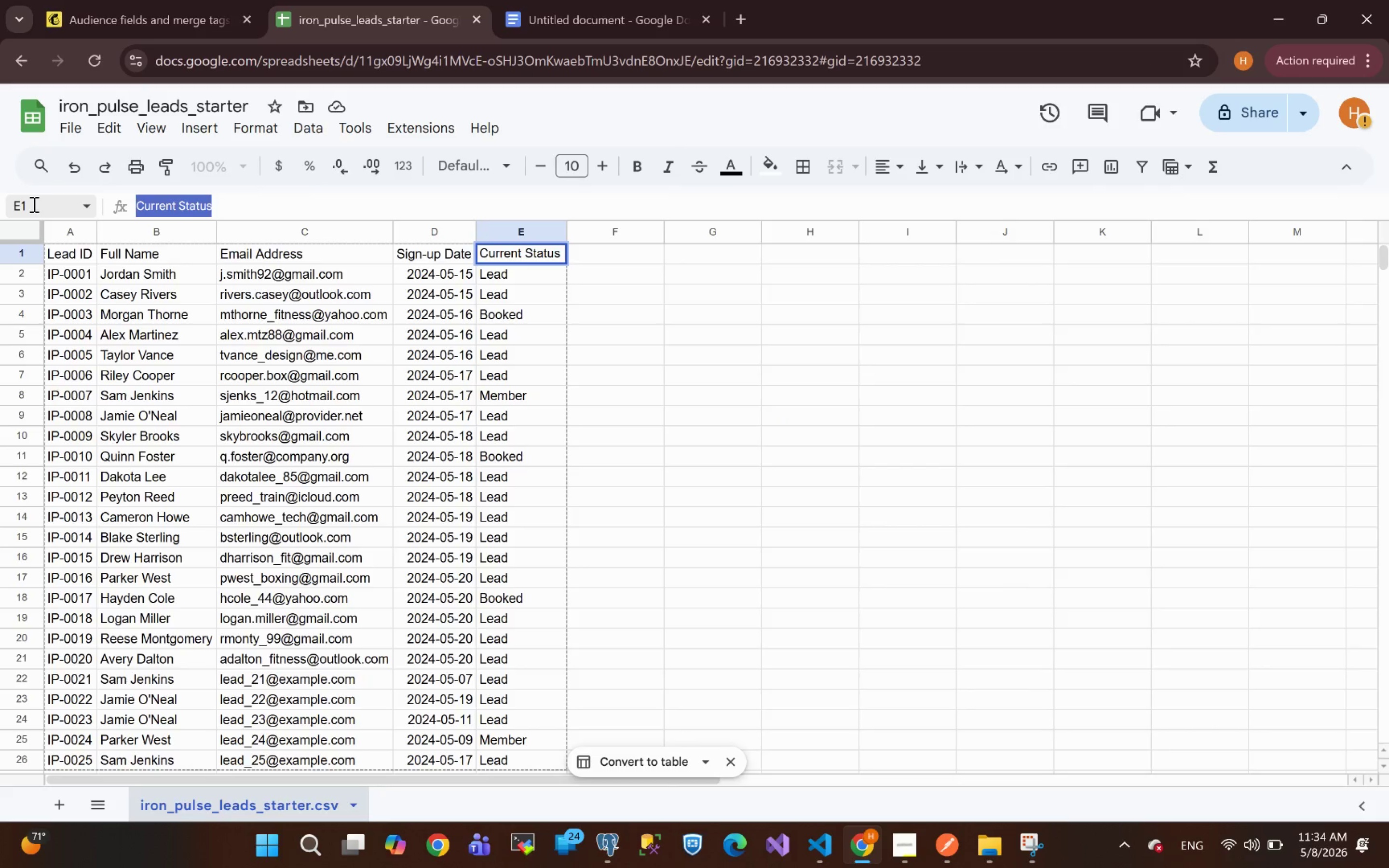 
key(Control+C)
 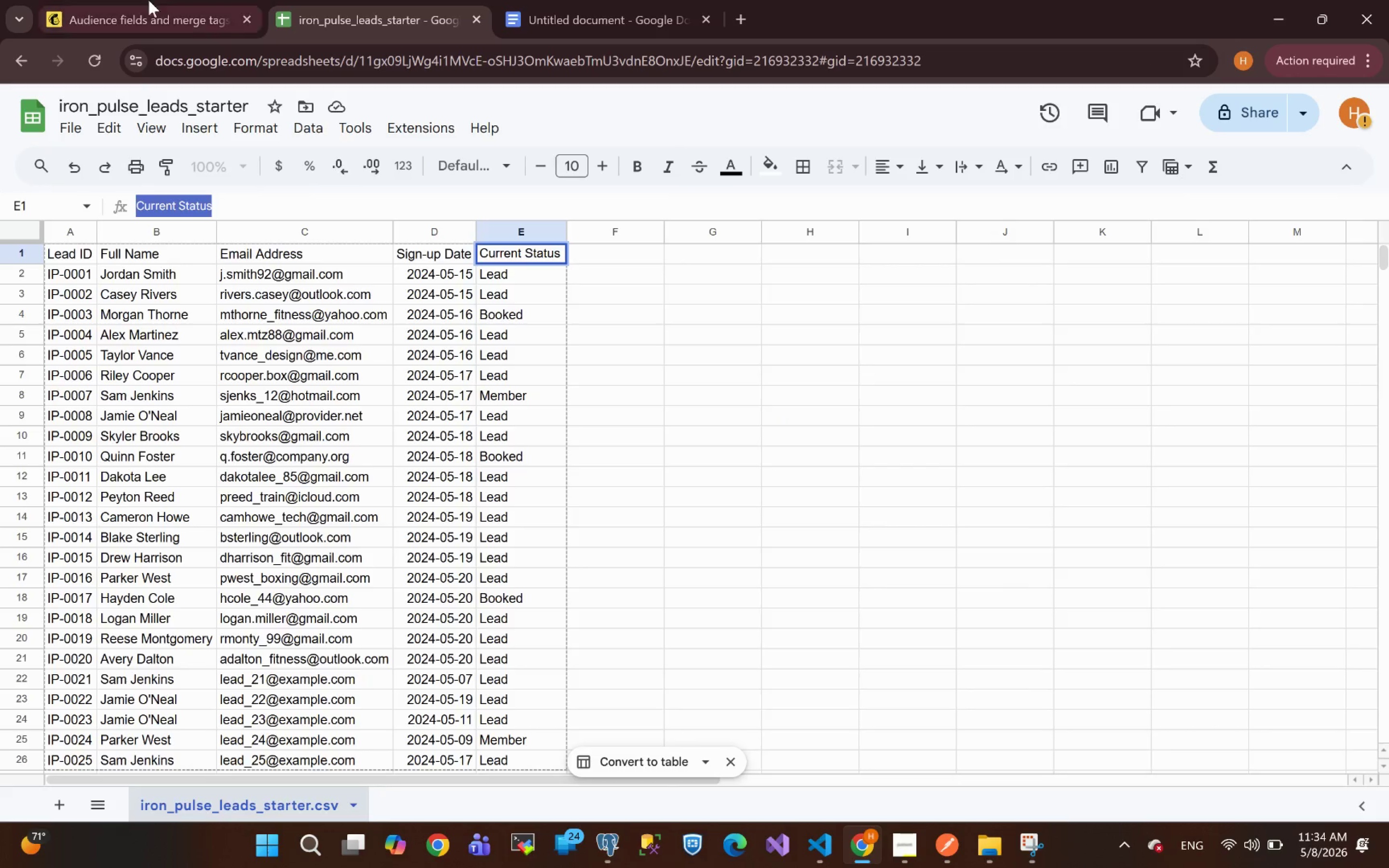 
left_click([156, 0])
 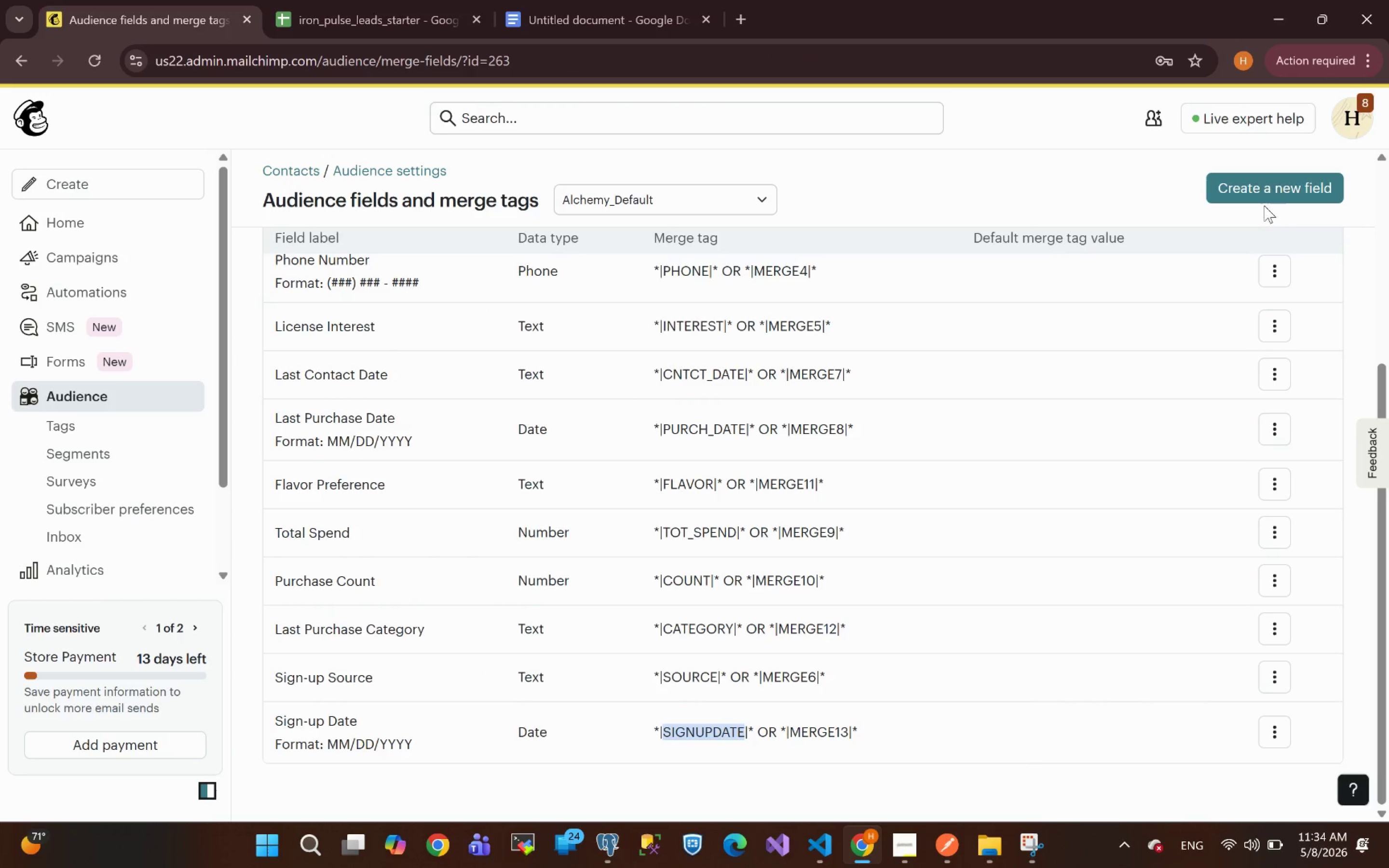 
left_click([1254, 197])
 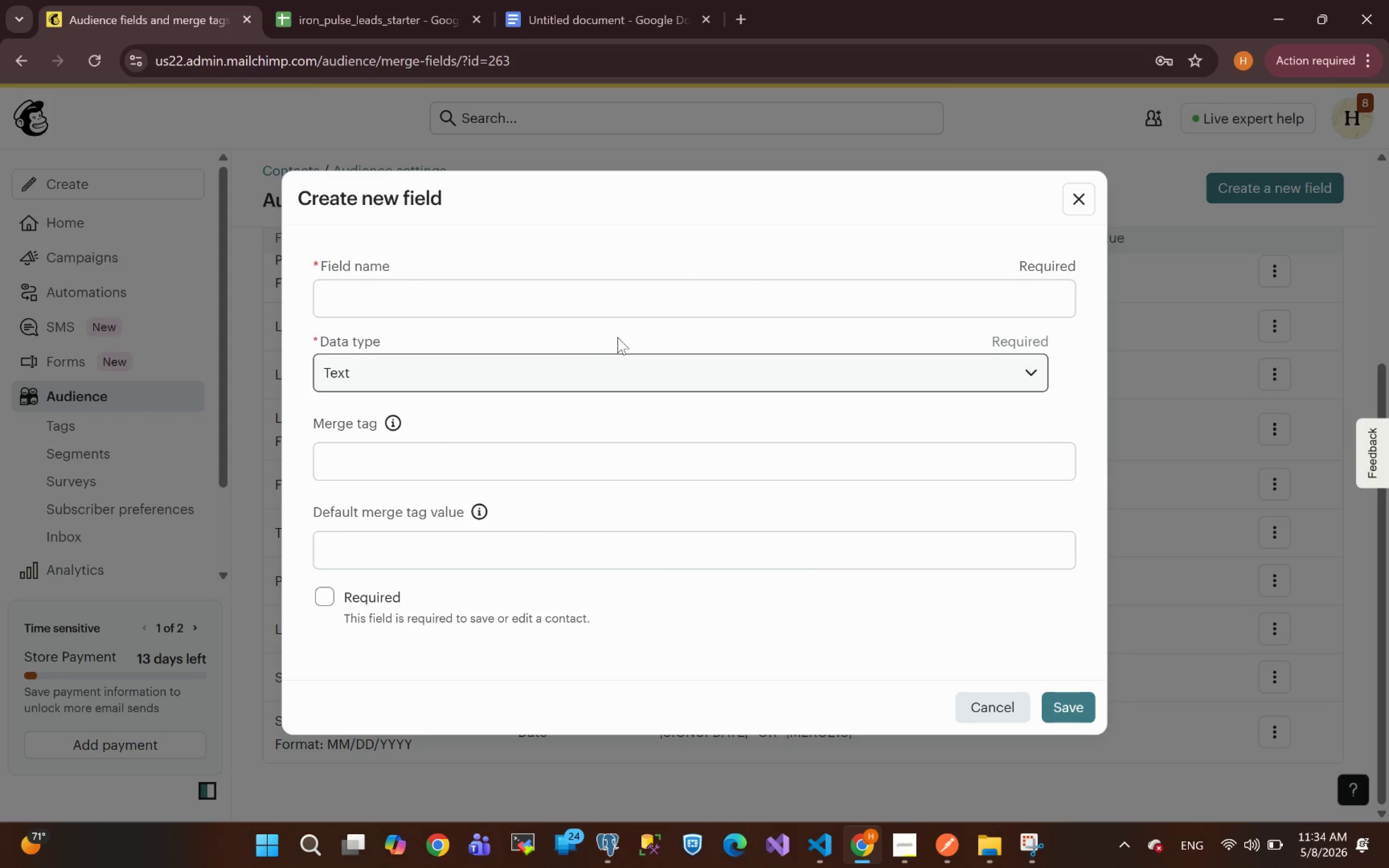 
left_click([483, 312])
 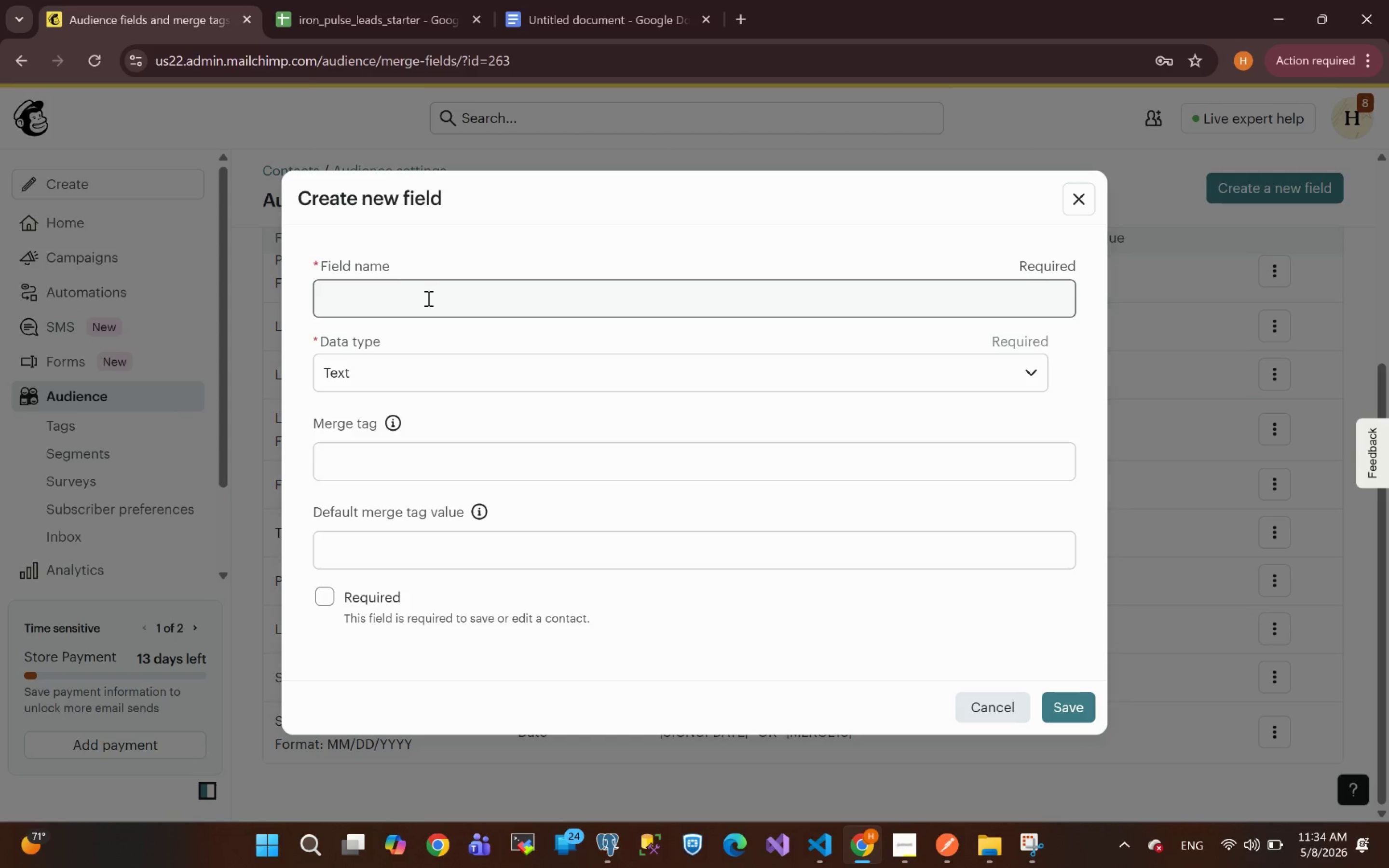 
left_click([427, 298])
 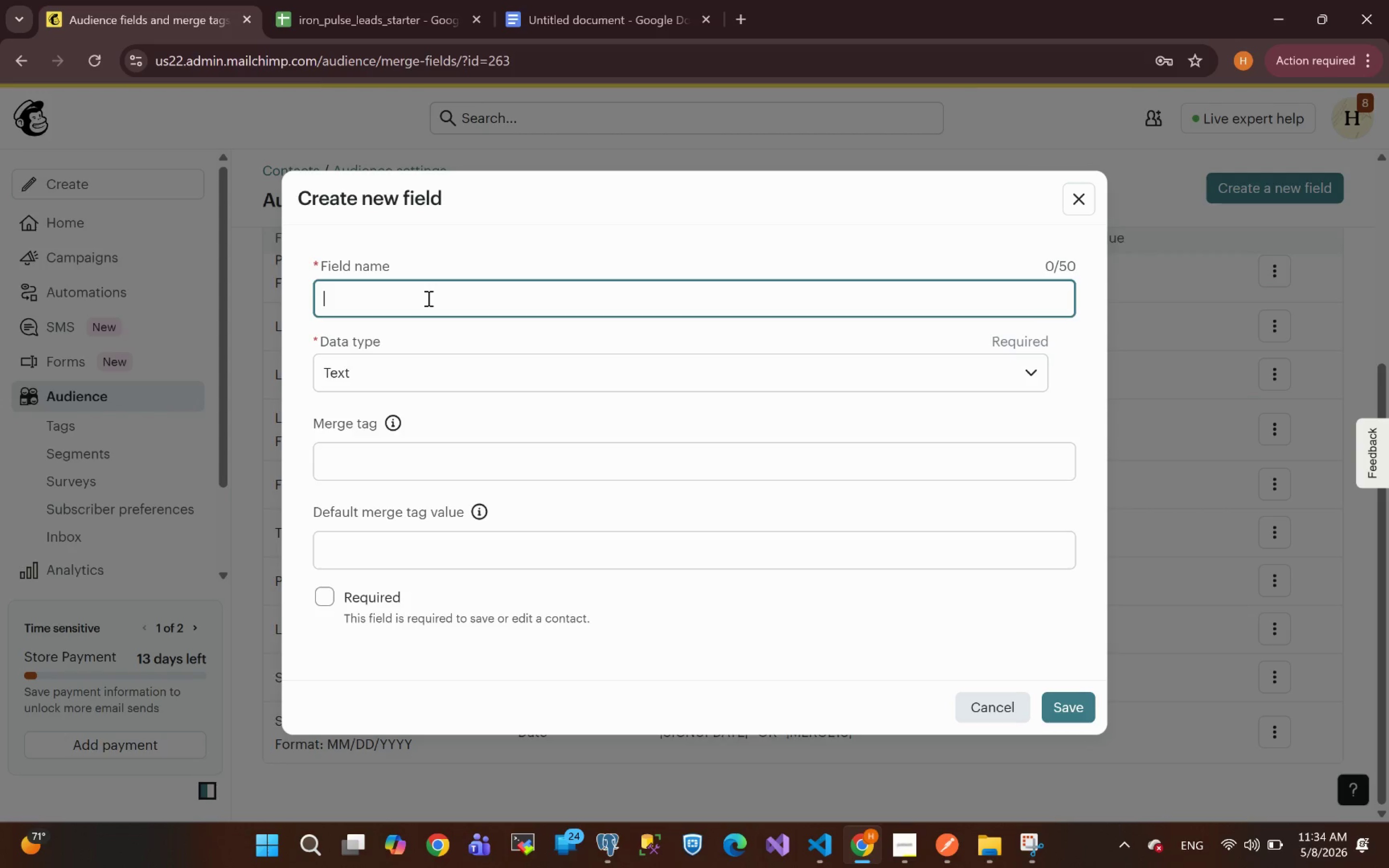 
key(Control+V)
 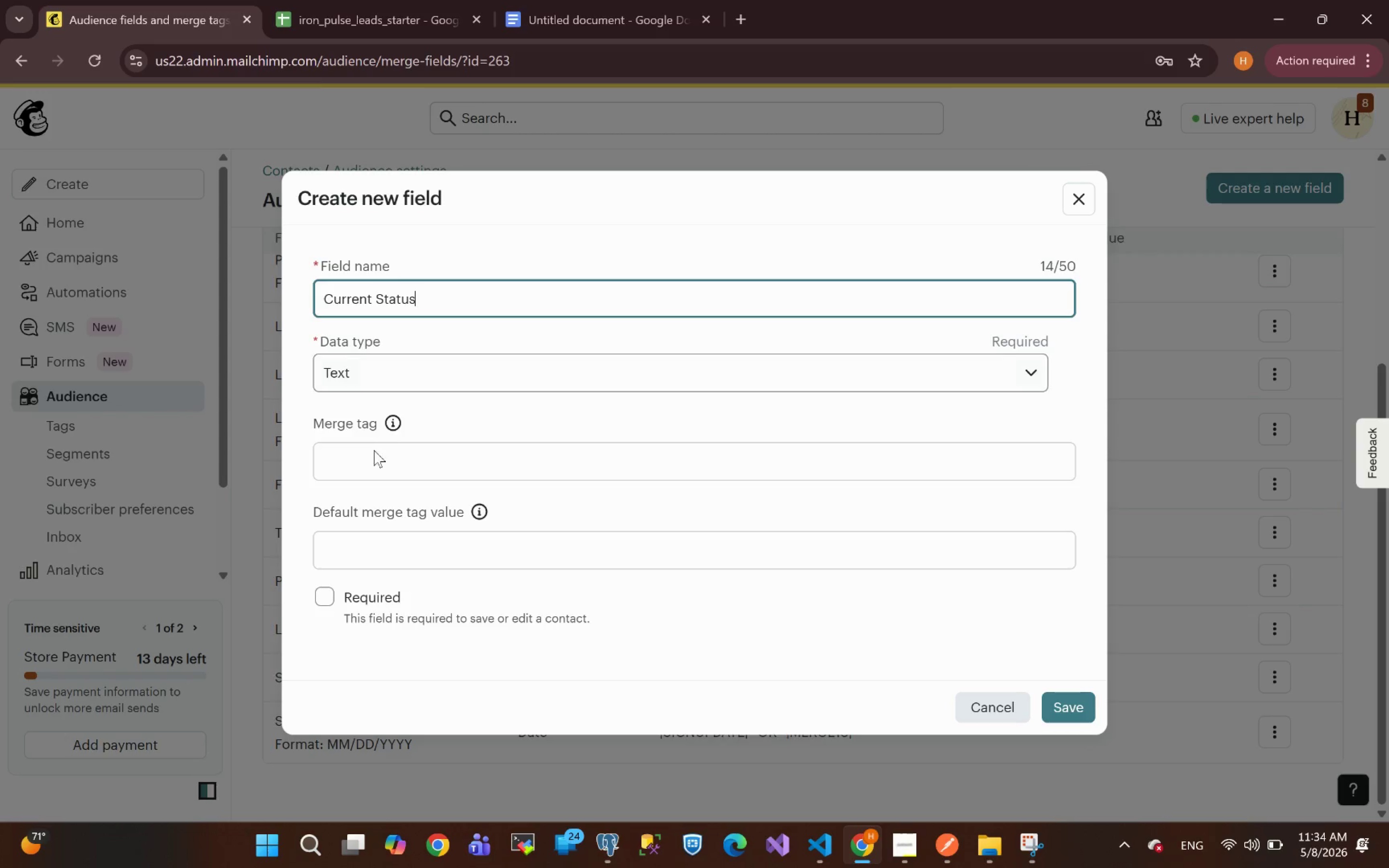 
left_click([378, 469])
 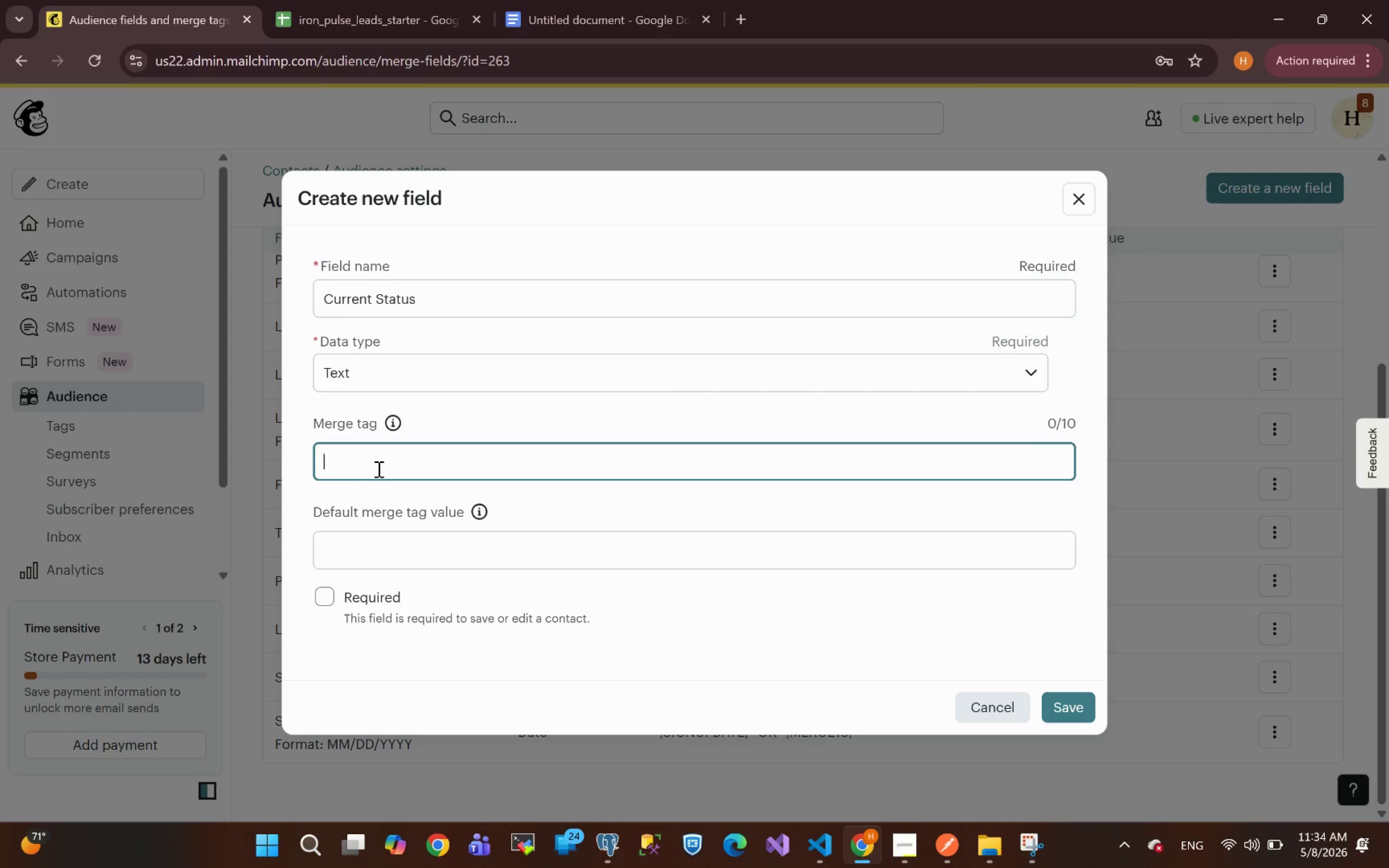 
key(Control+V)
 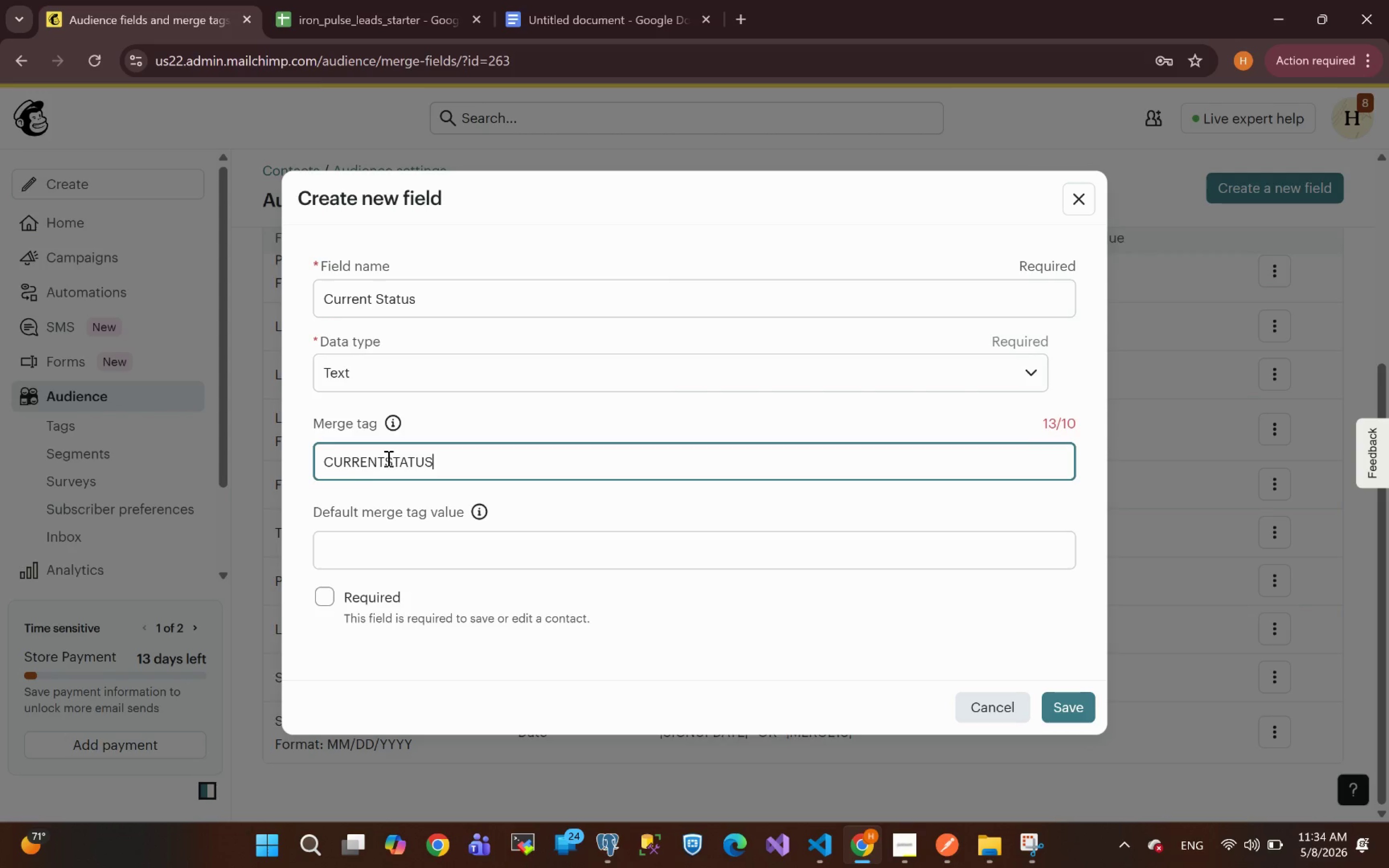 
left_click_drag(start_coordinate=[387, 458], to_coordinate=[45, 510])
 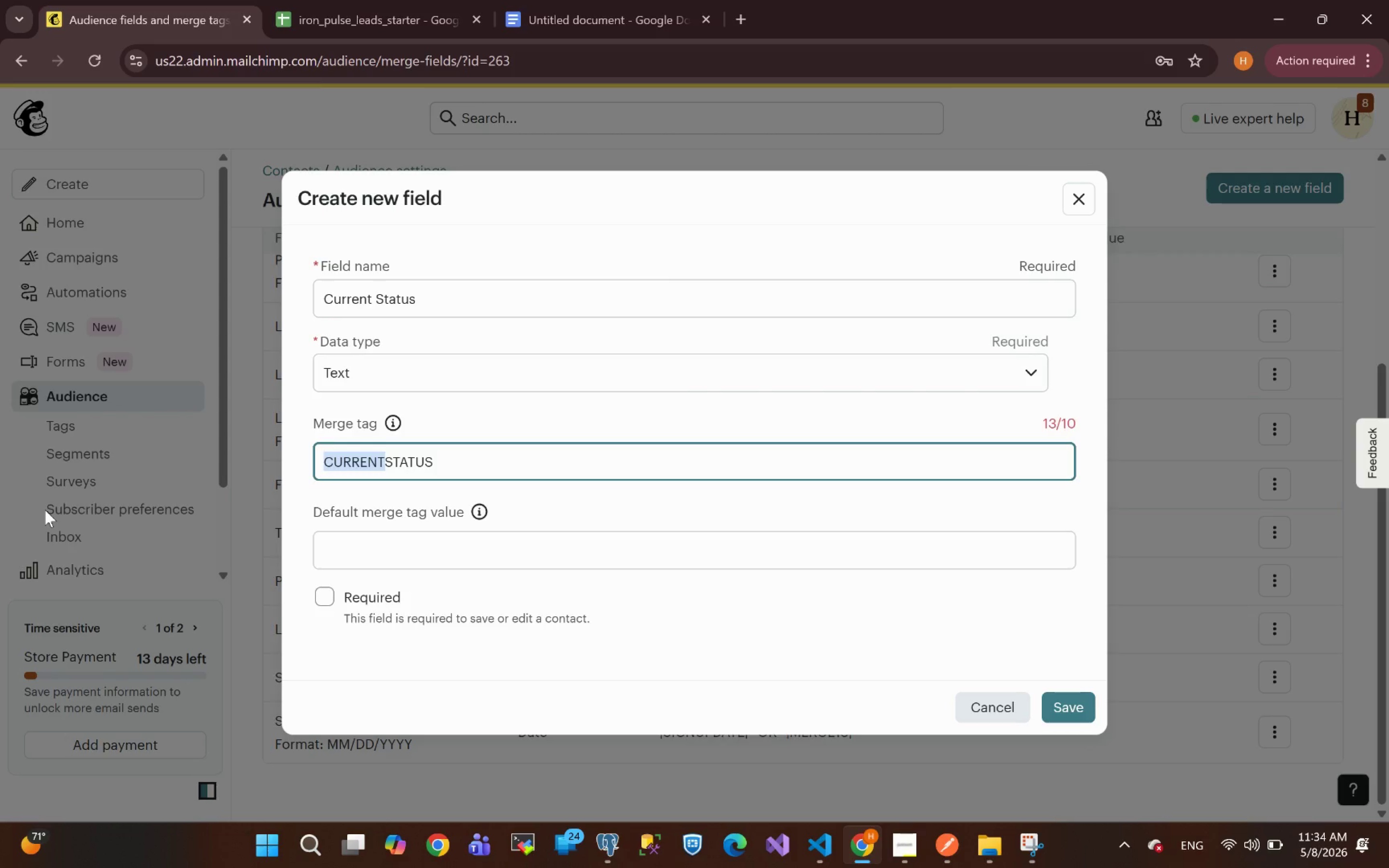 
key(Backspace)
 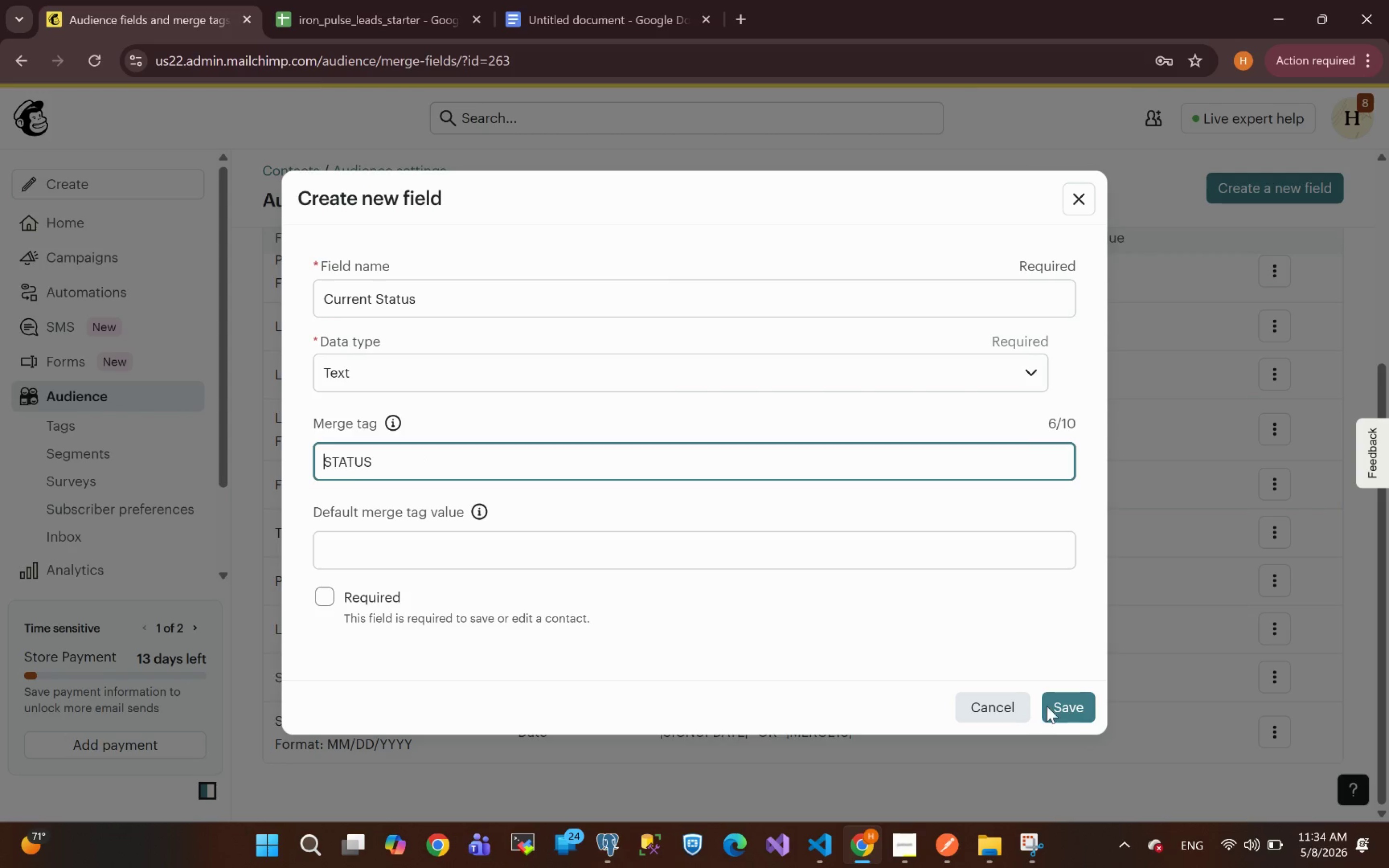 
left_click([1076, 713])
 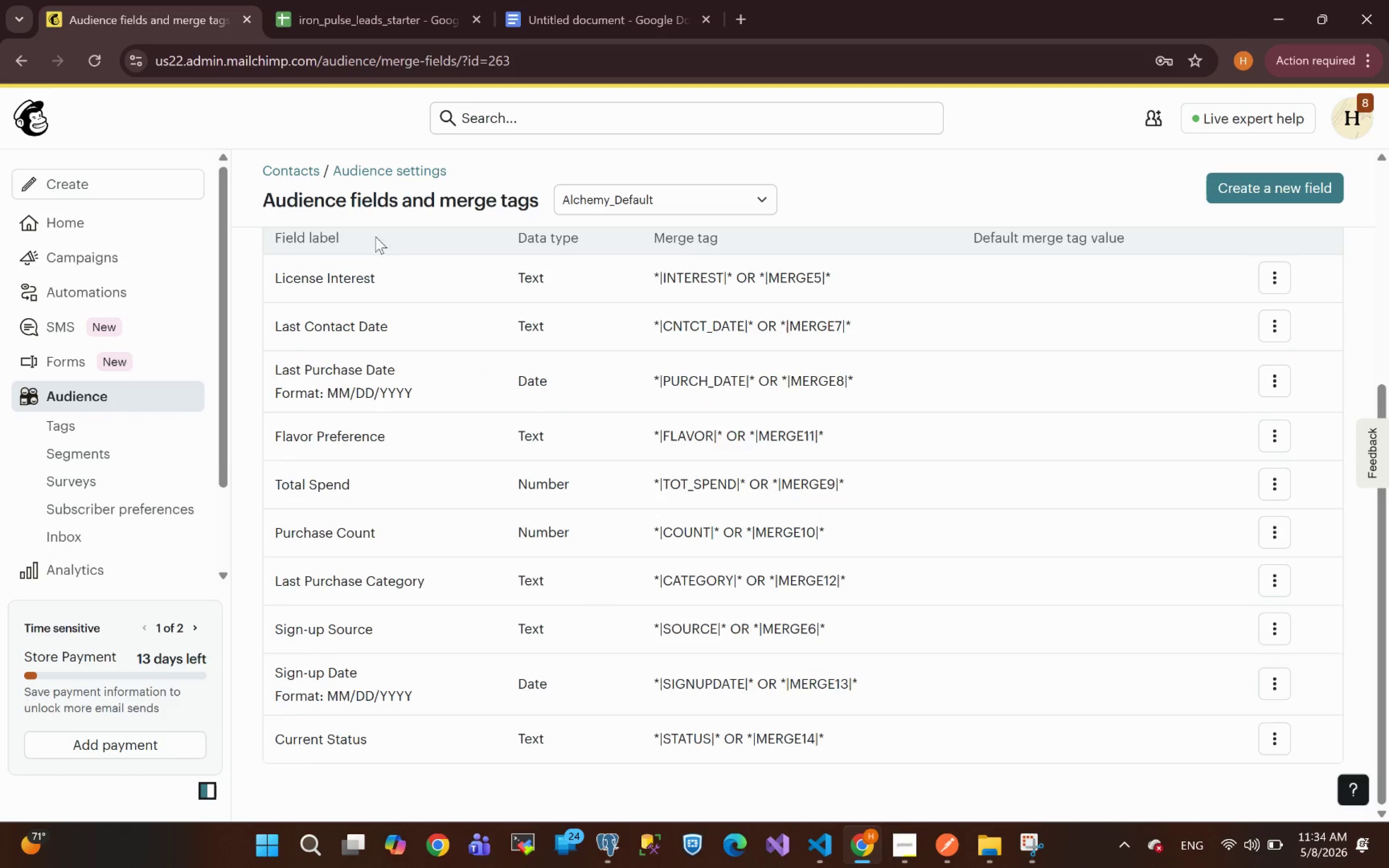 
wait(14.39)
 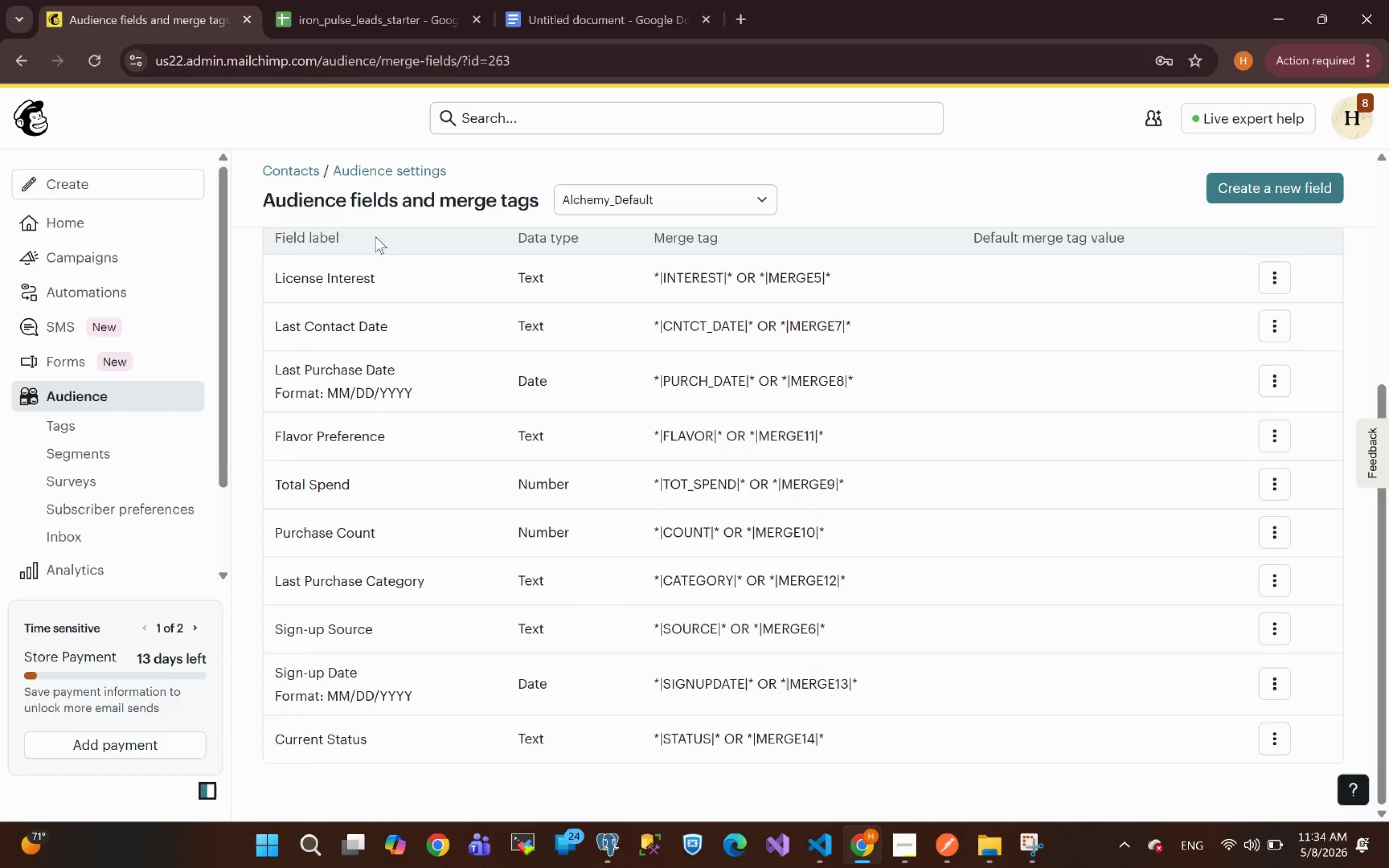 
left_click([85, 392])
 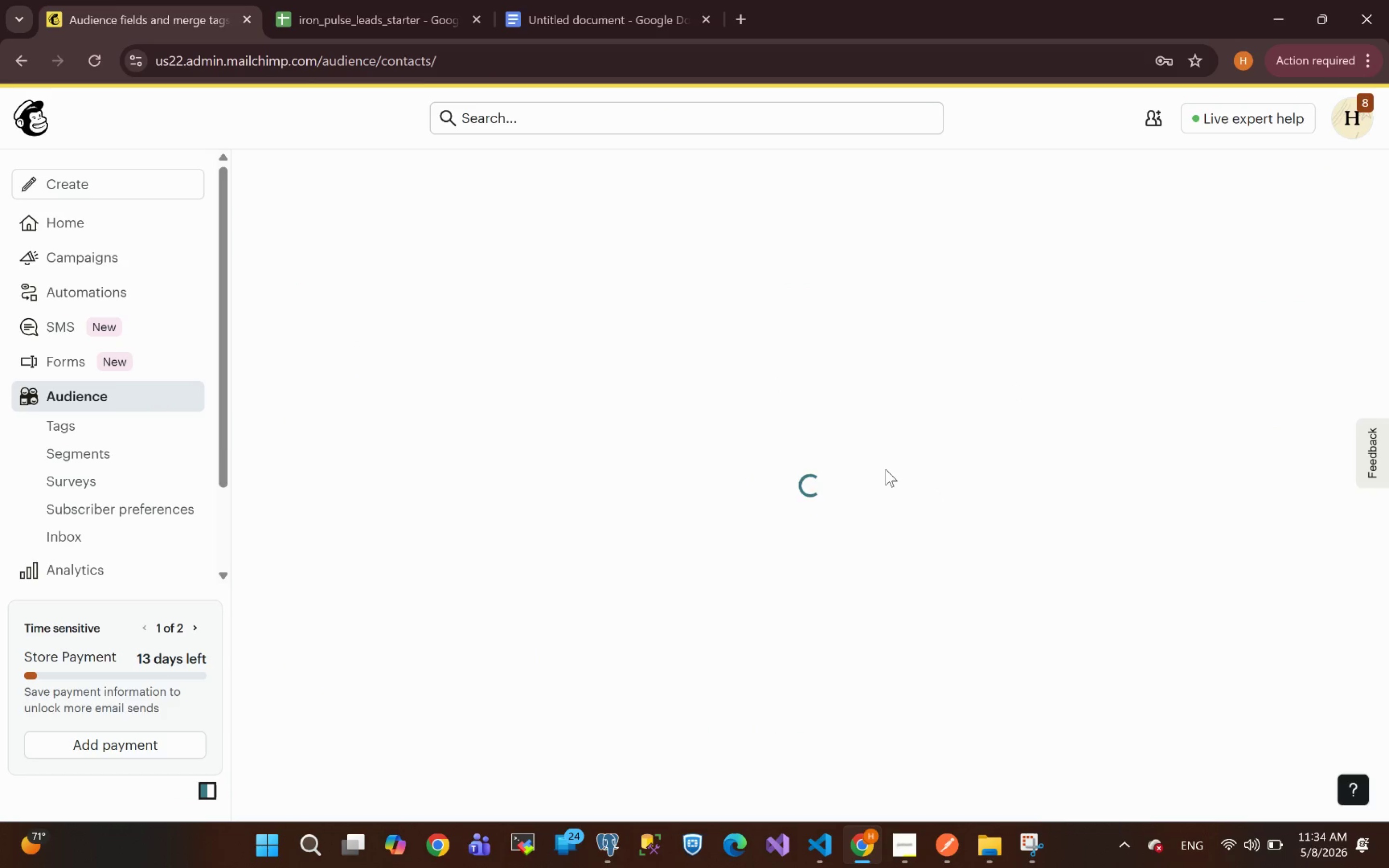 
mouse_move([914, 484])
 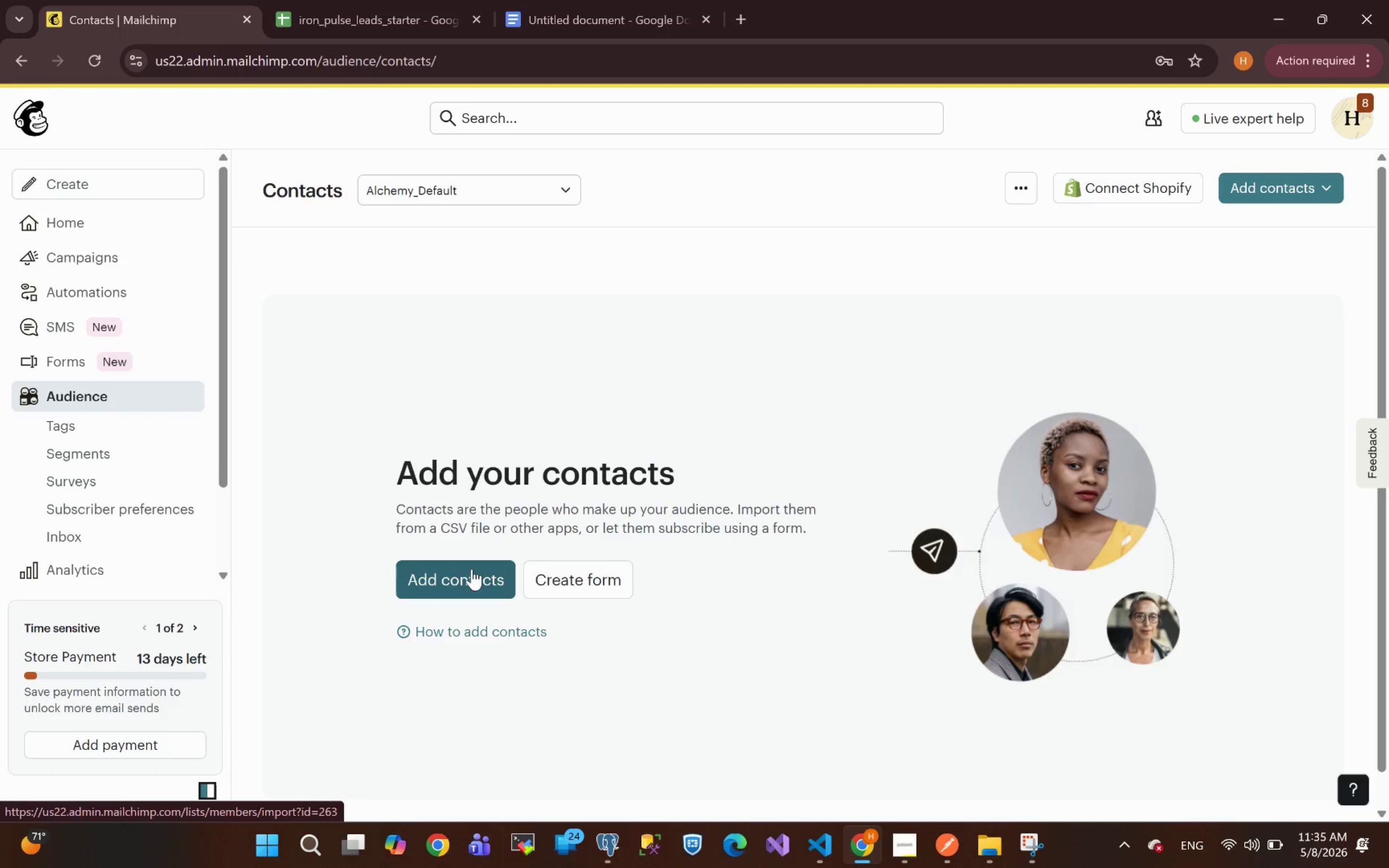 
left_click([471, 569])
 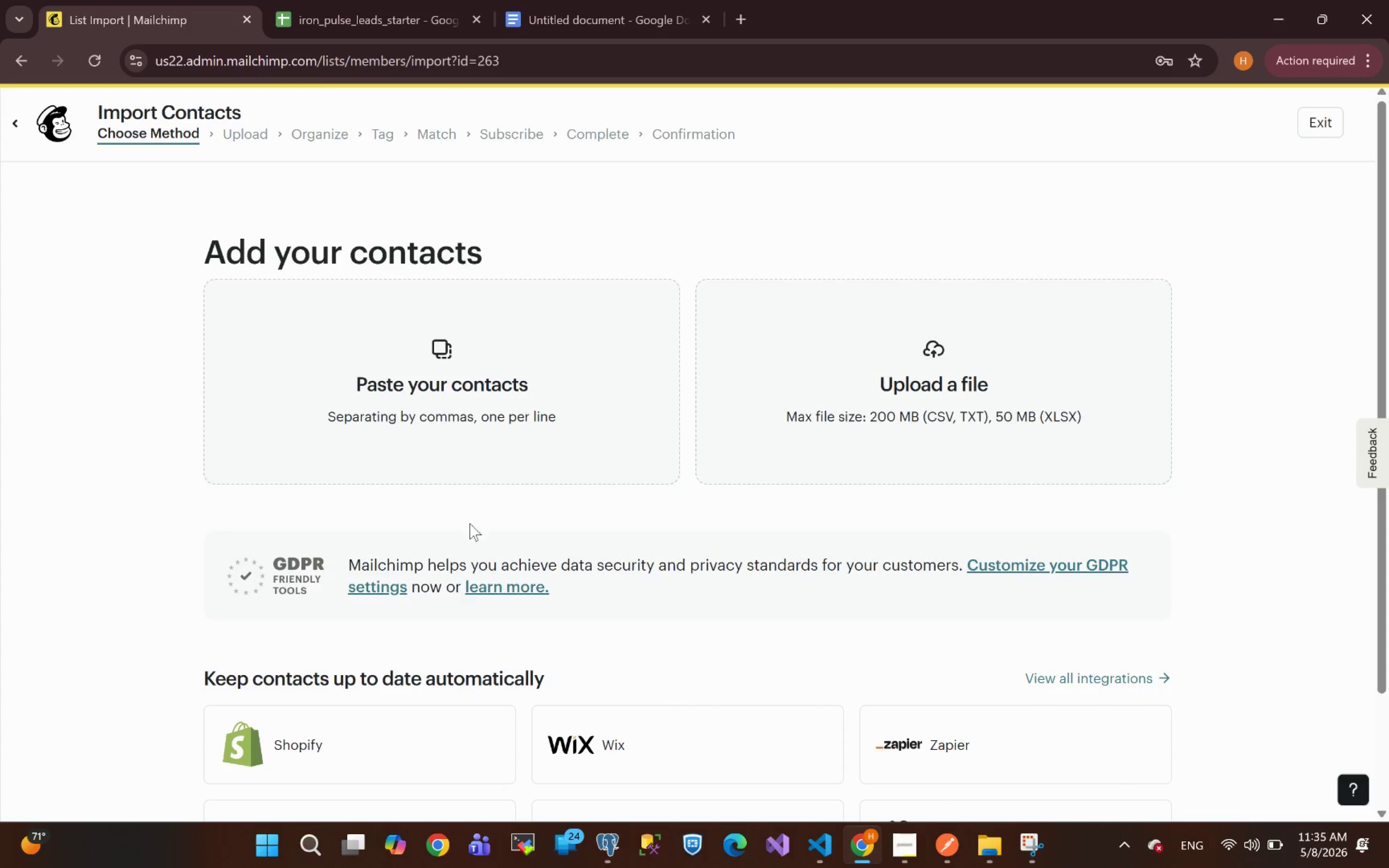 
left_click([905, 368])
 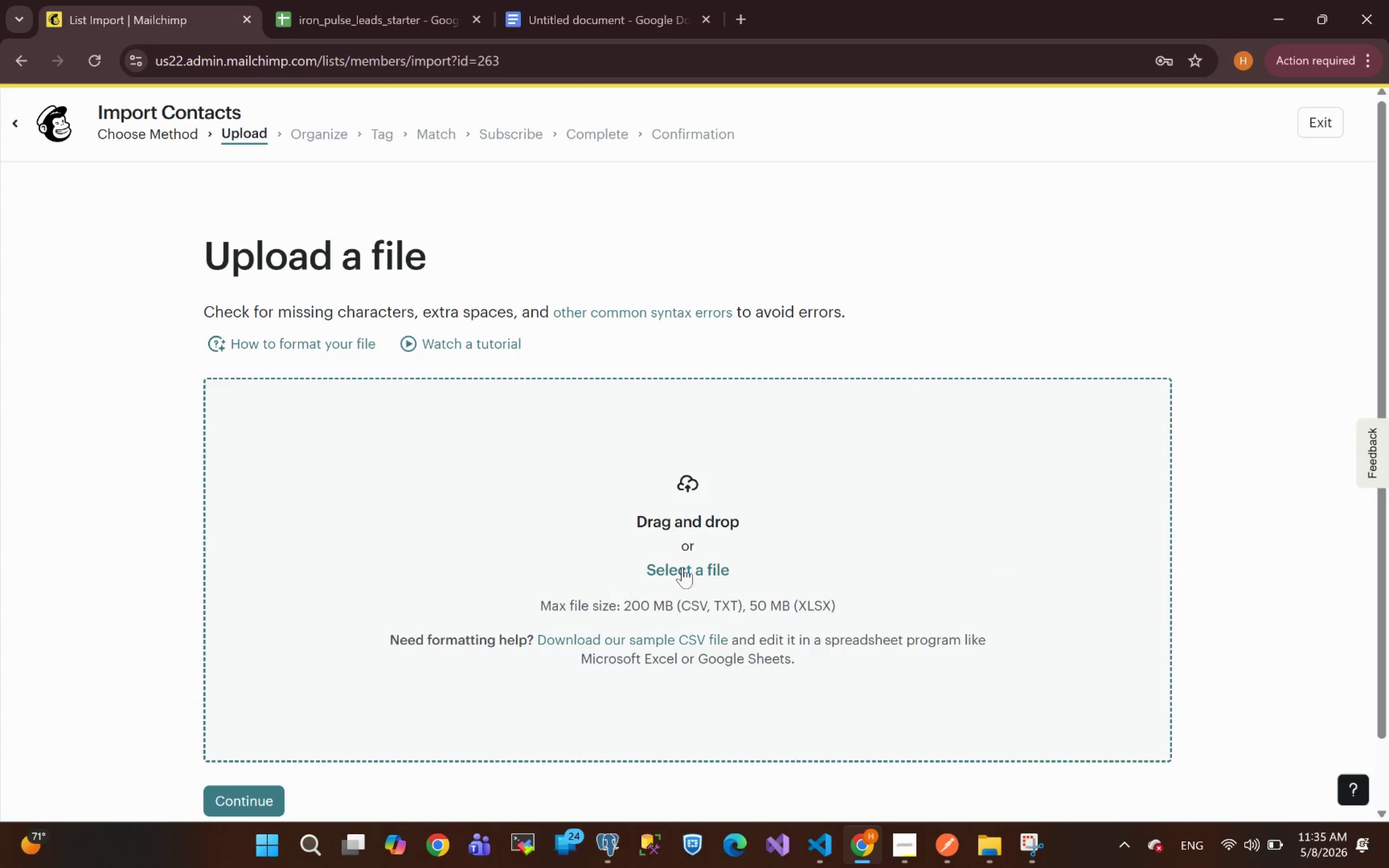 
left_click([698, 566])
 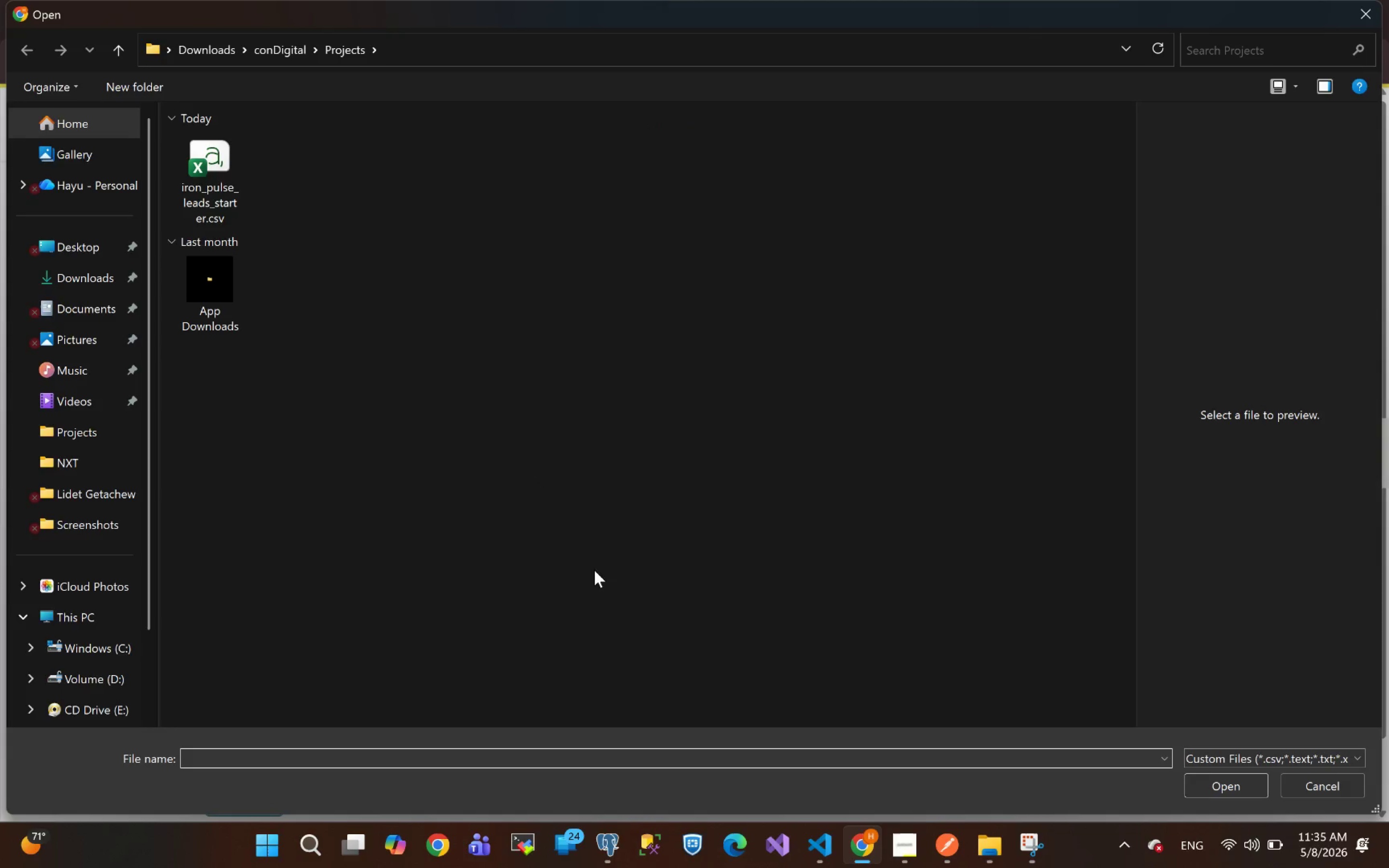 
left_click([226, 190])
 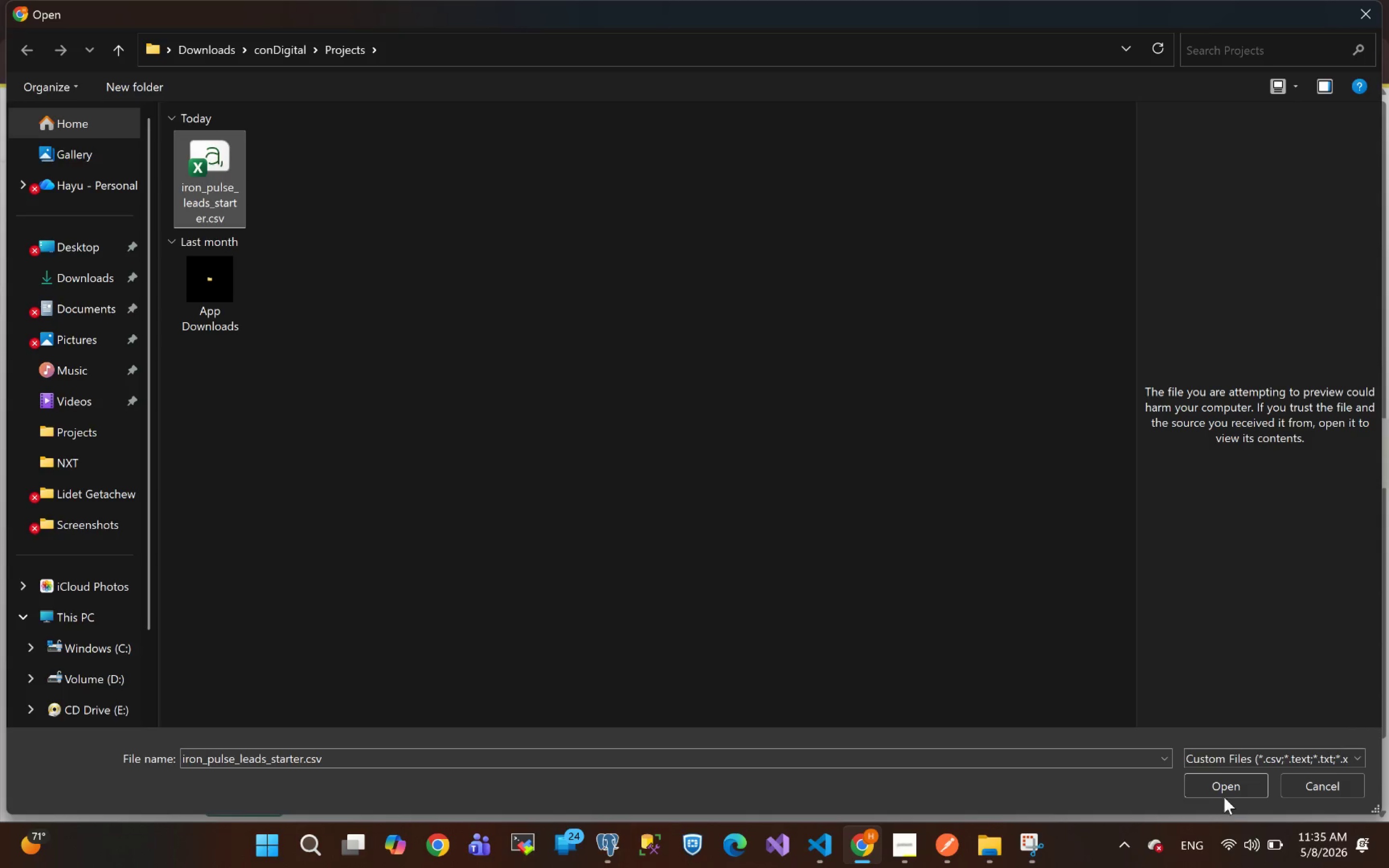 
left_click([1229, 791])
 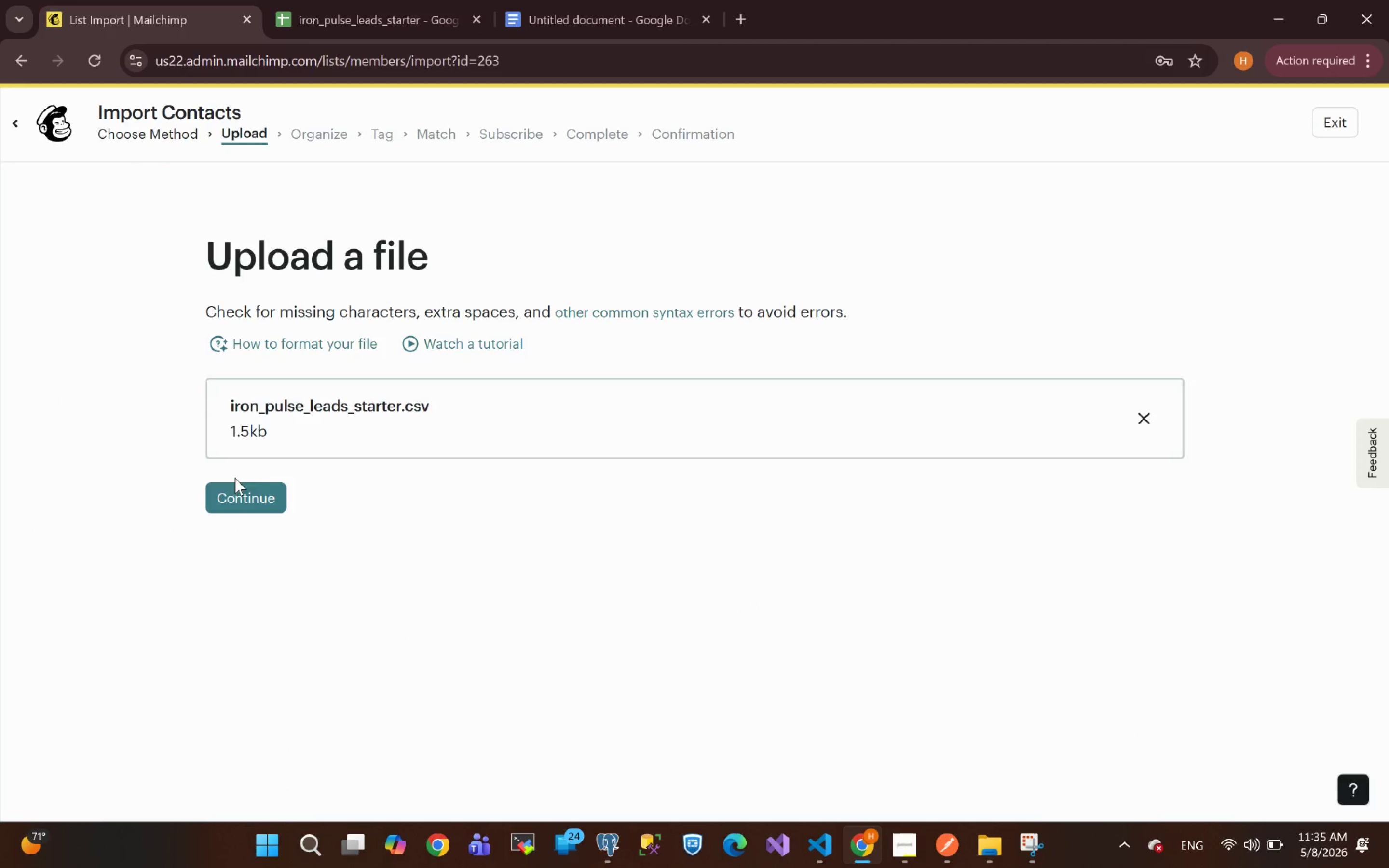 
left_click([235, 500])
 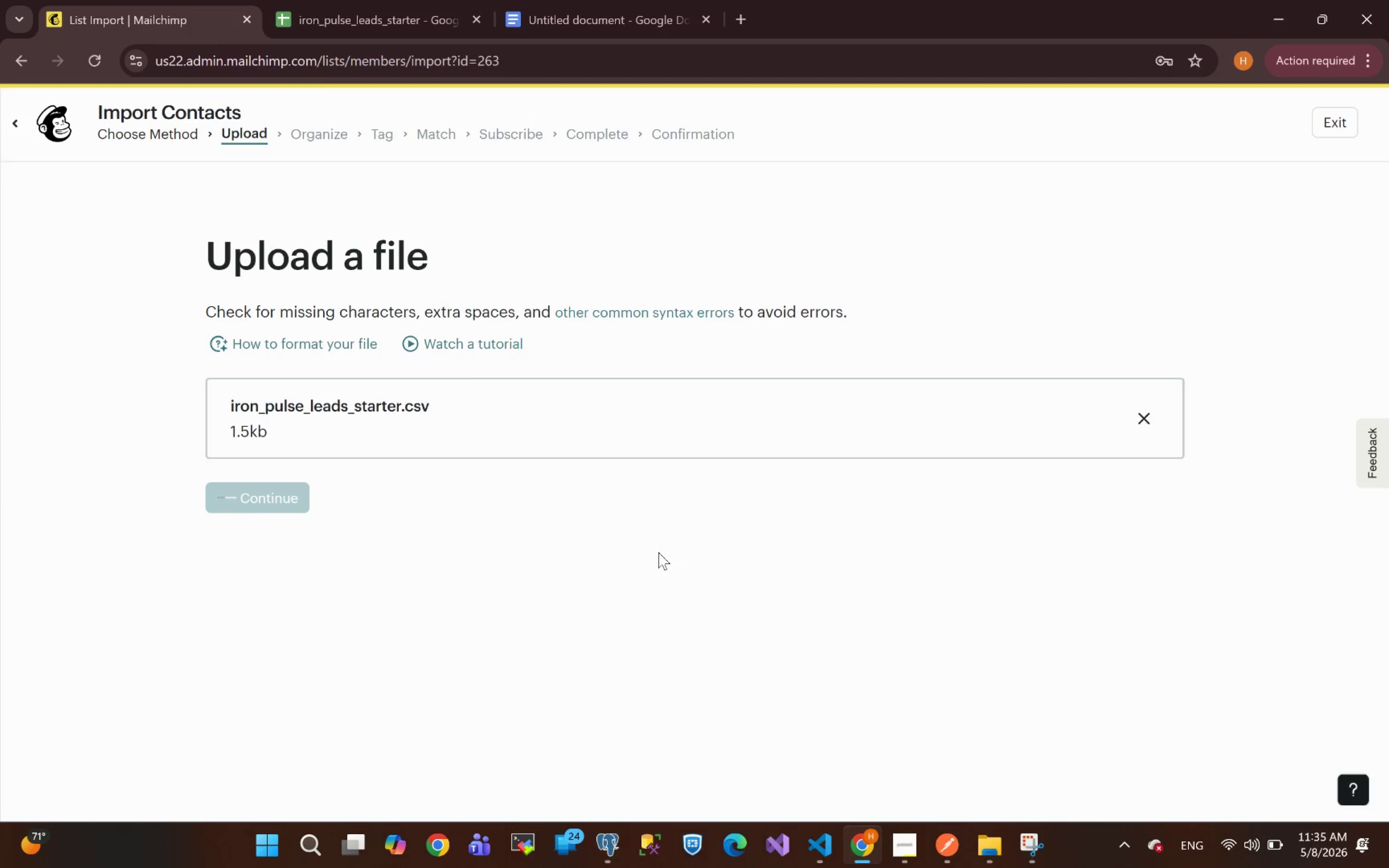 
wait(12.38)
 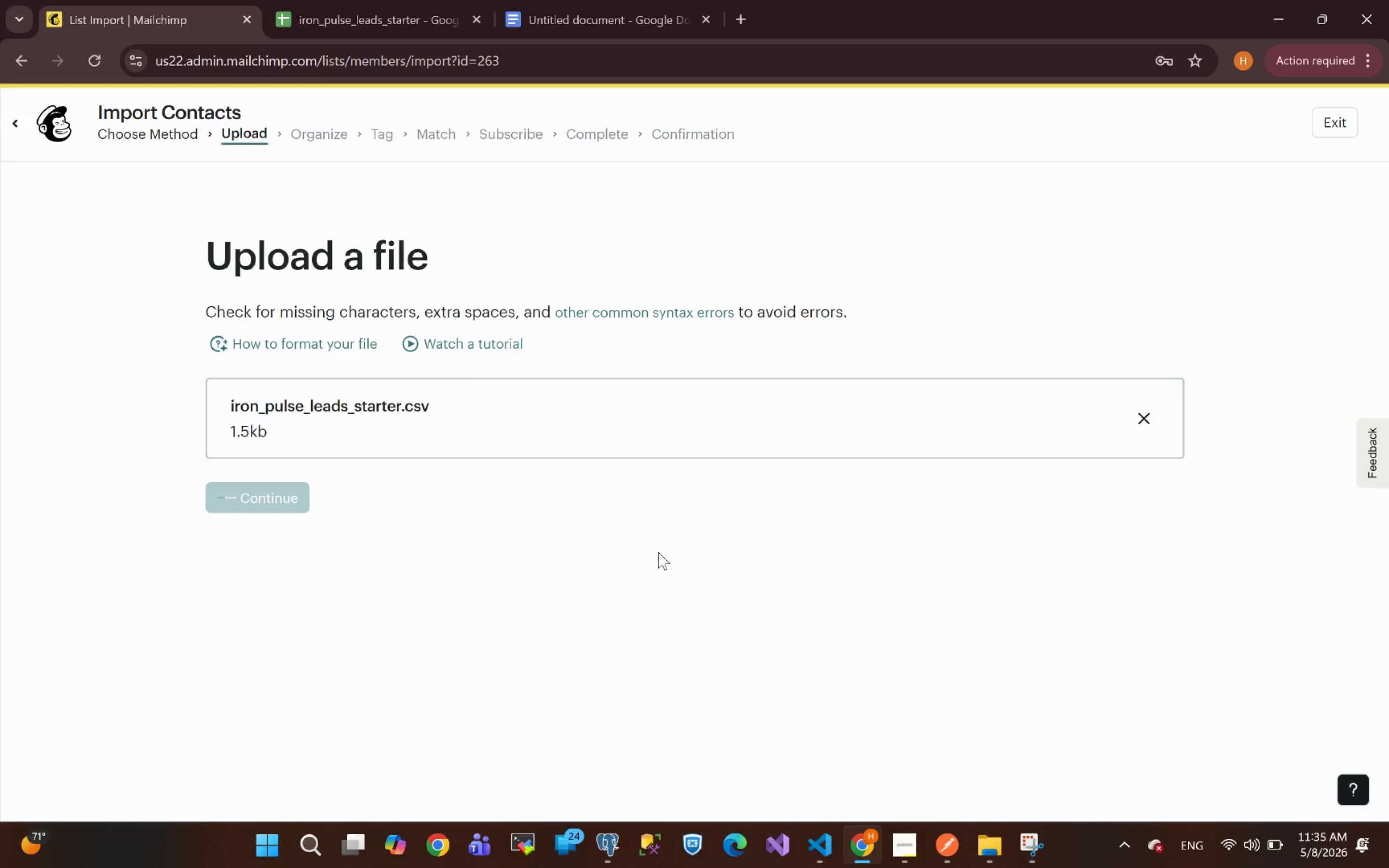 
left_click([215, 529])
 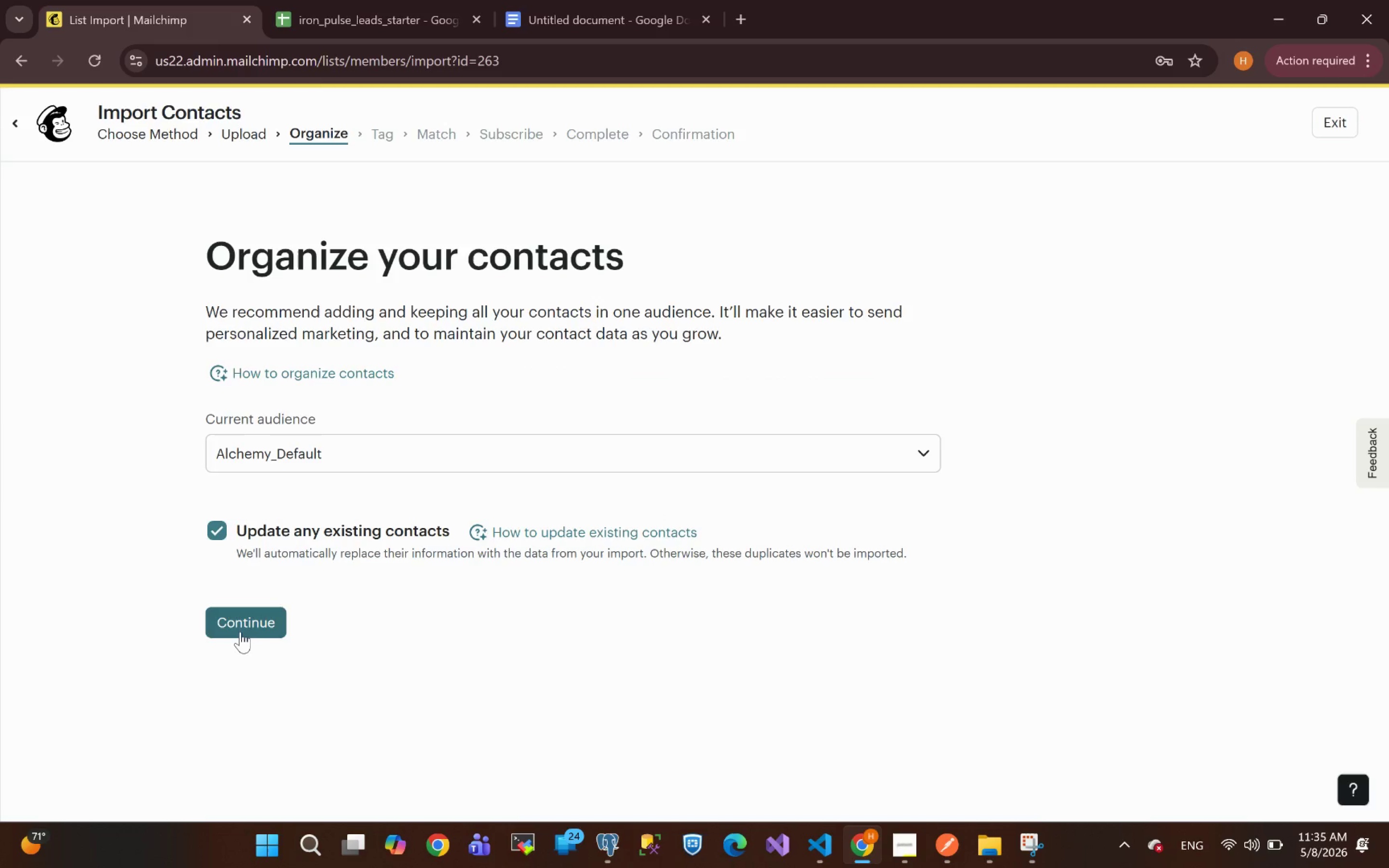 
left_click([239, 633])
 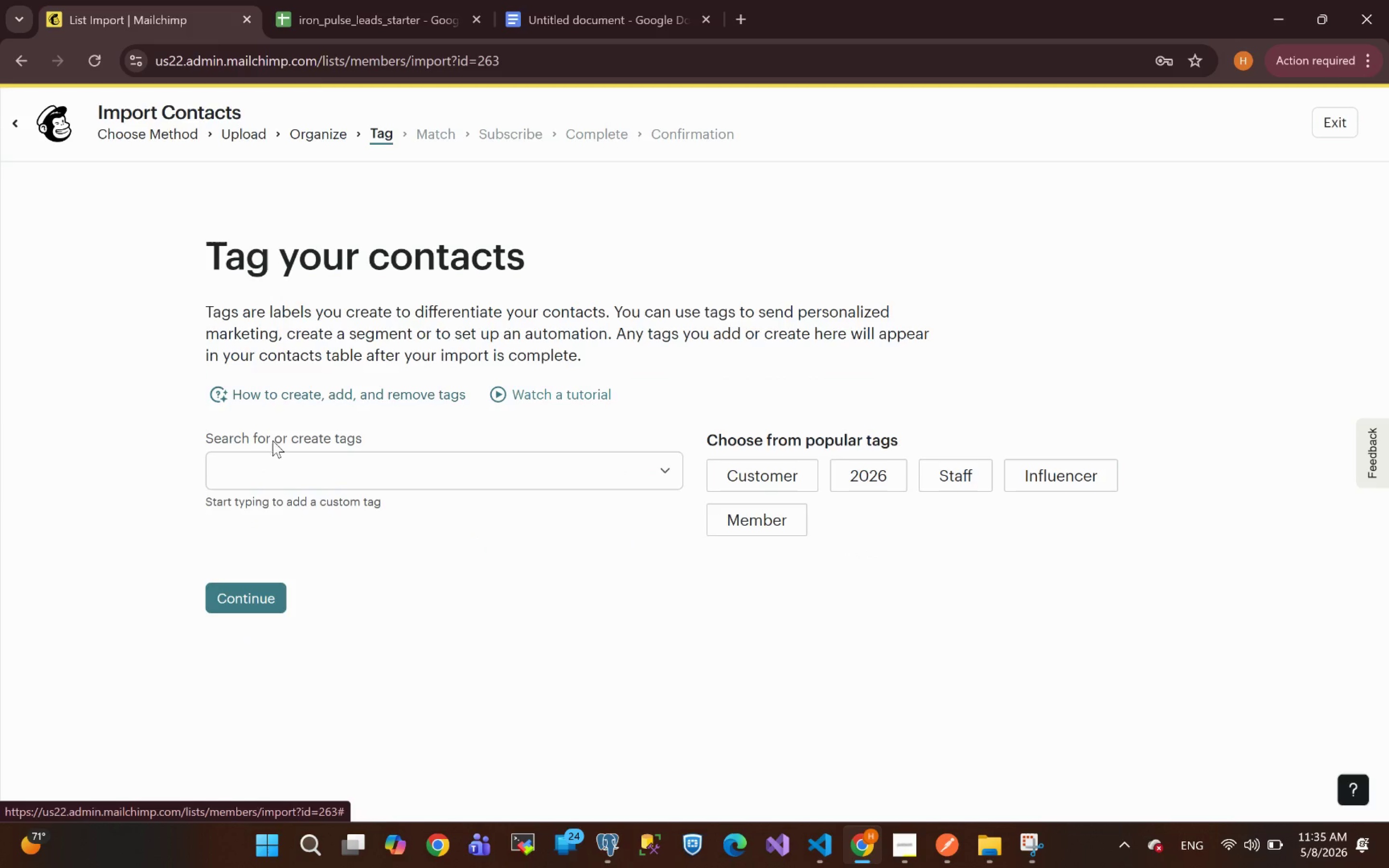 
left_click([265, 466])
 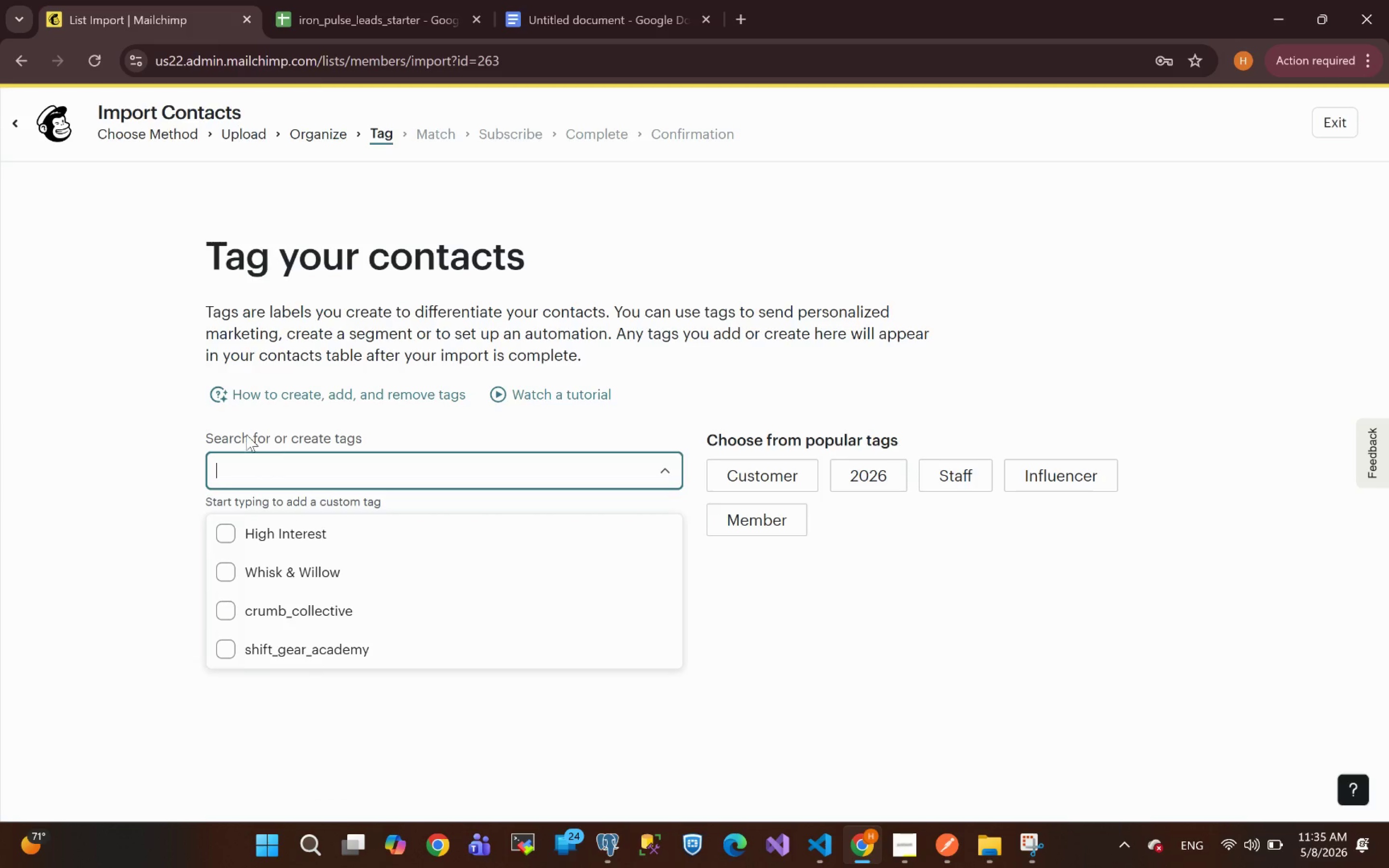 
type(IRONIron Pulse)
 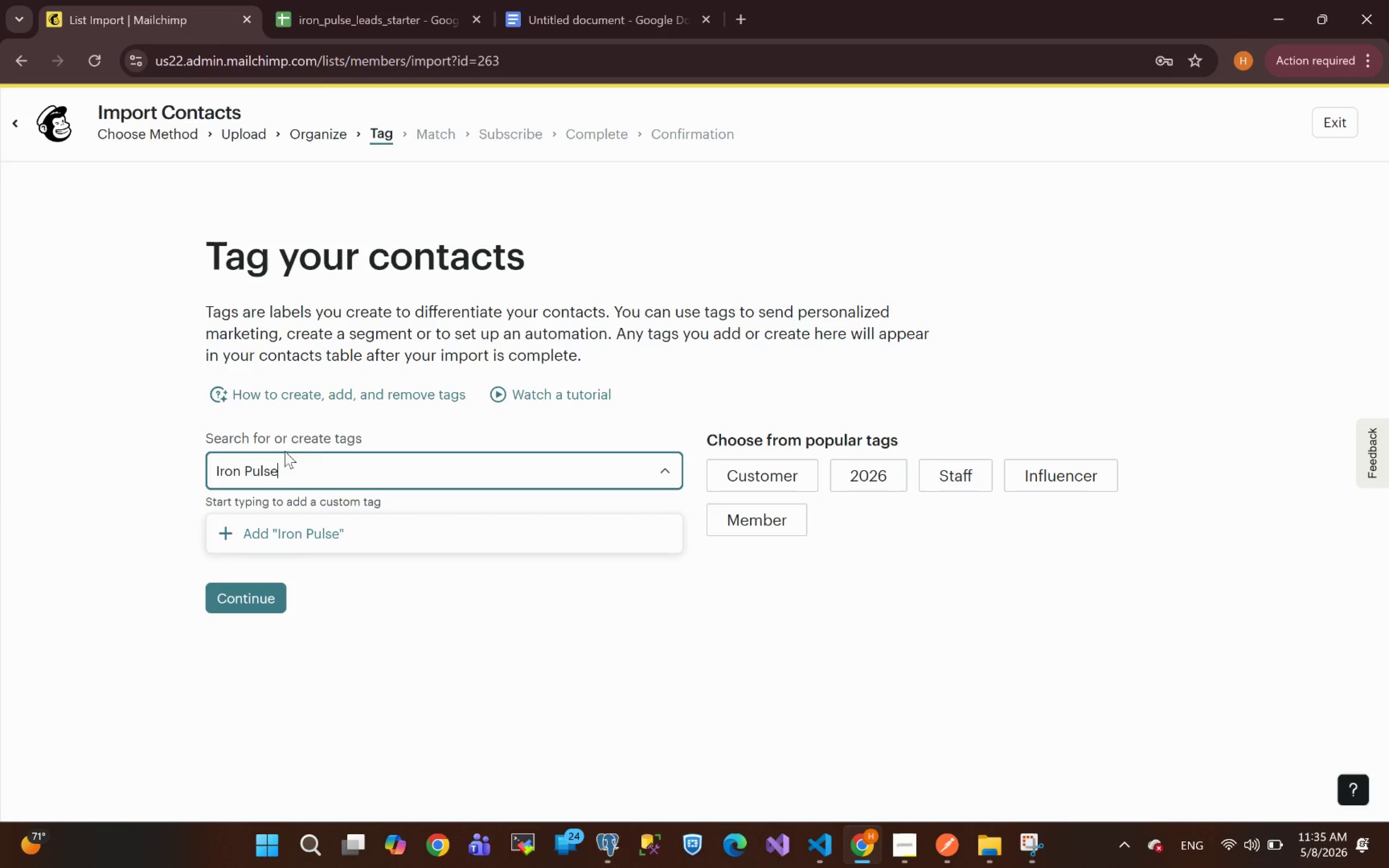 
hold_key(key=Backspace, duration=0.9)
 